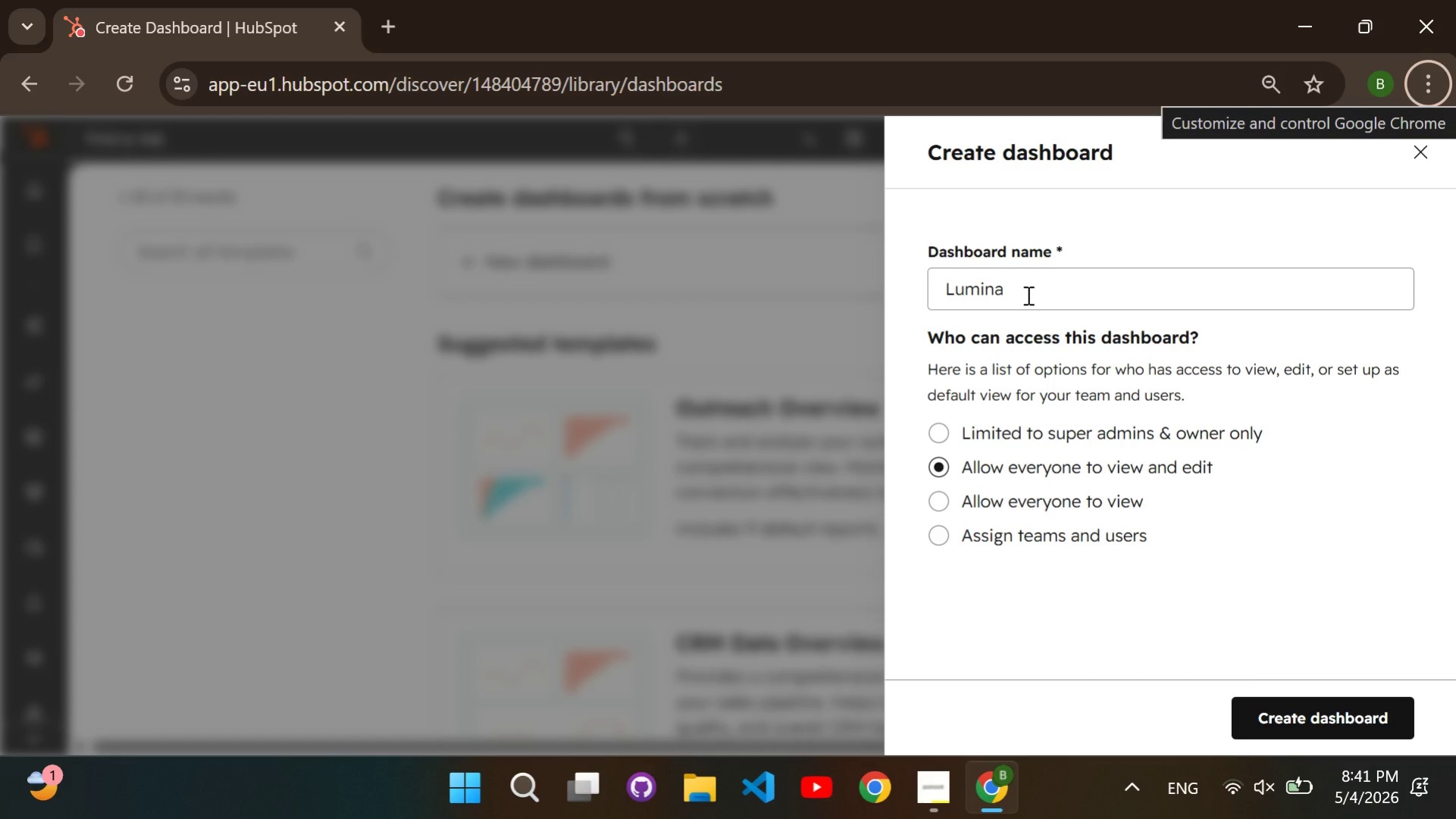 
left_click([1026, 295])
 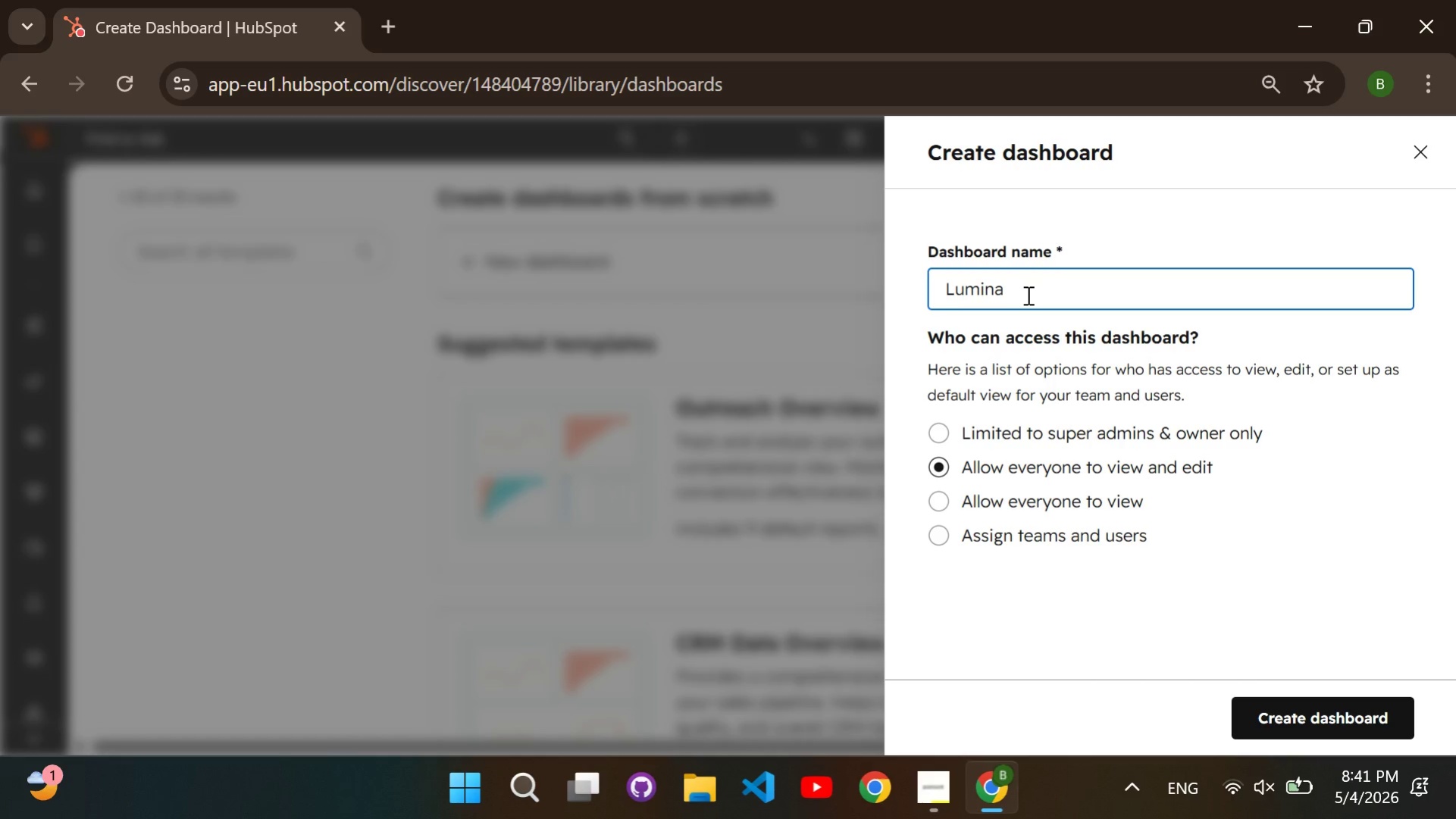 
type( | Studio Performance Dashboard)
 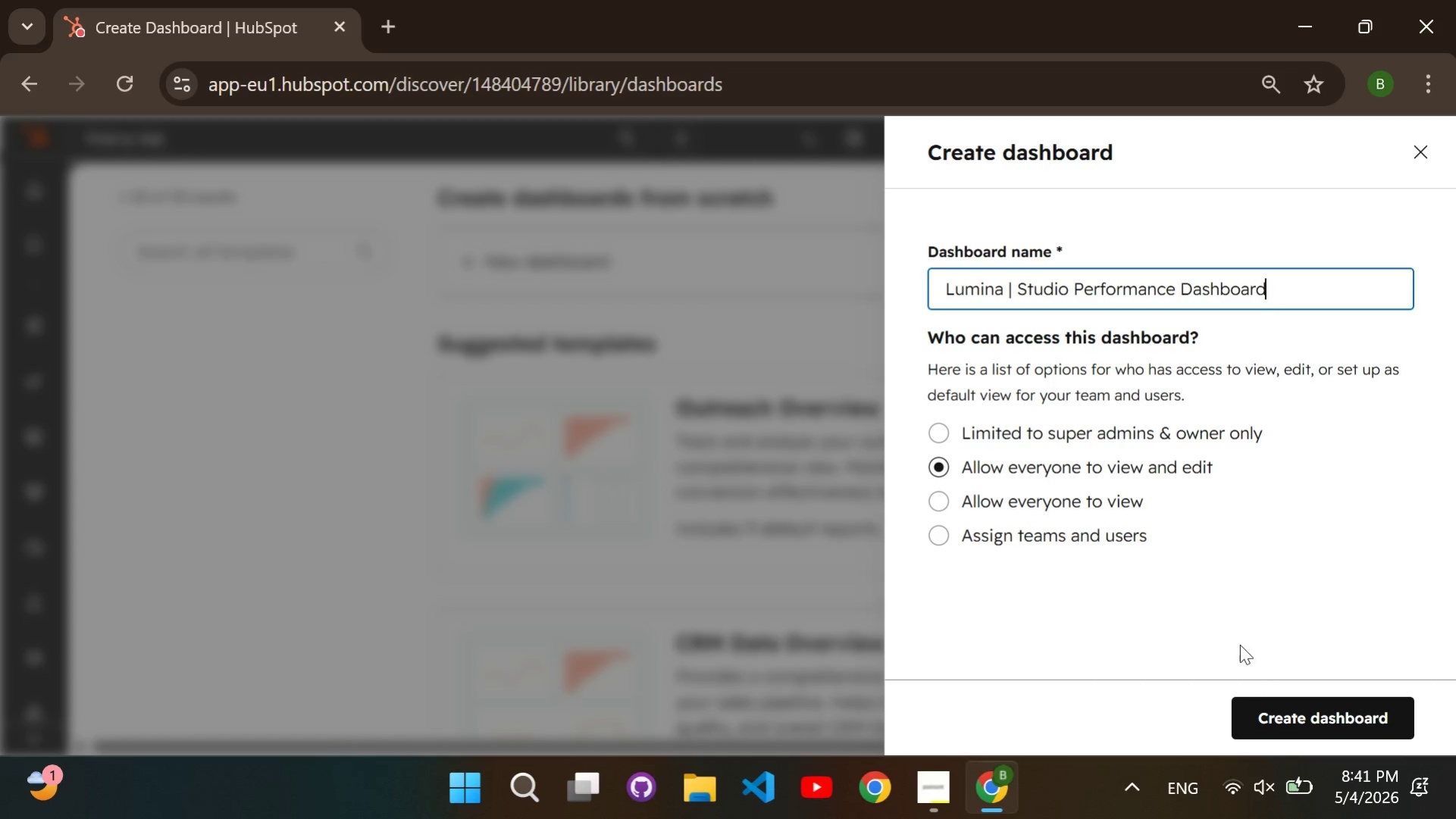 
left_click([1248, 723])
 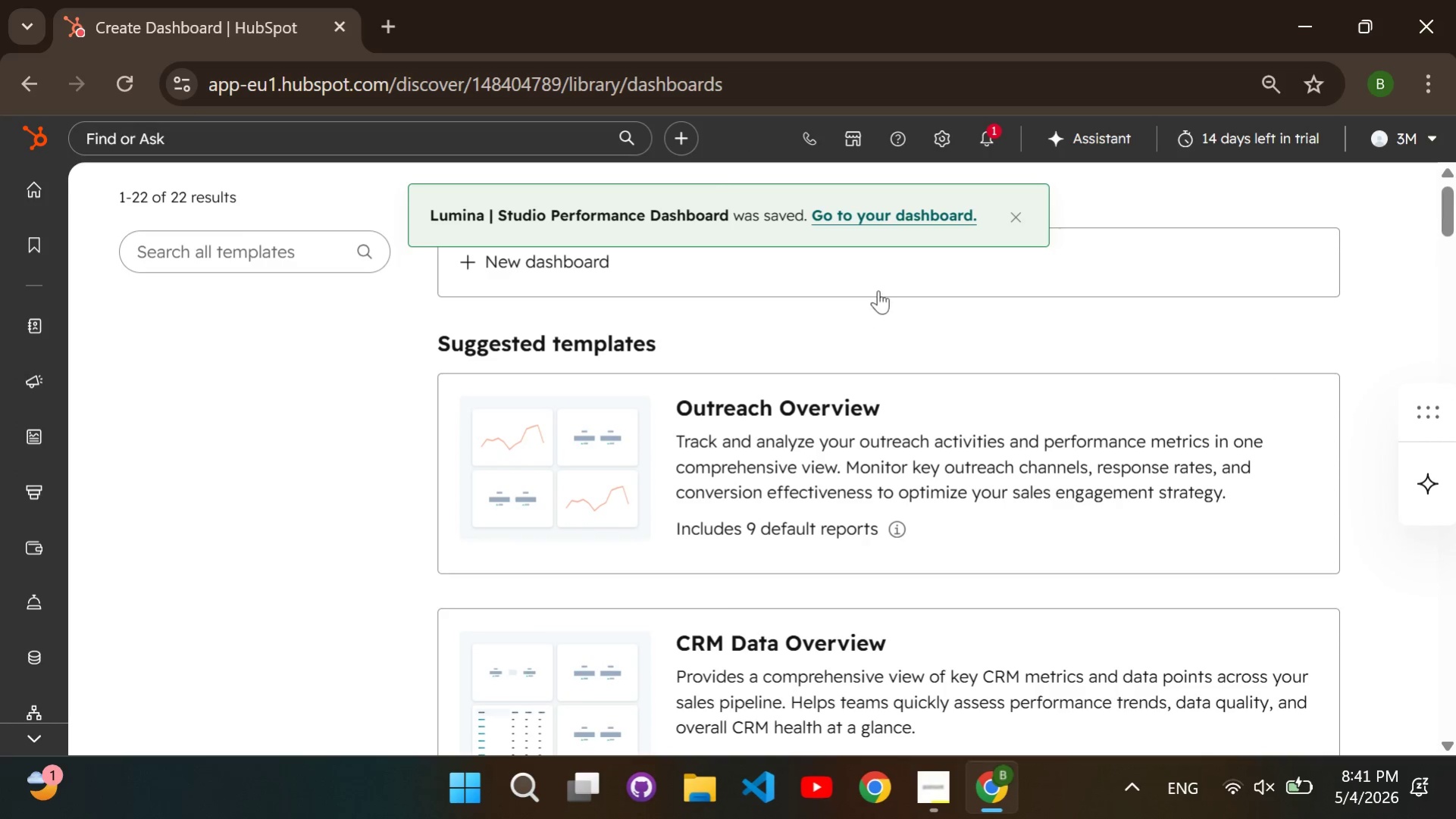 
left_click([886, 220])
 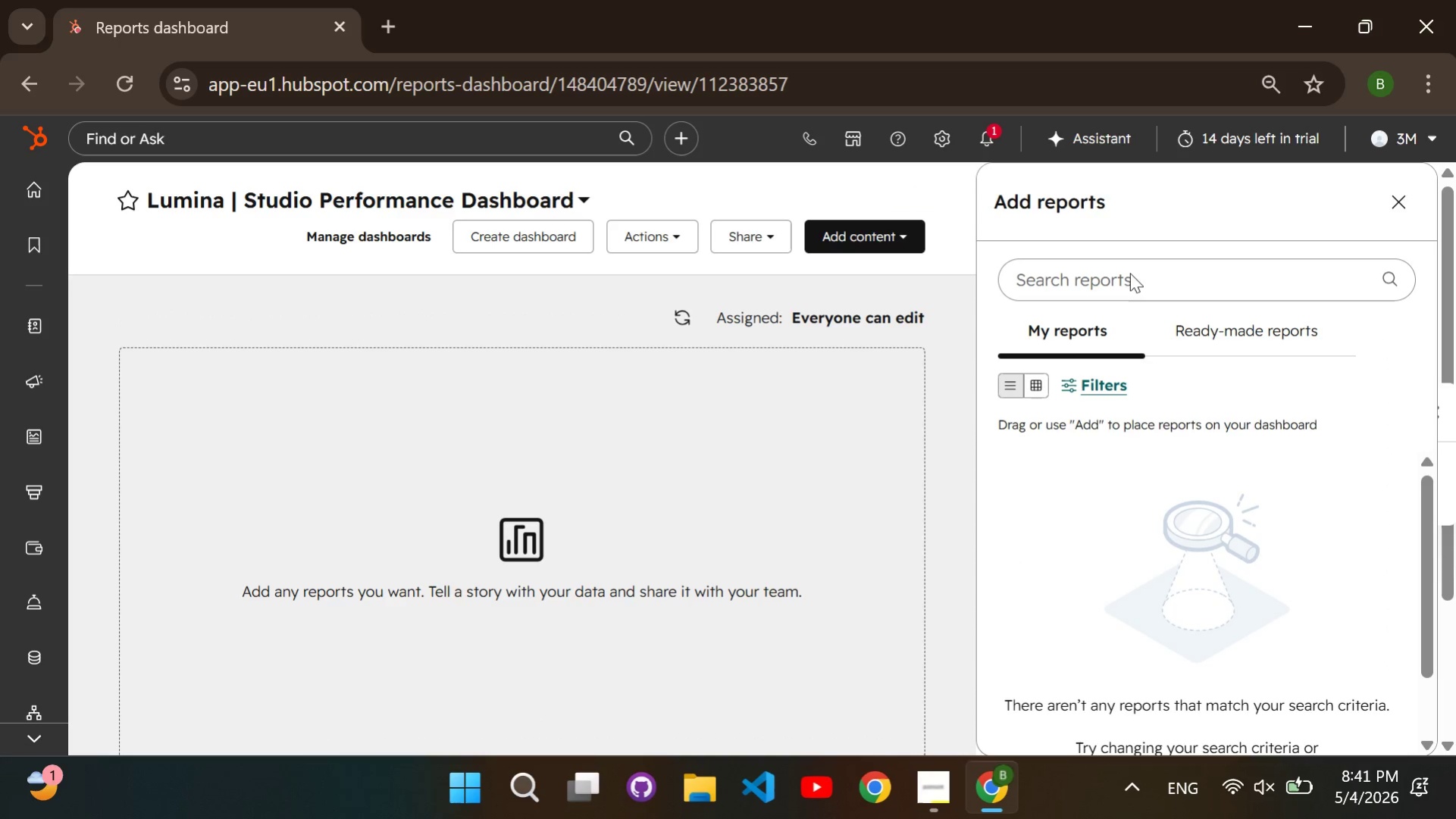 
double_click([1401, 201])
 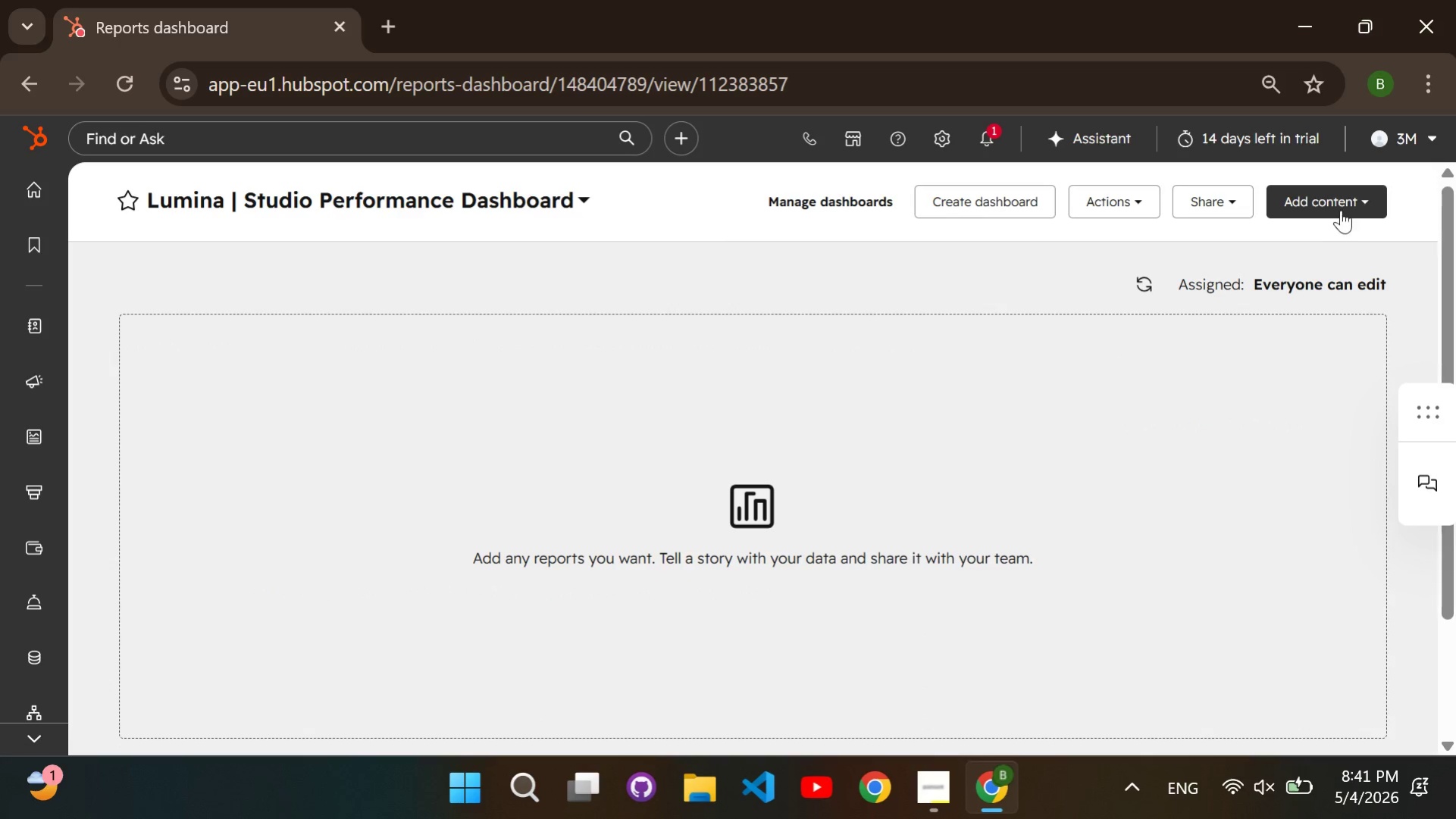 
left_click([1339, 208])
 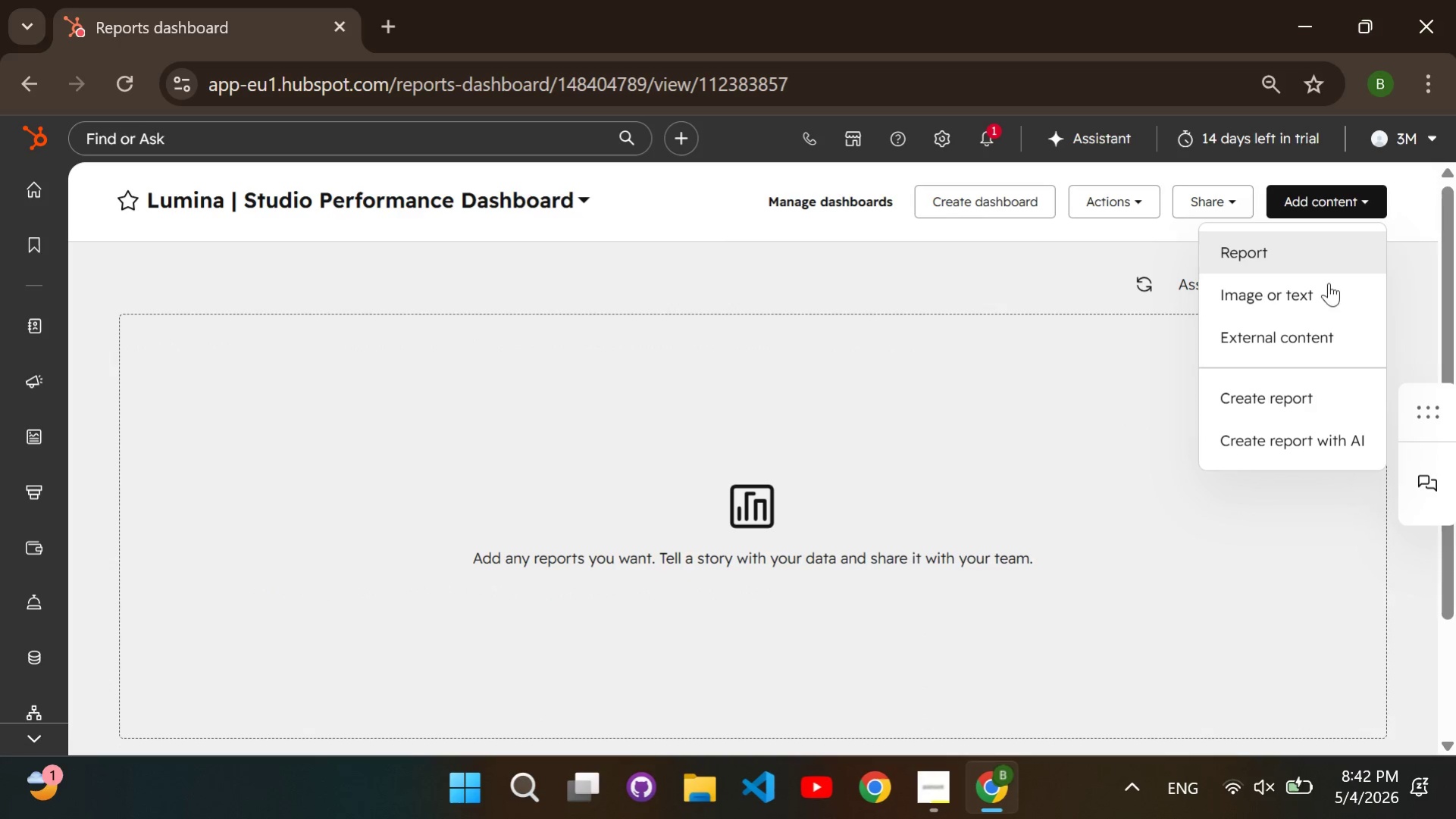 
left_click([1301, 394])
 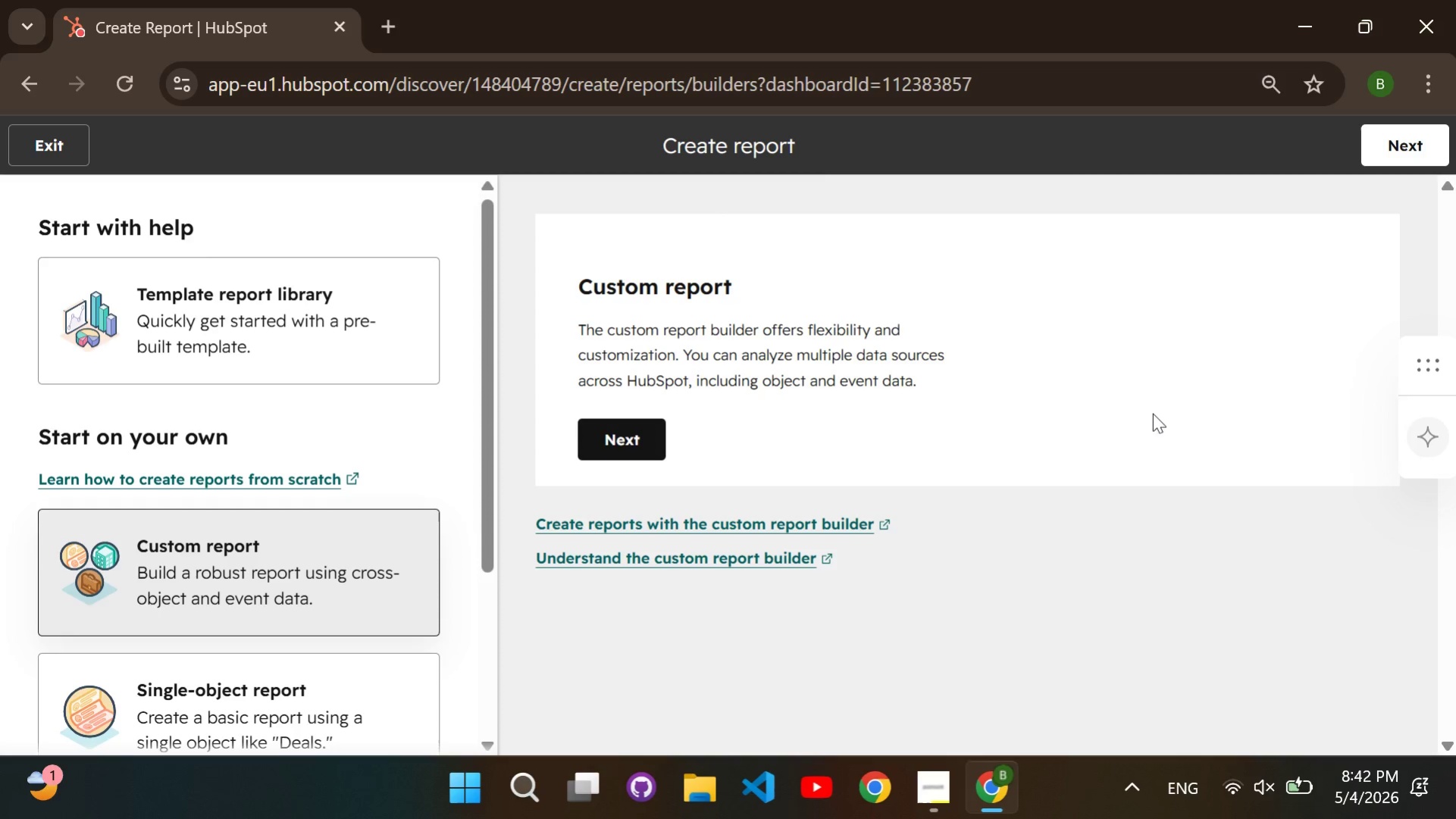 
wait(9.0)
 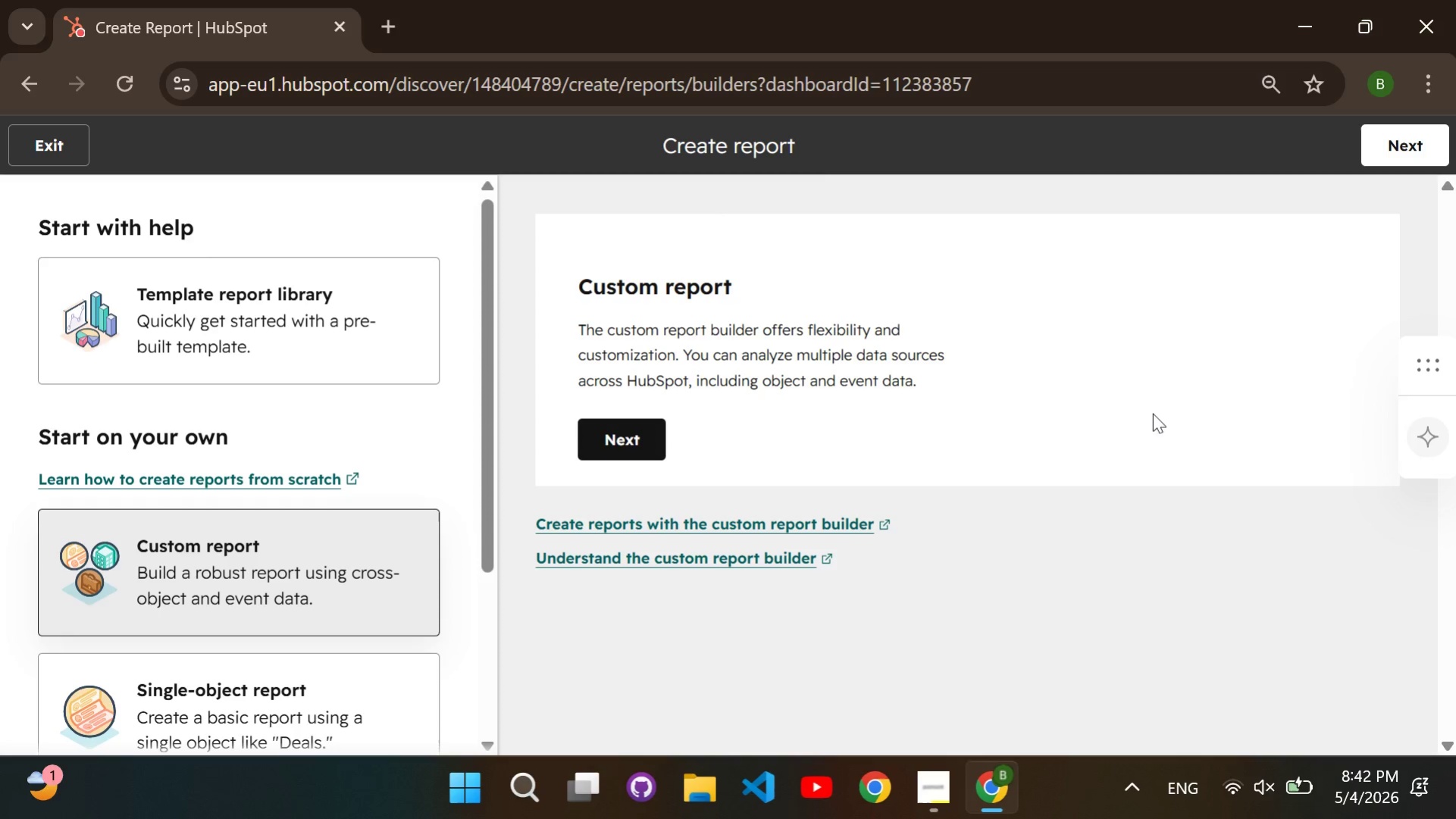 
left_click([603, 442])
 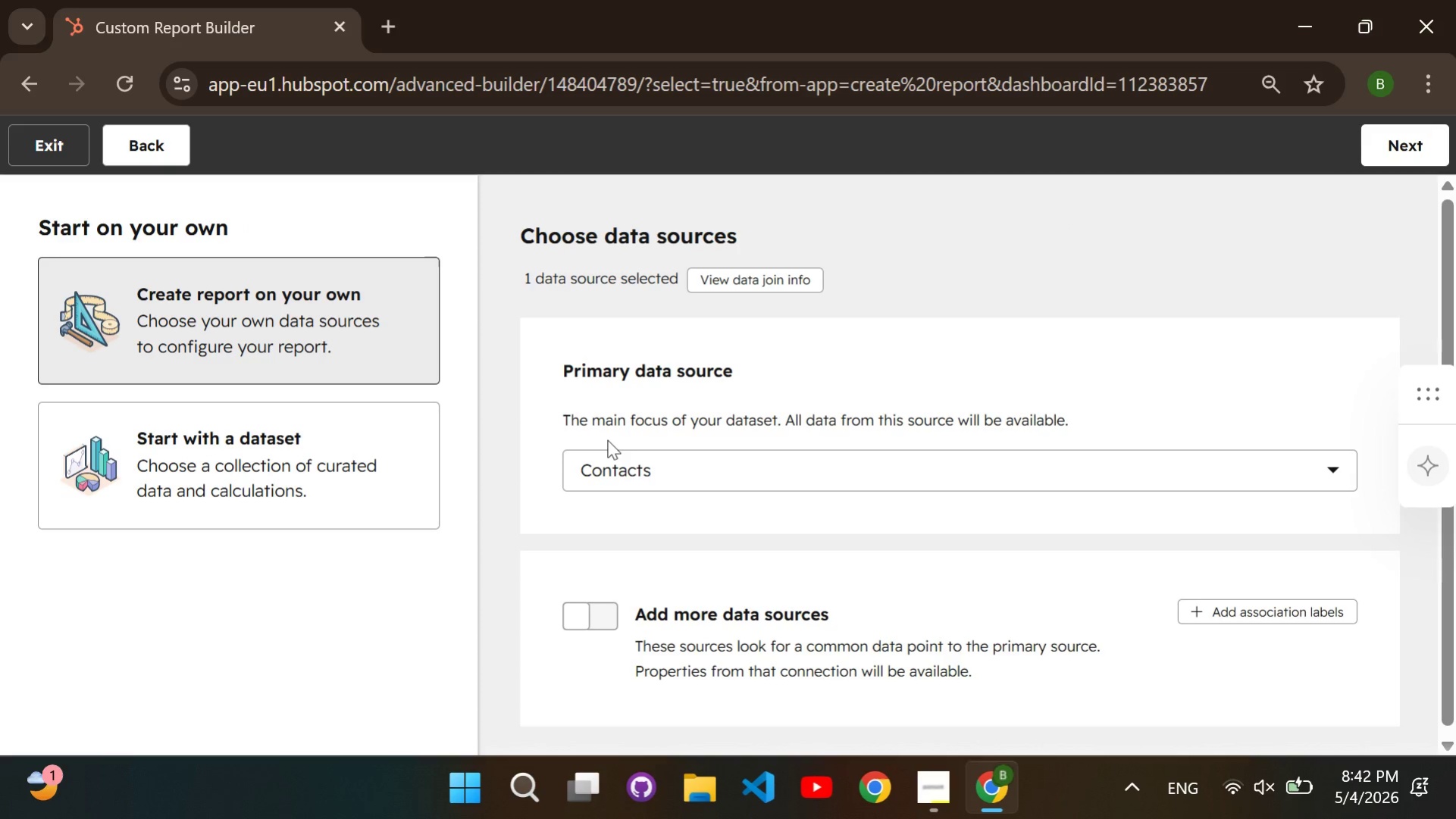 
wait(7.3)
 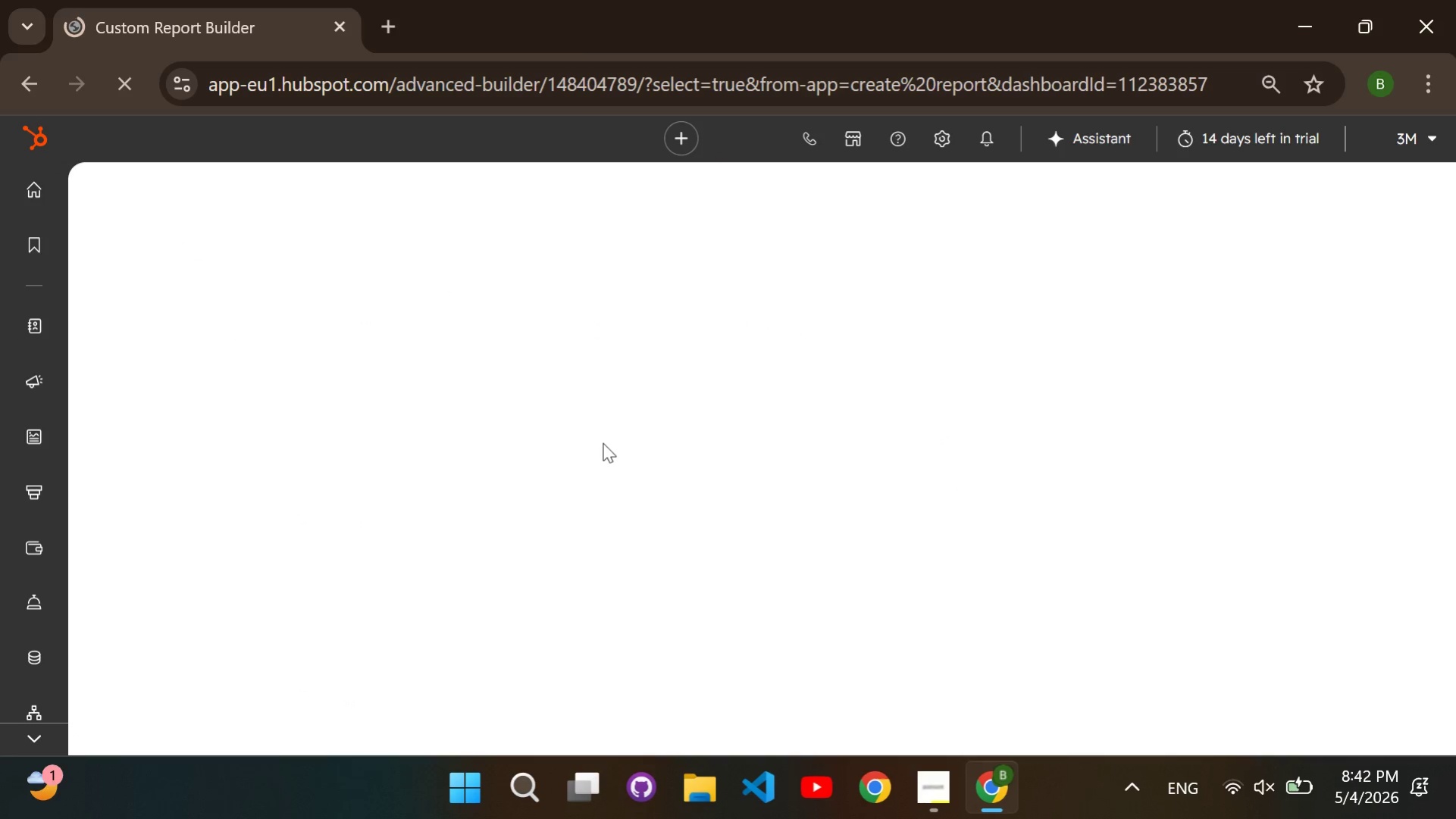 
left_click([676, 469])
 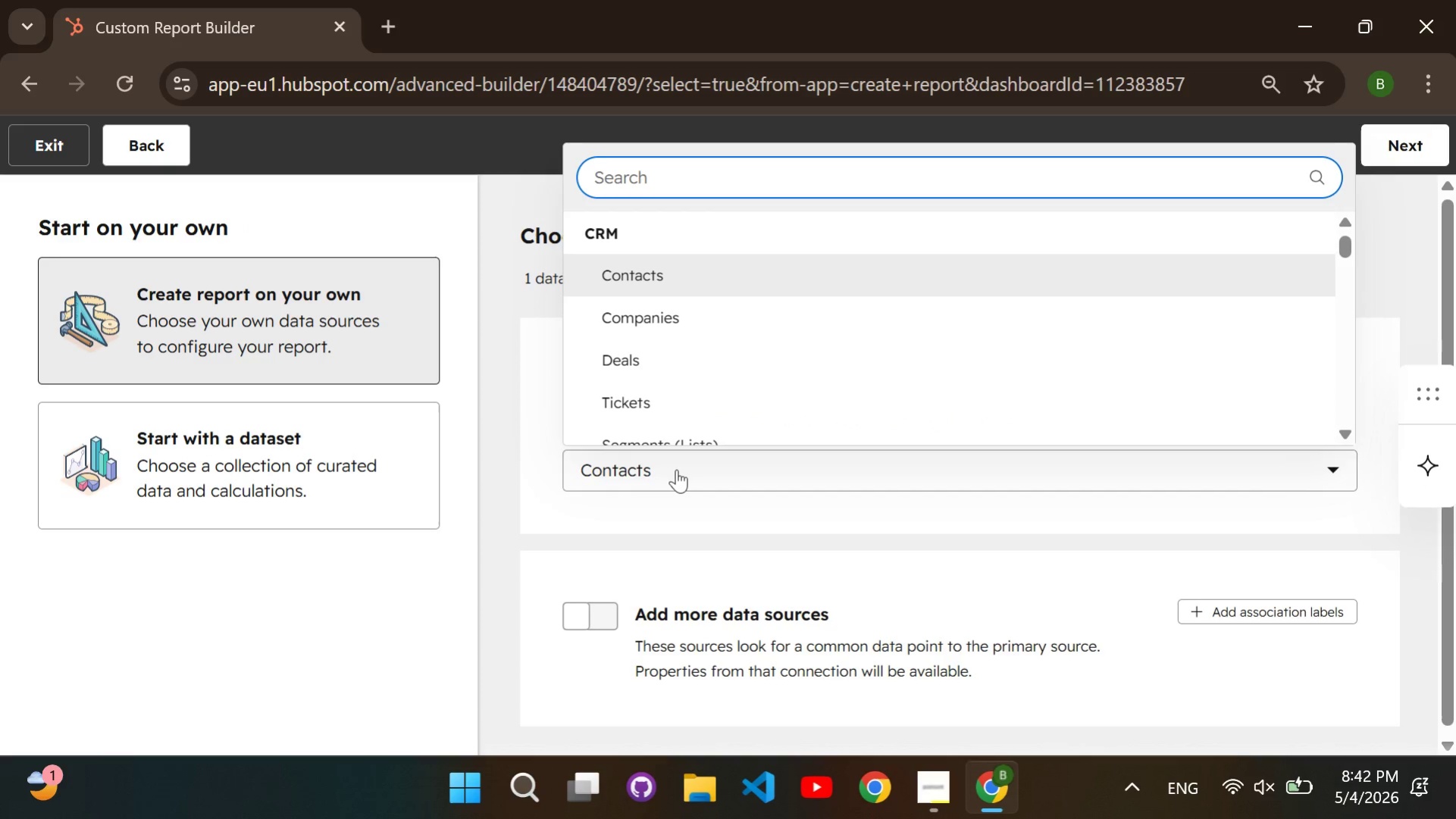 
type(dea)
 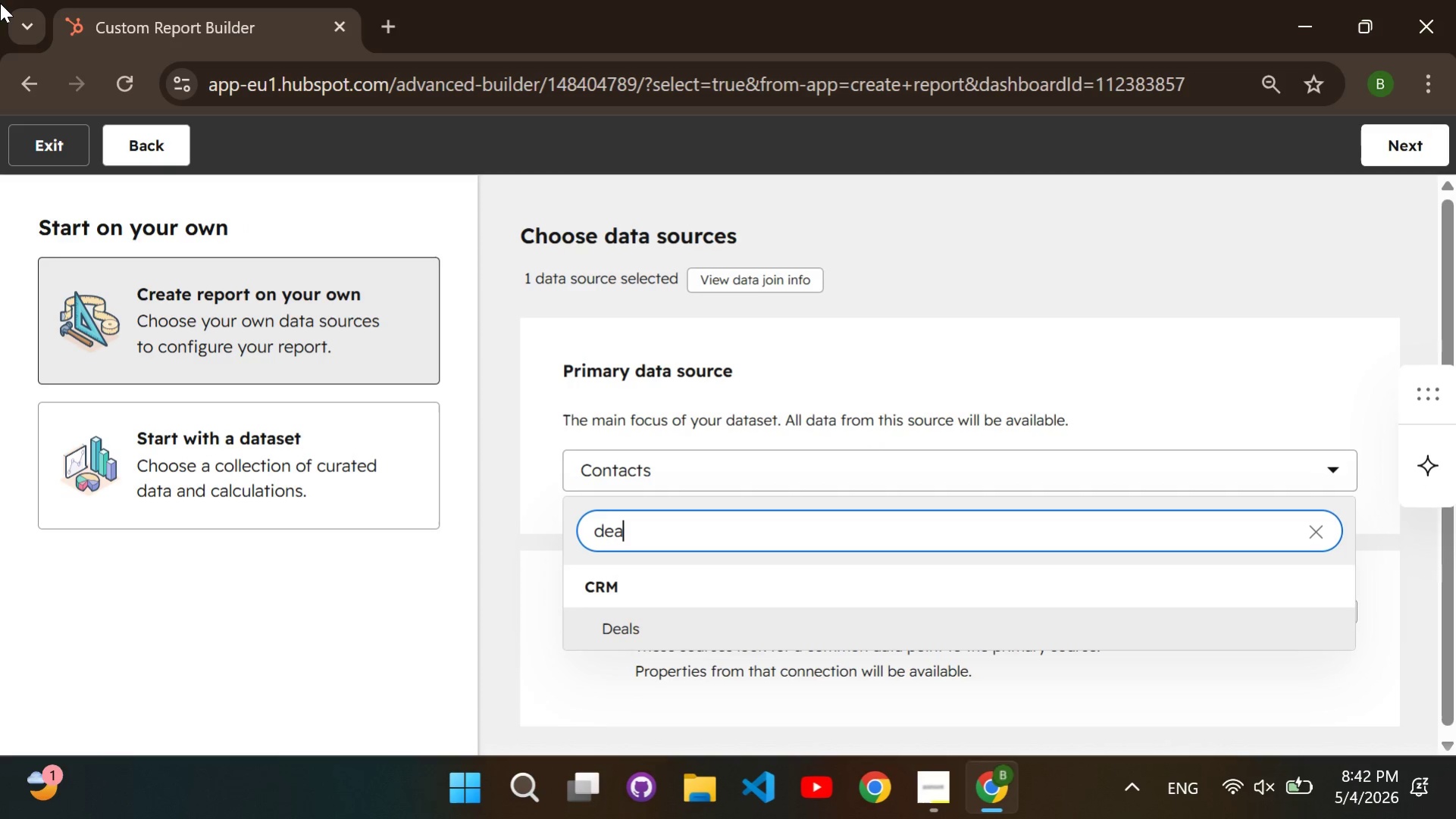 
type(ls)
 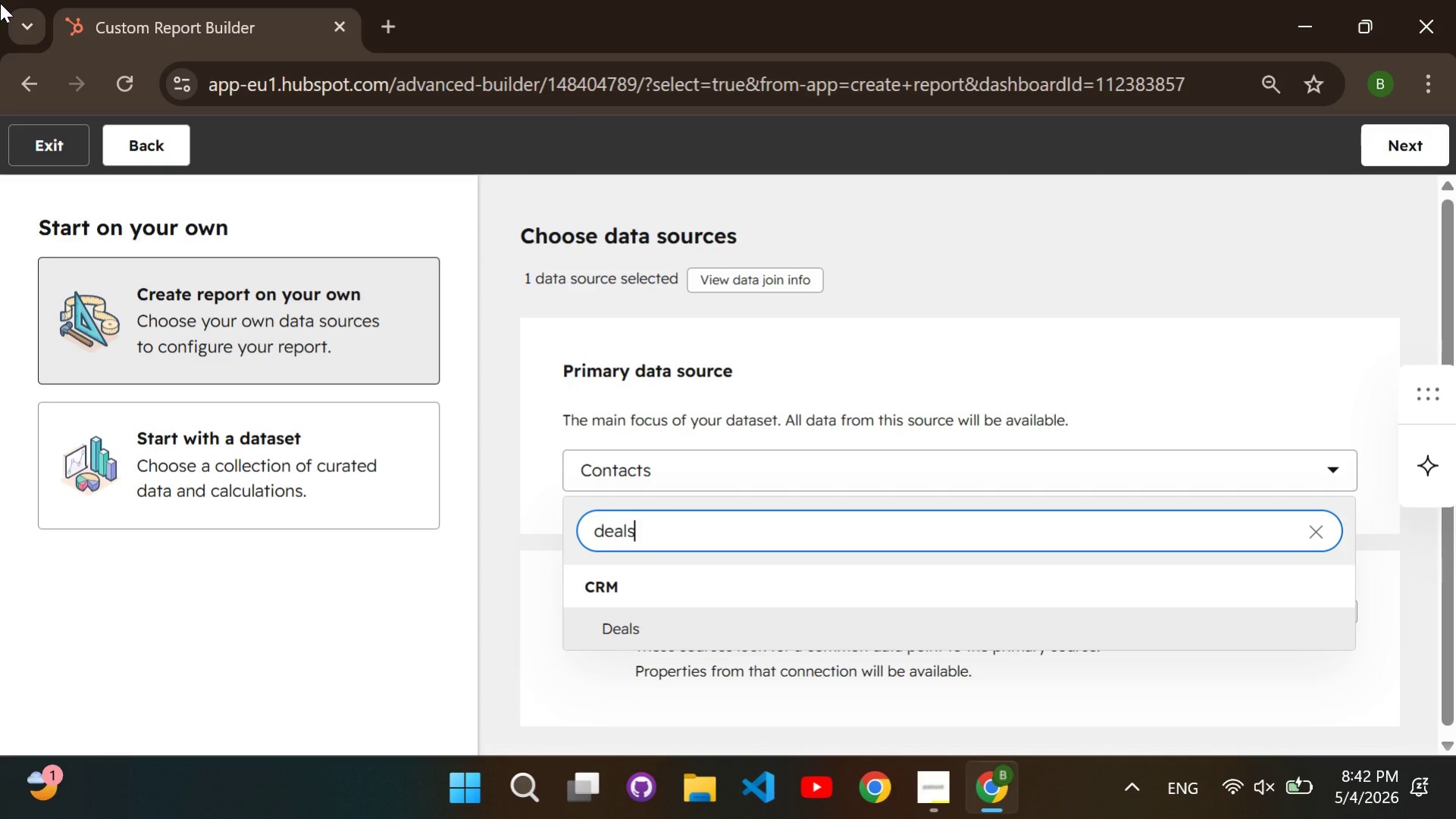 
key(Enter)
 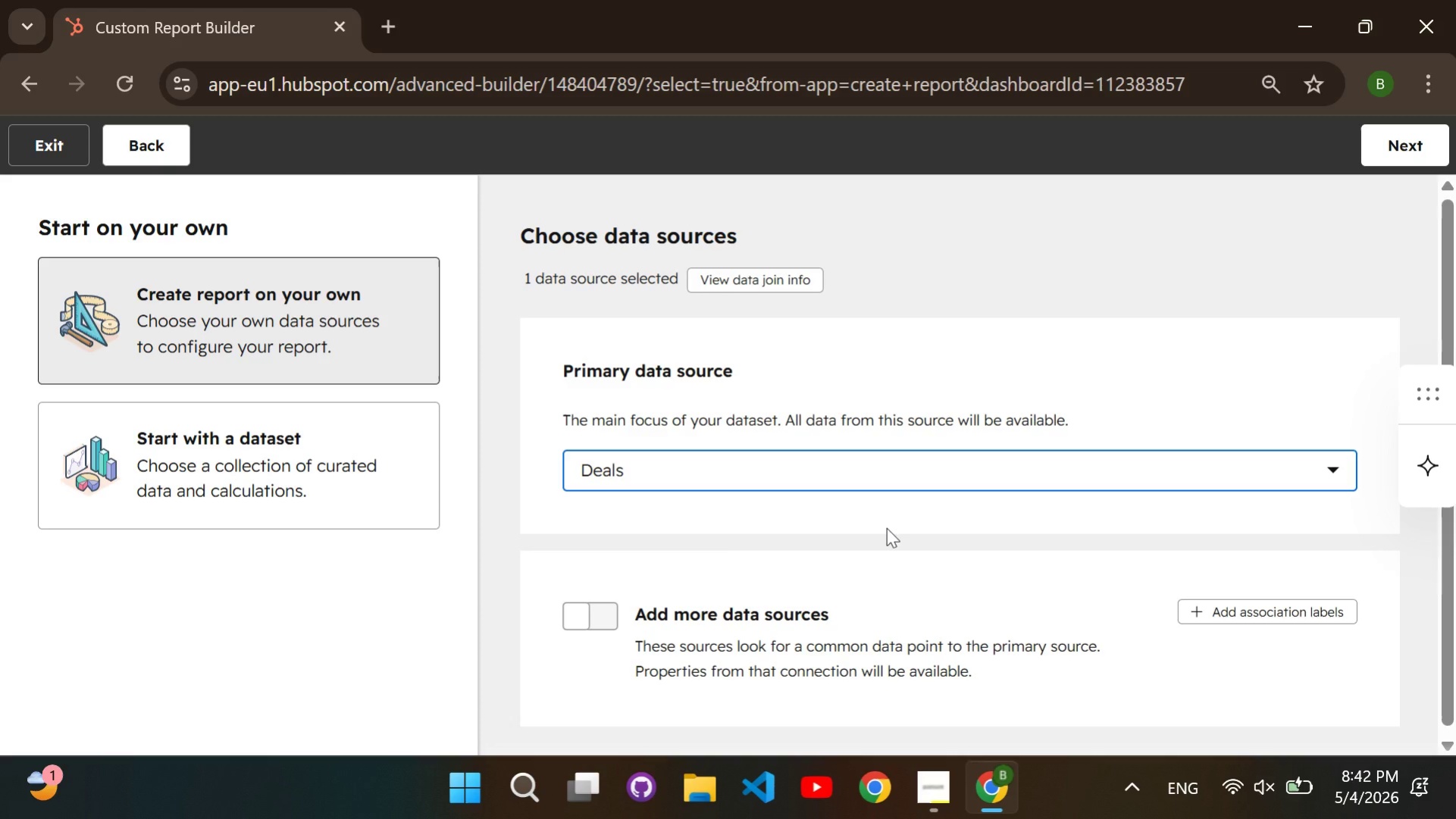 
scroll: coordinate [886, 527], scroll_direction: down, amount: 2.0
 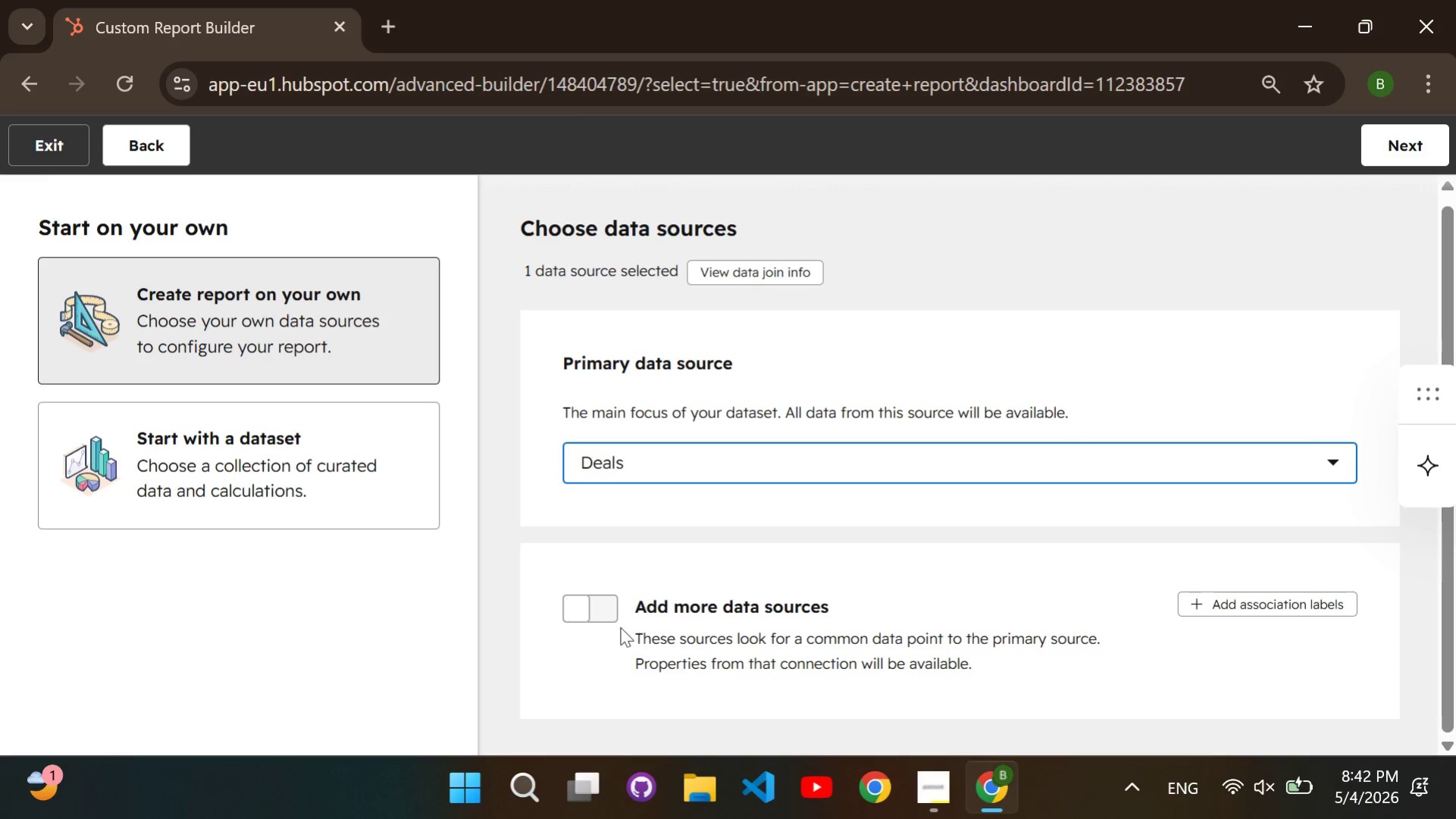 
left_click([607, 616])
 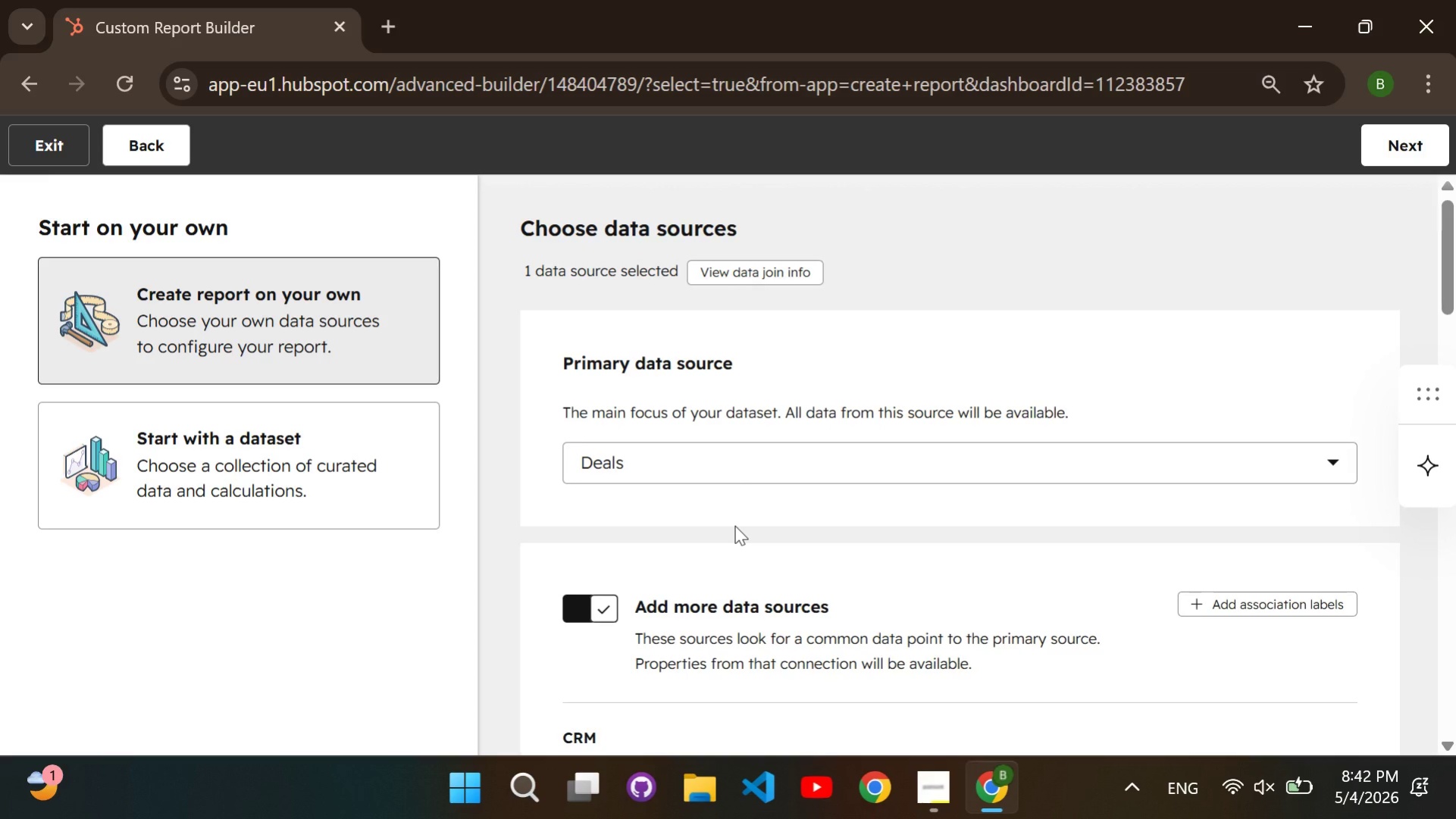 
scroll: coordinate [799, 512], scroll_direction: down, amount: 1.0
 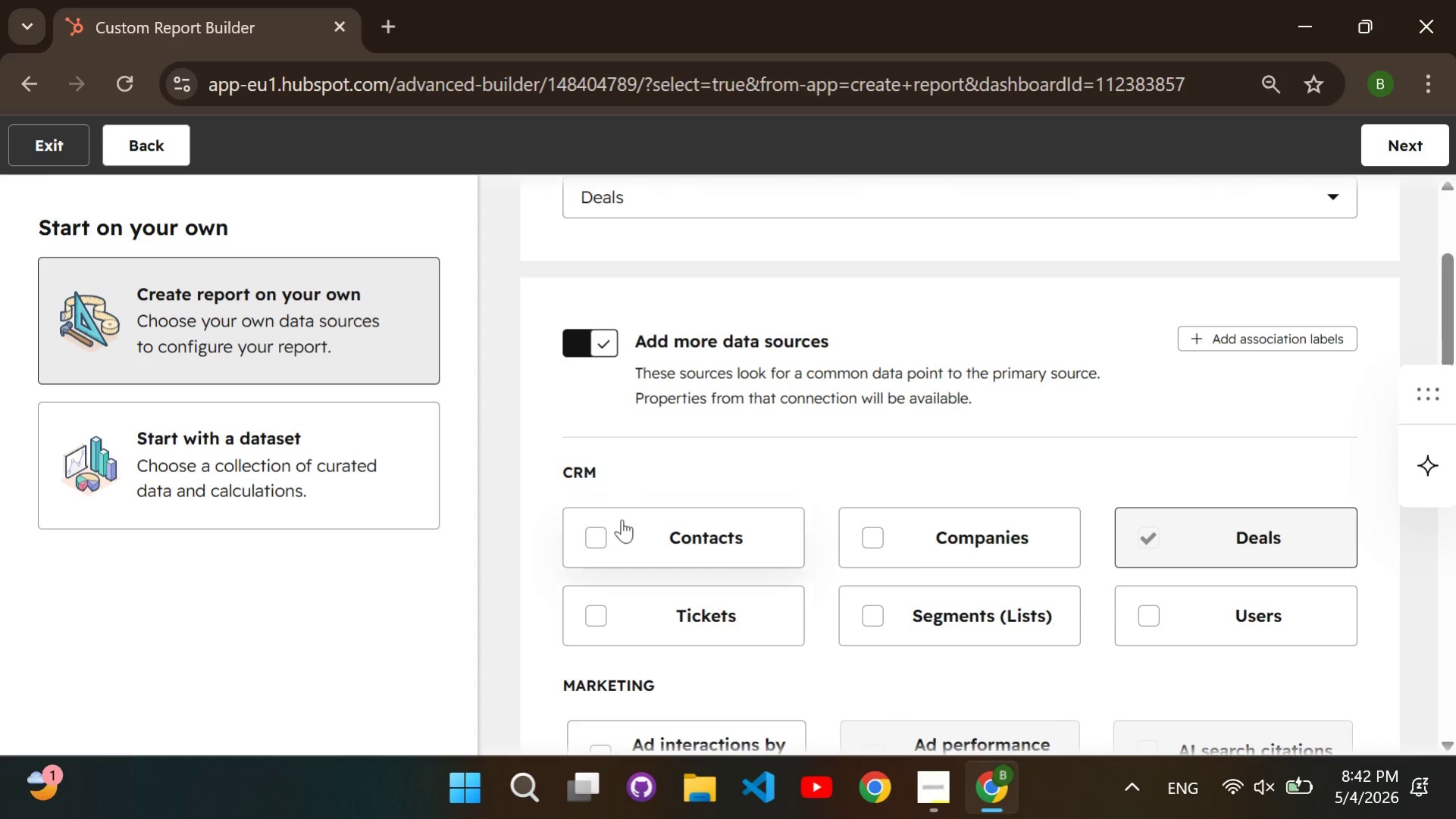 
left_click([605, 535])
 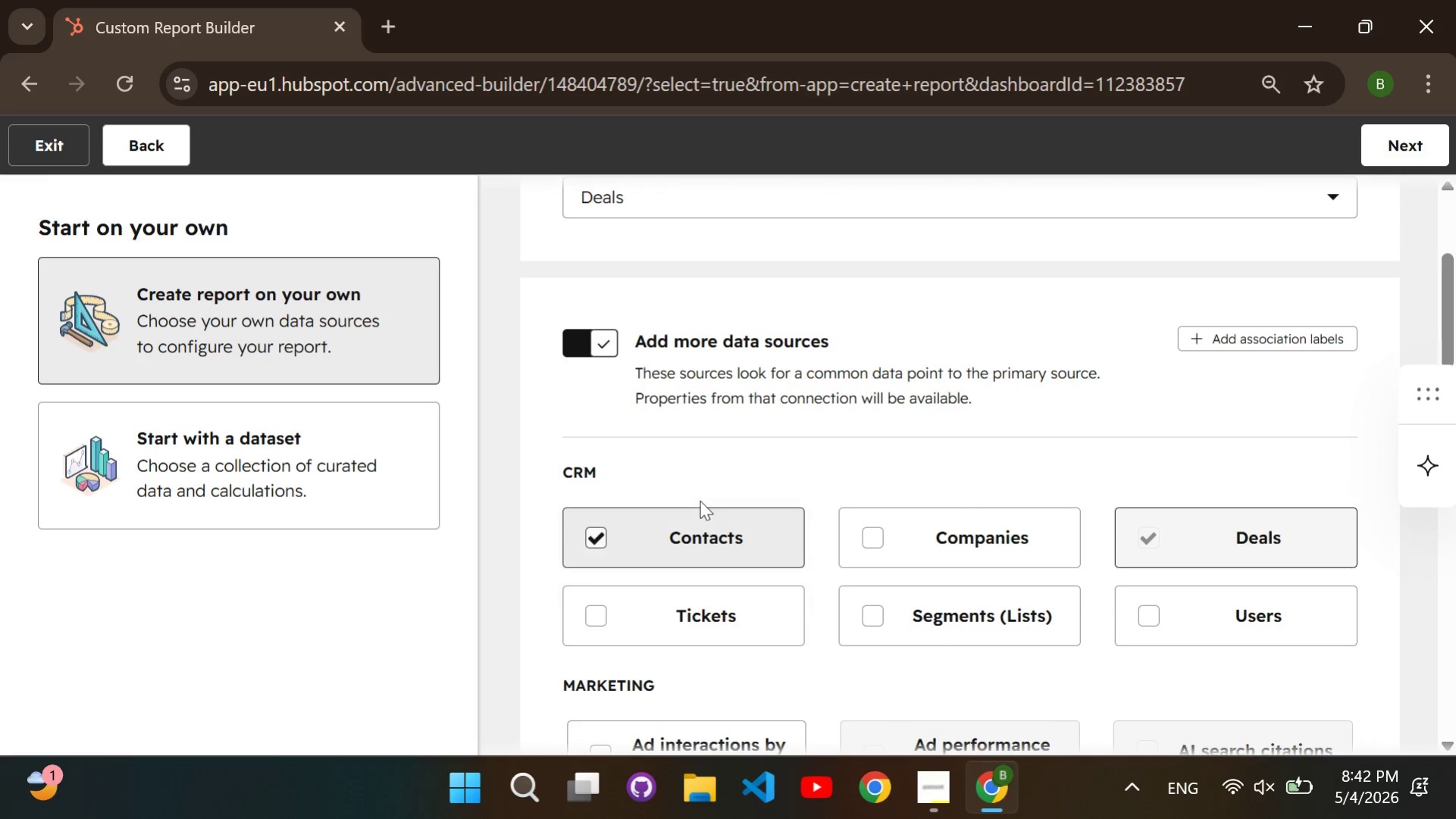 
scroll: coordinate [700, 500], scroll_direction: up, amount: 1.0
 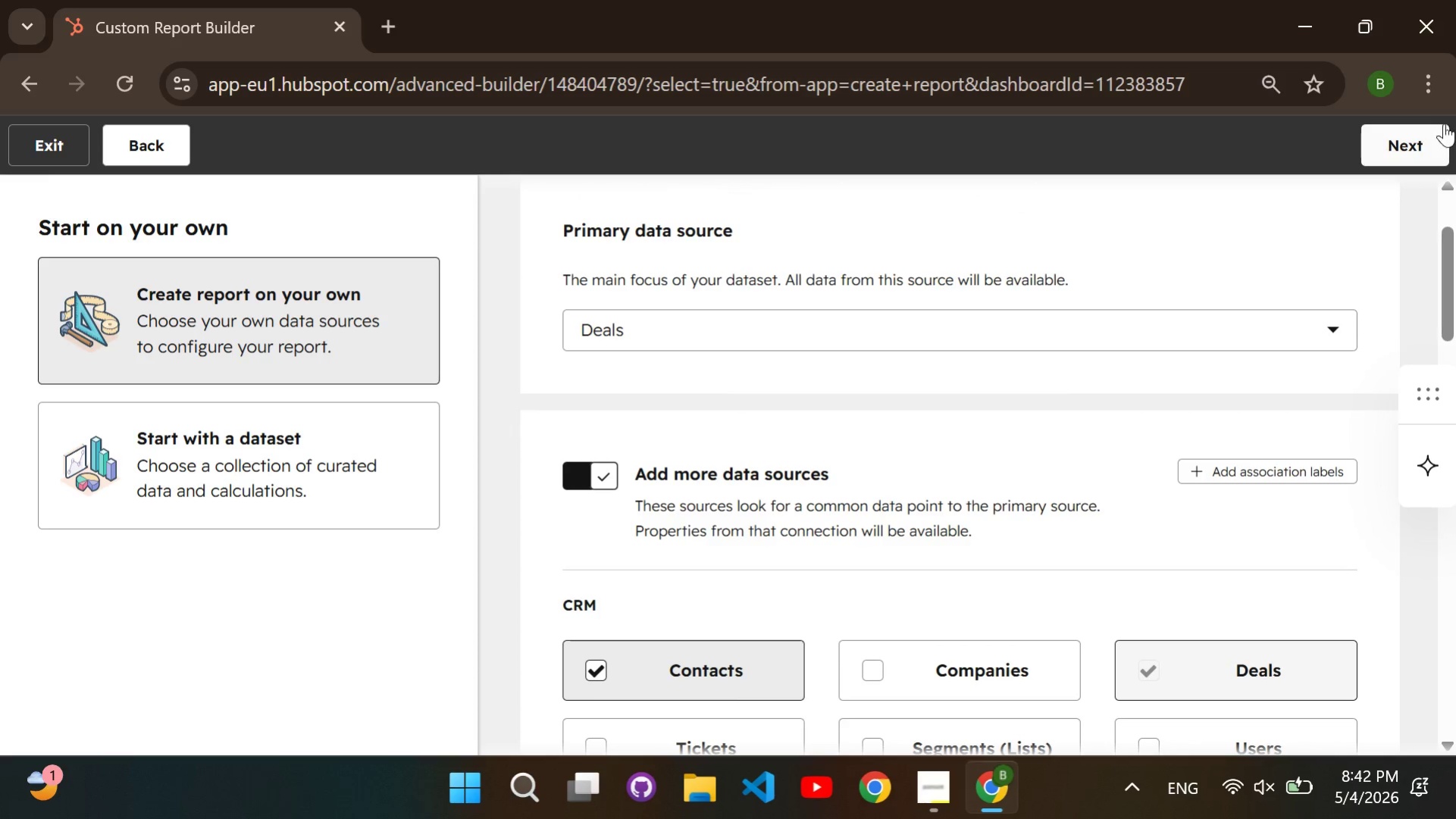 
left_click([1394, 147])
 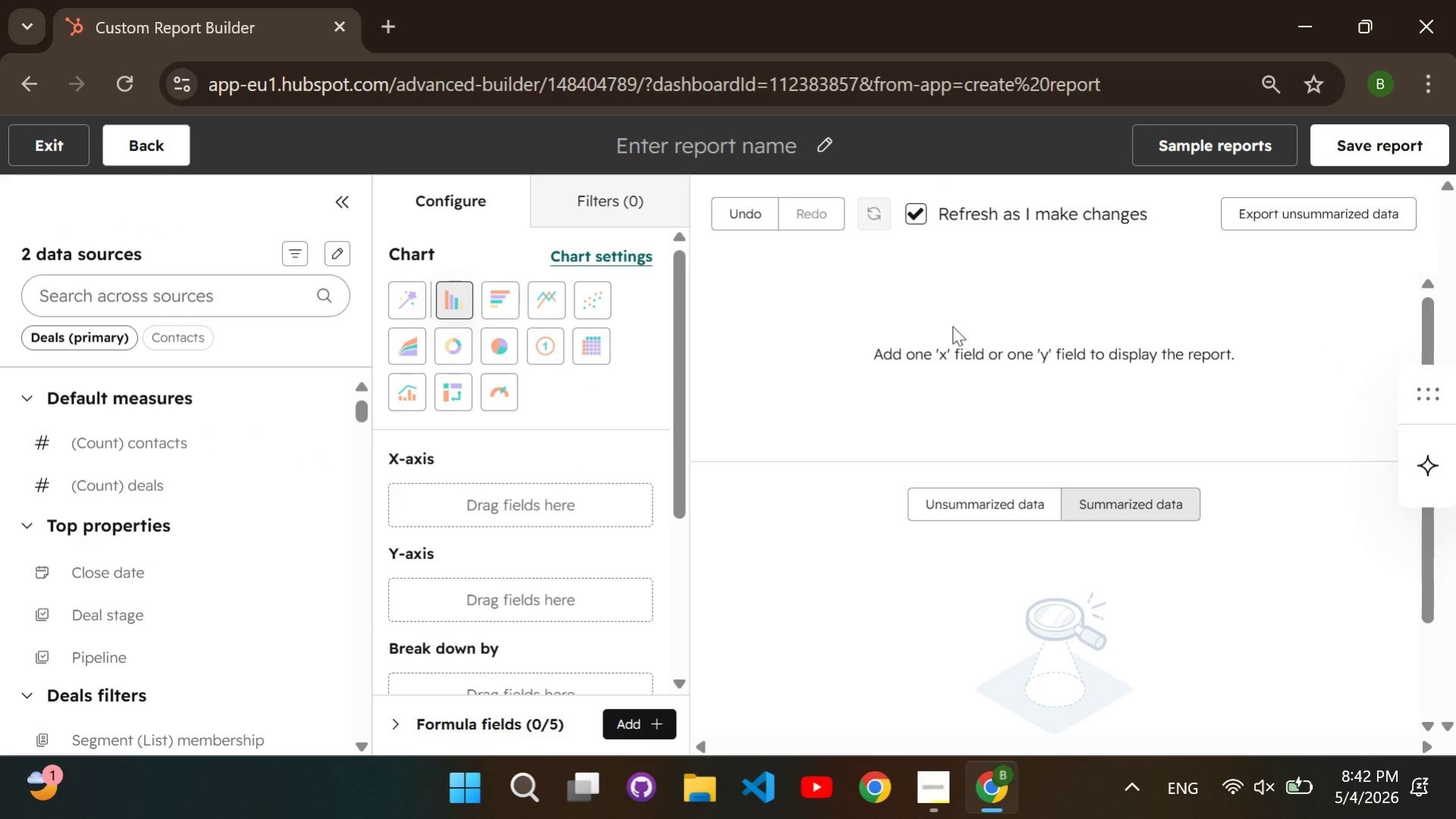 
wait(8.91)
 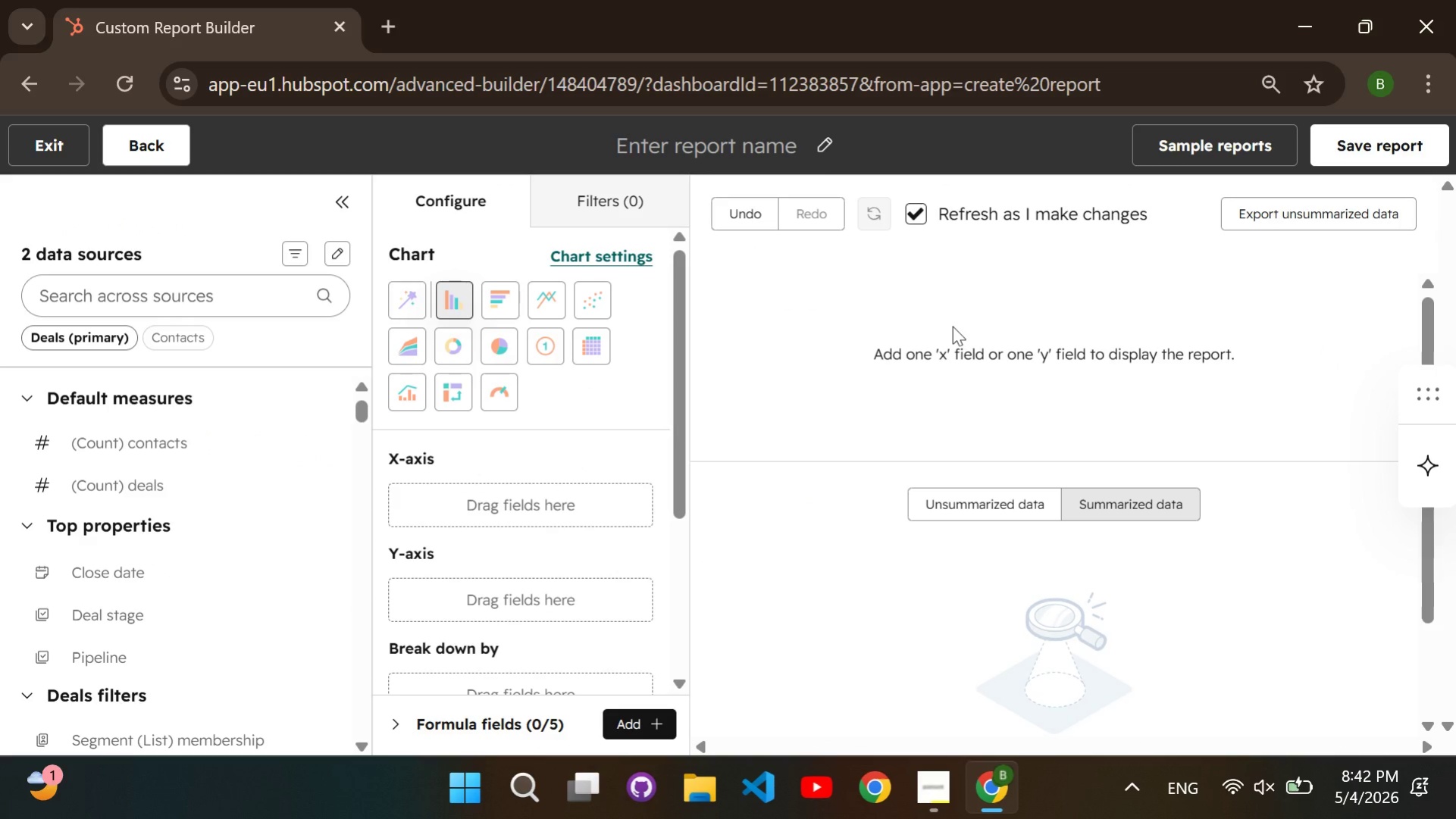 
mouse_move([425, 278])
 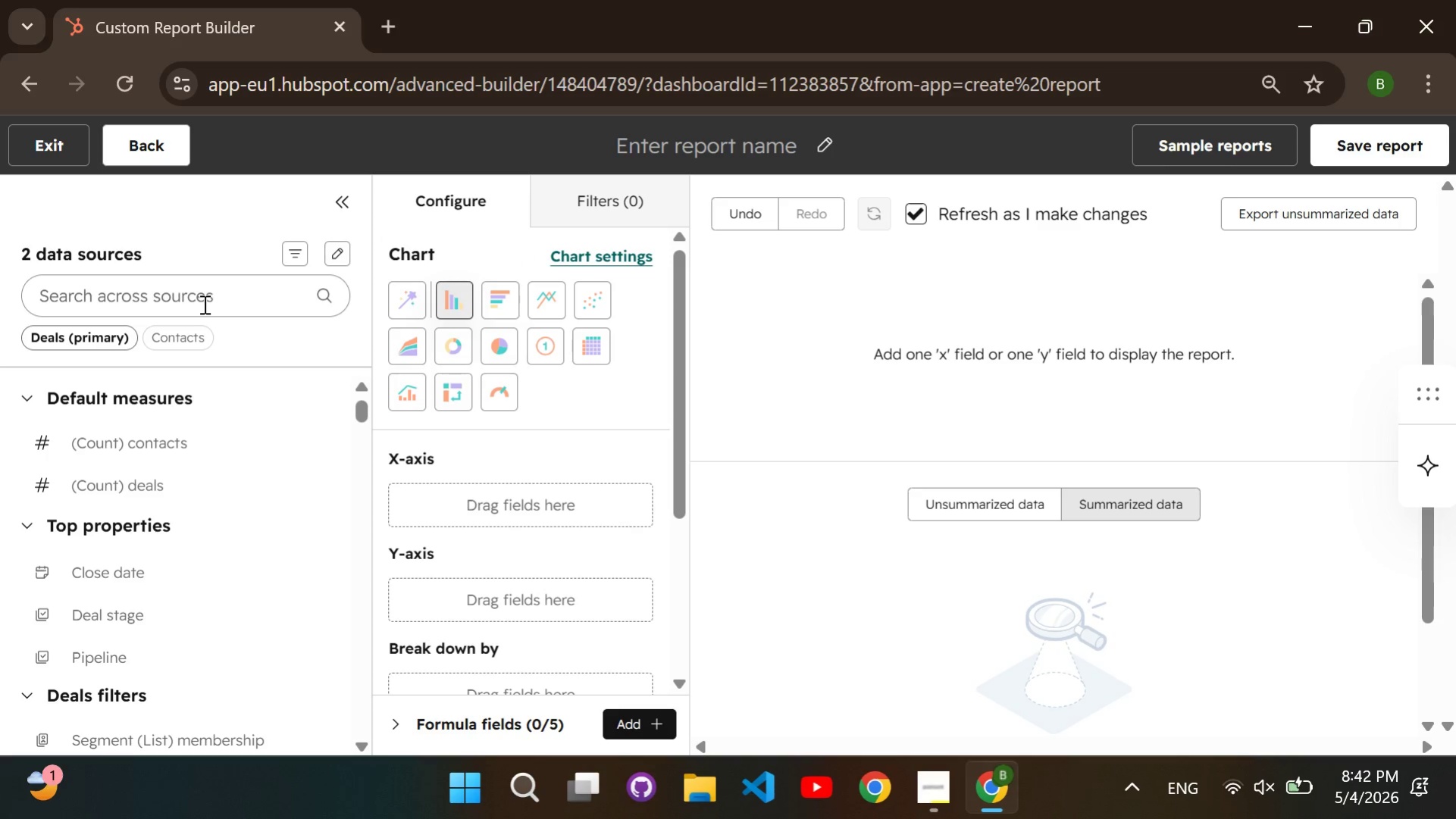 
left_click([203, 304])
 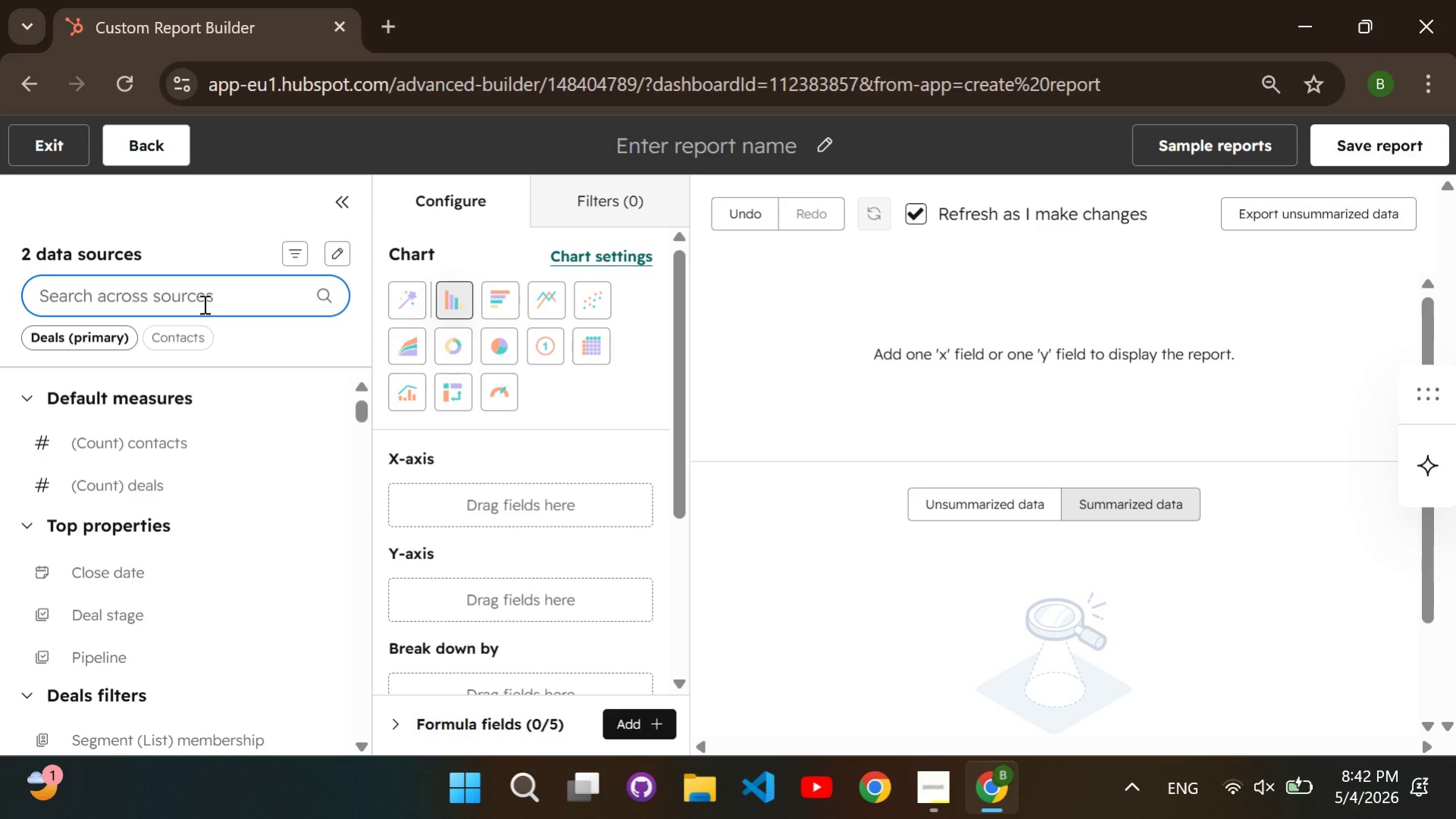 
type(amount)
 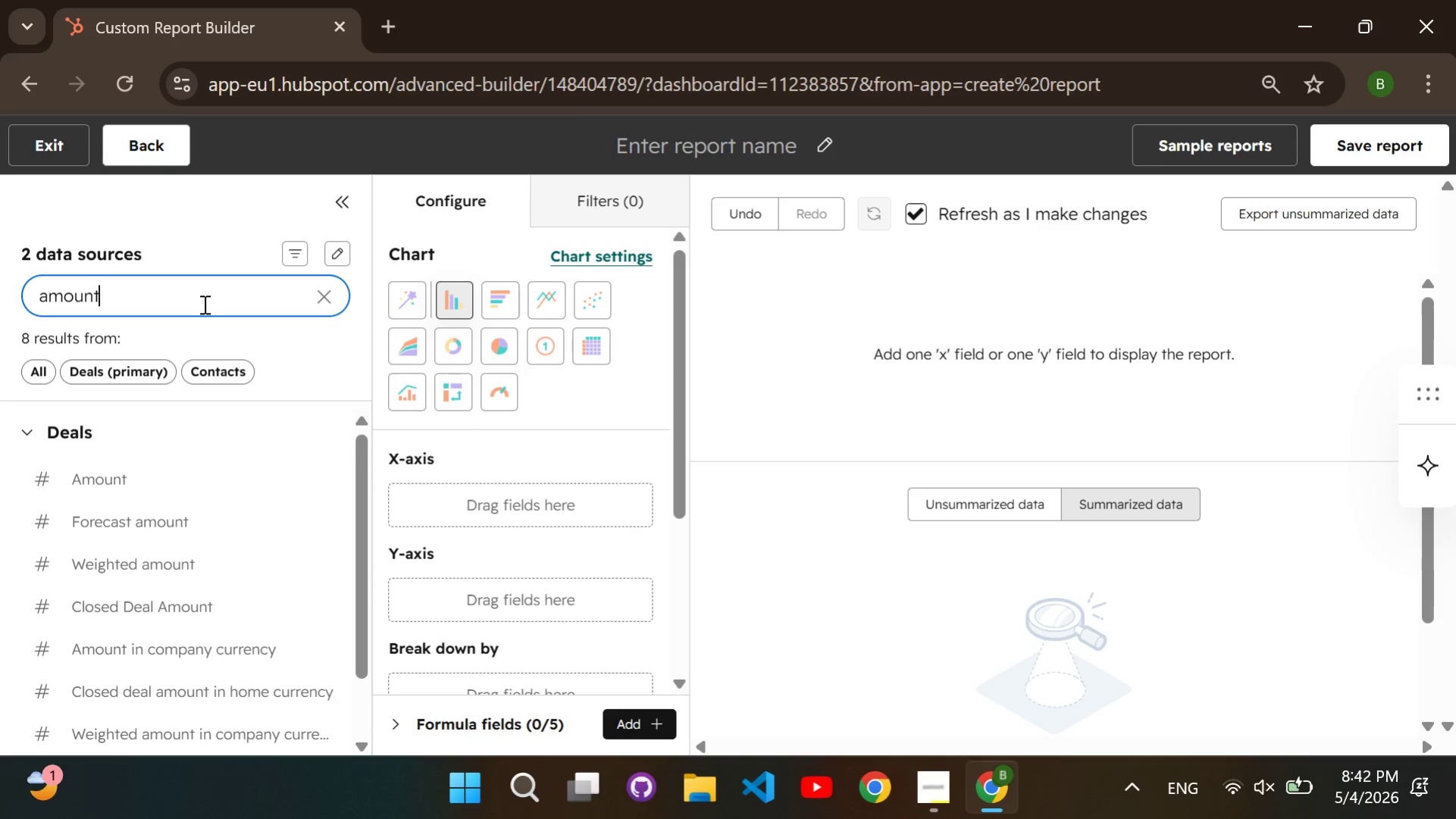 
wait(6.92)
 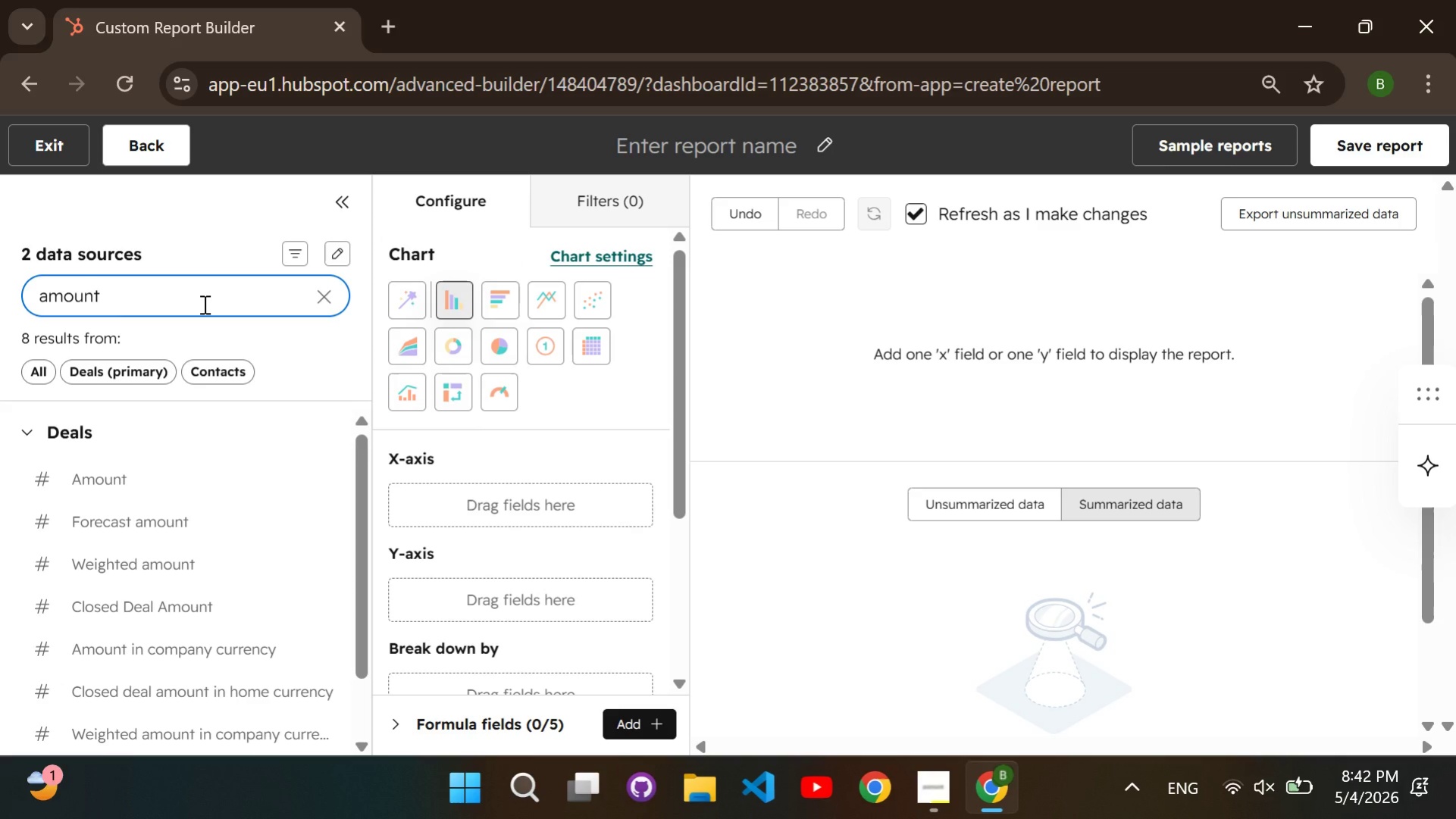 
left_click_drag(start_coordinate=[102, 485], to_coordinate=[404, 591])
 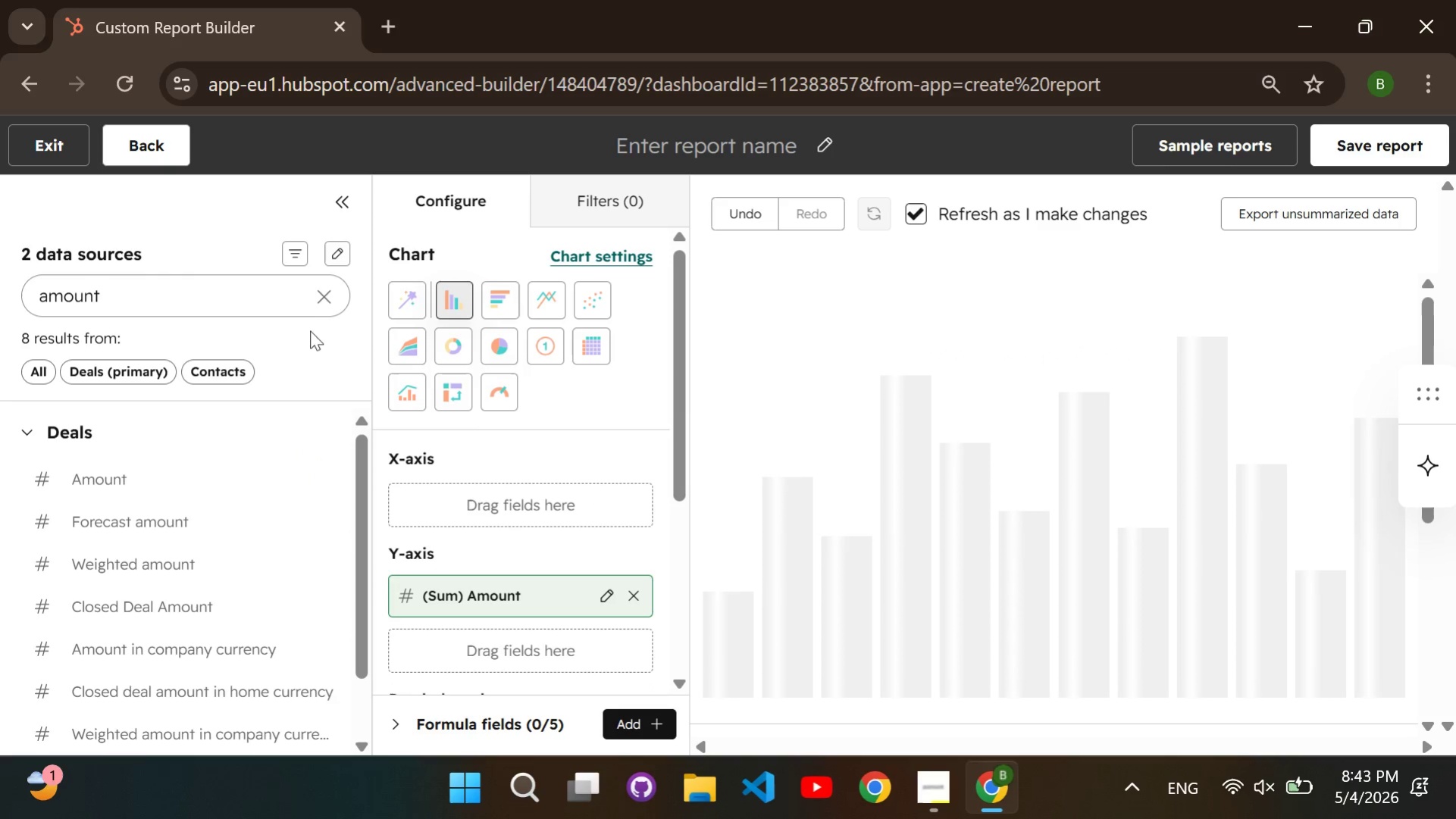 
left_click([322, 302])
 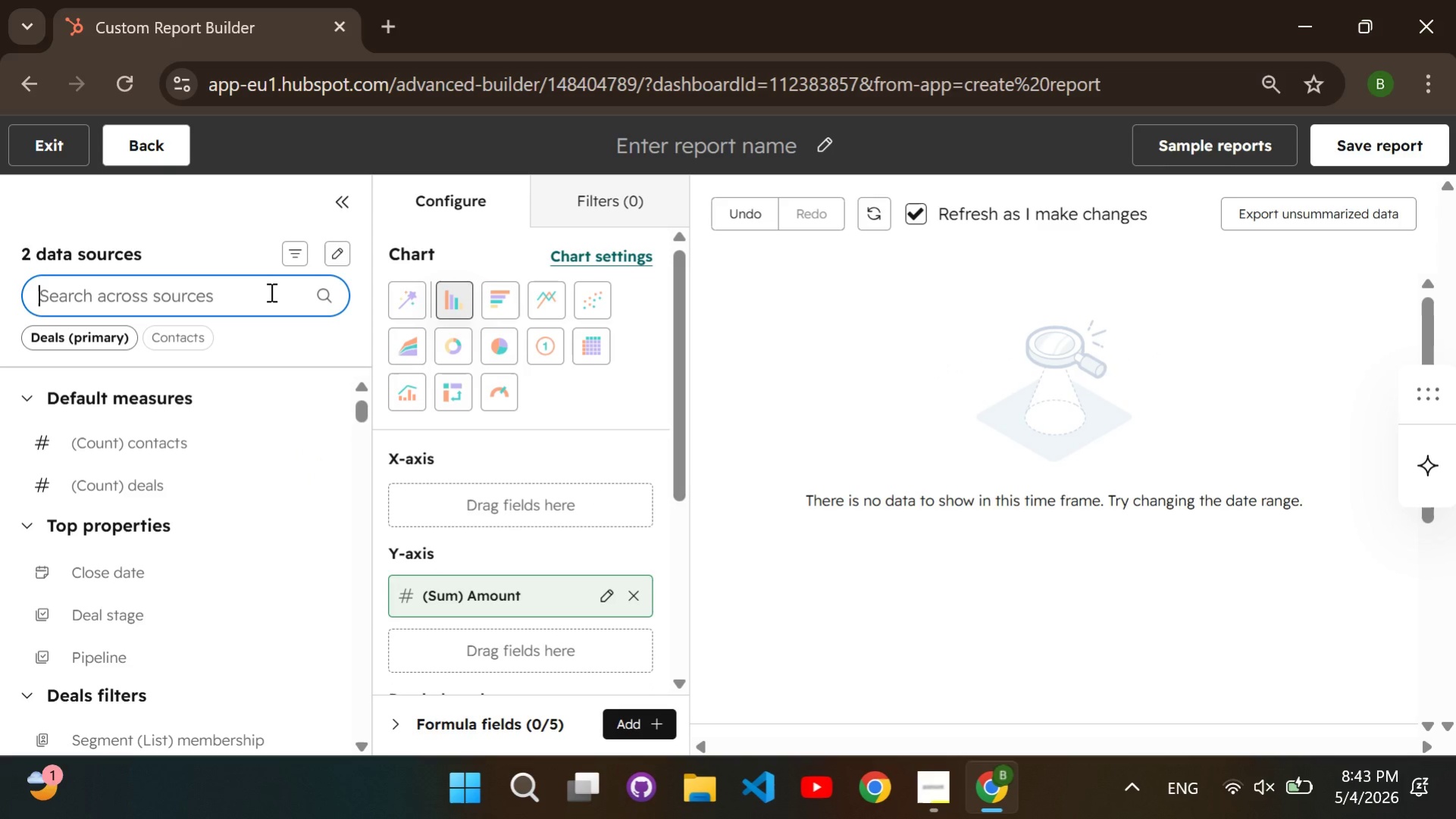 
type(service)
 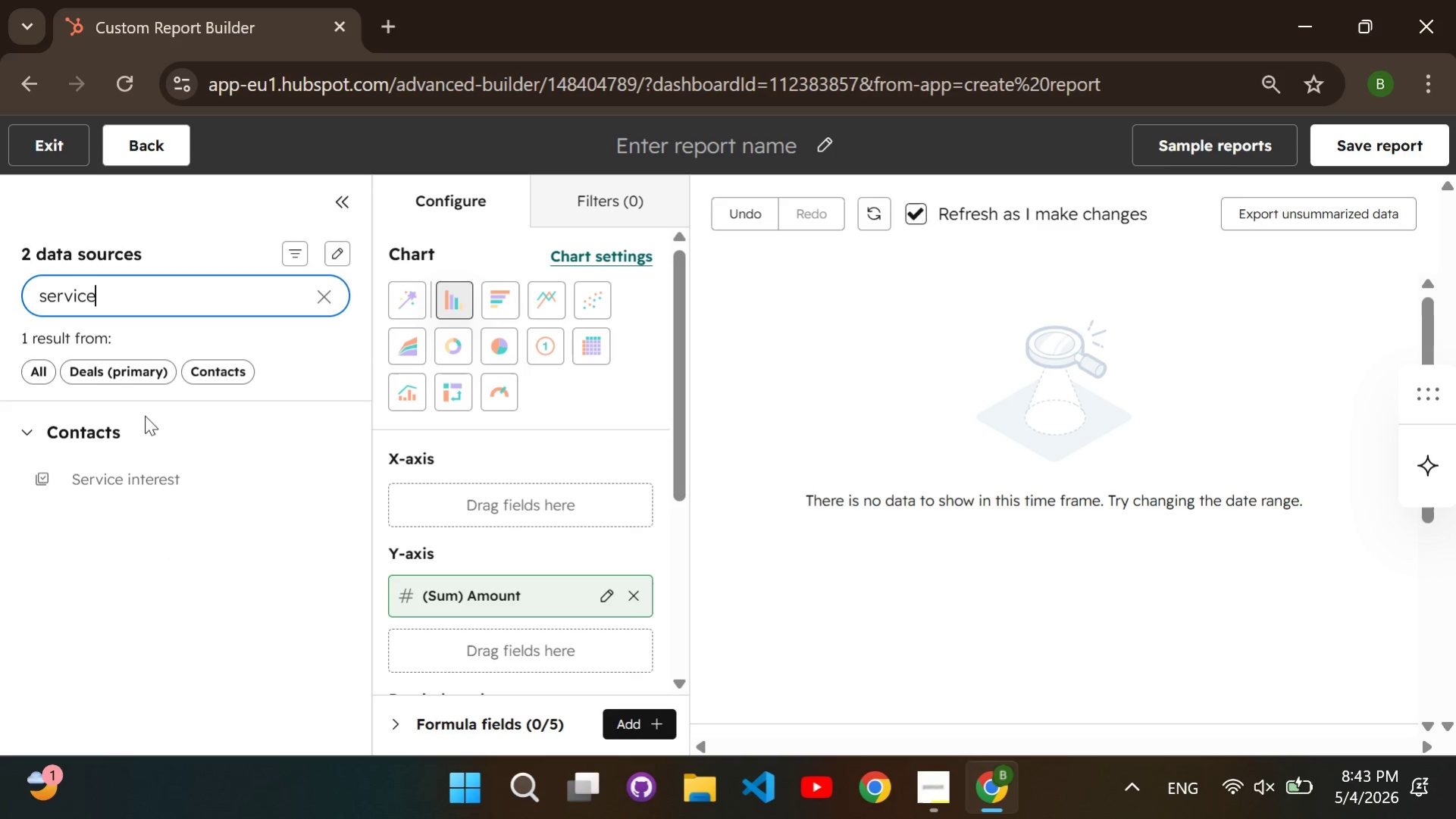 
left_click_drag(start_coordinate=[143, 471], to_coordinate=[413, 487])
 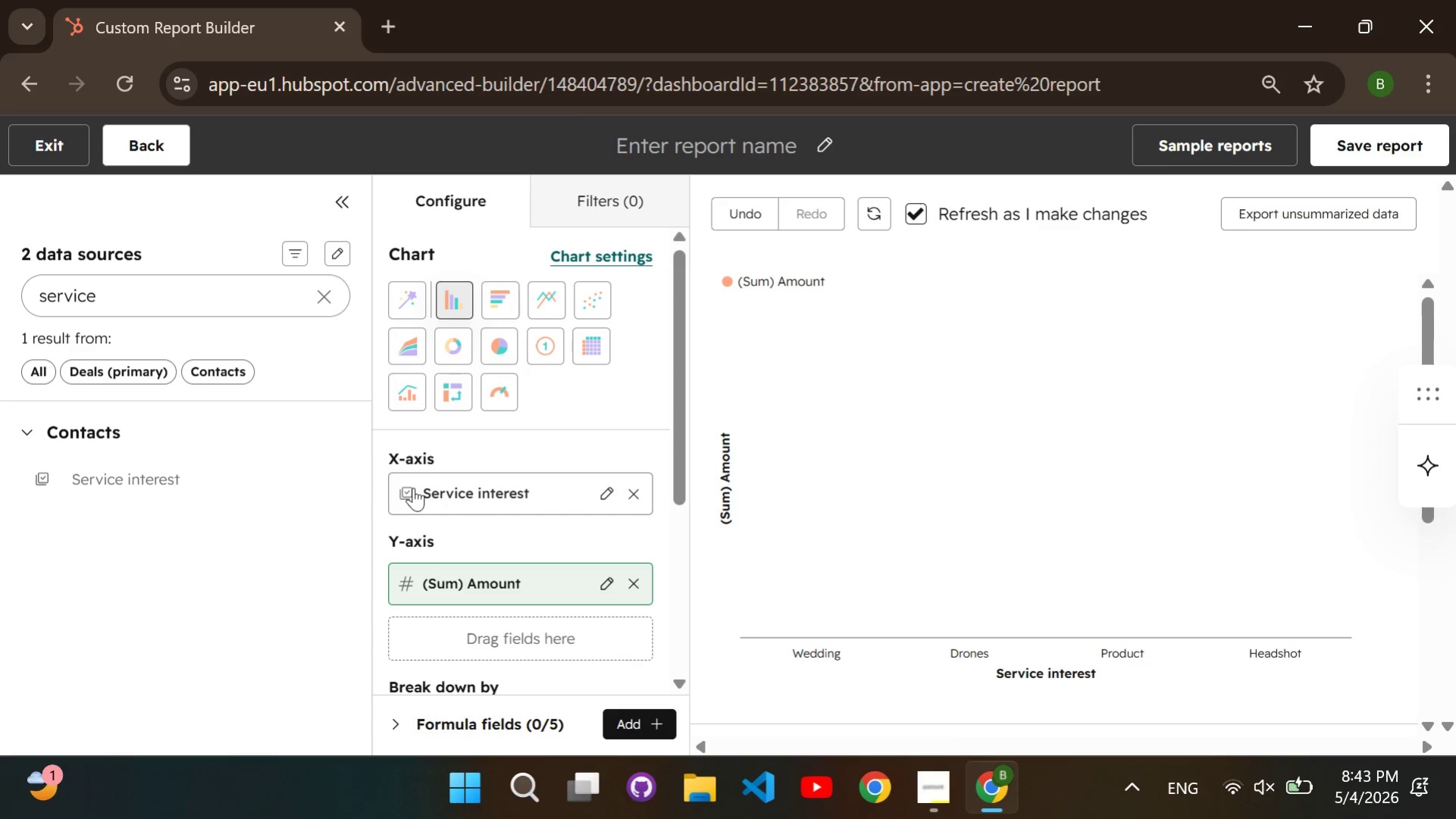 
wait(6.47)
 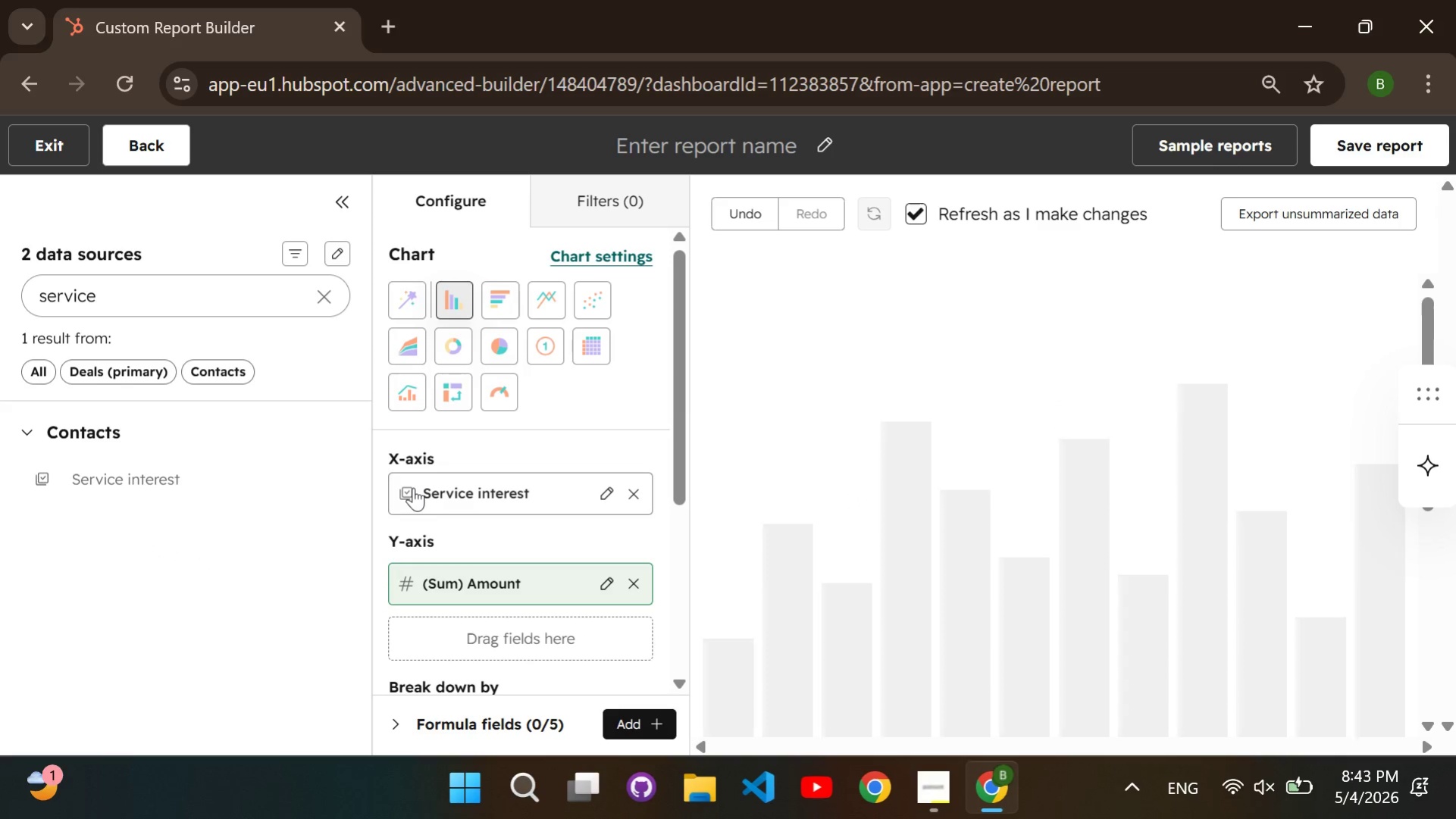 
left_click([561, 211])
 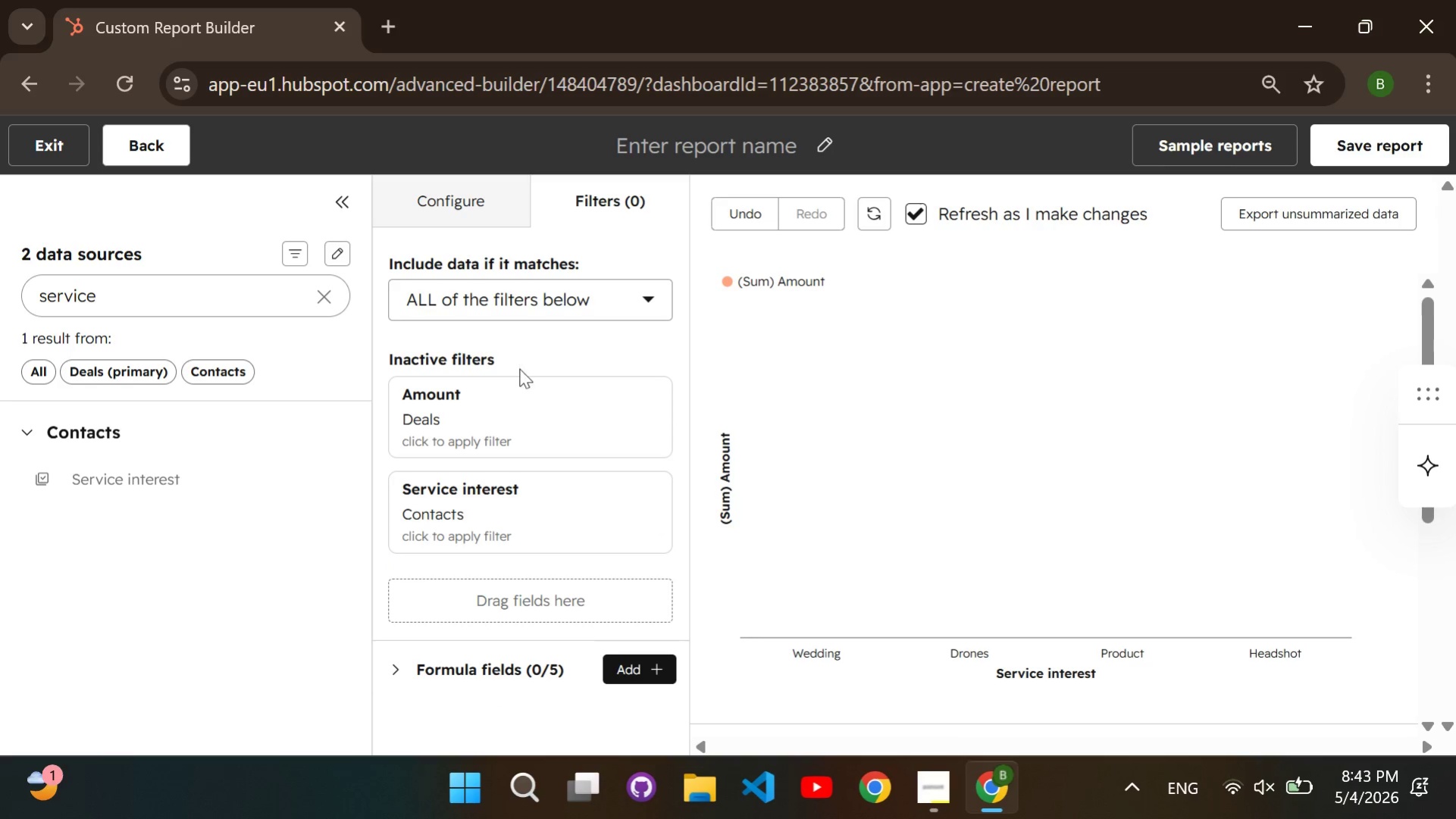 
left_click([514, 400])
 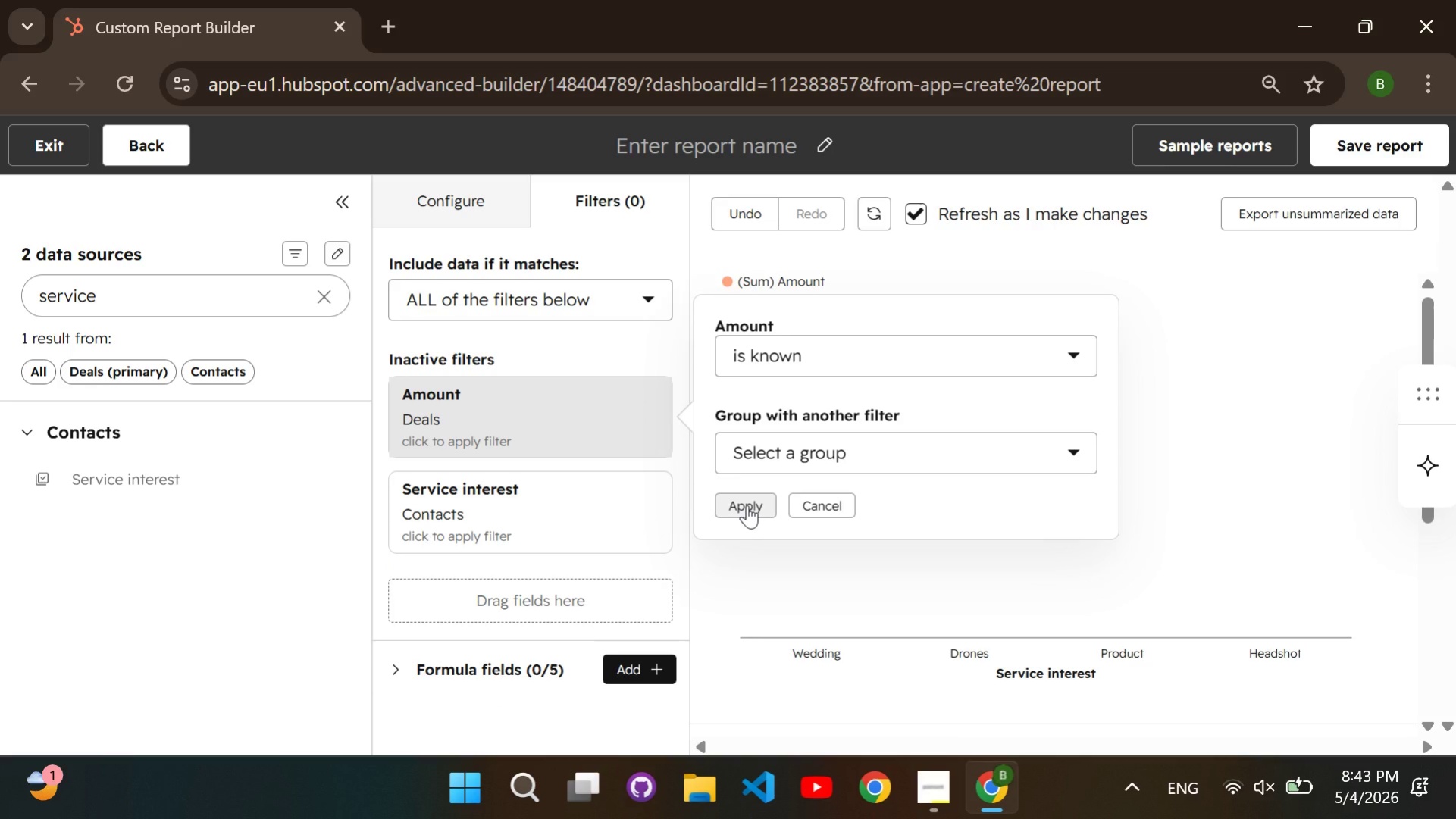 
left_click([747, 505])
 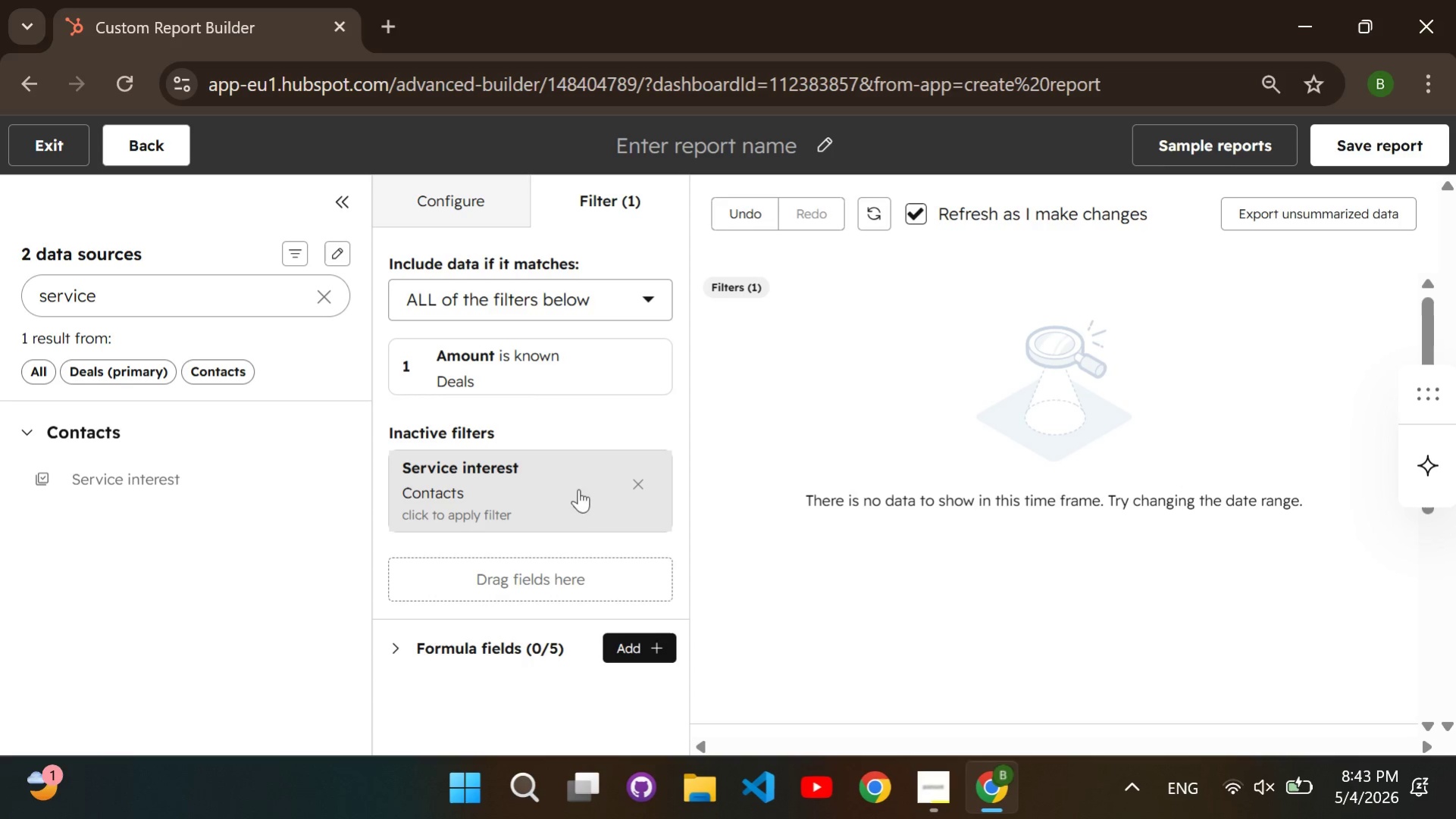 
left_click([550, 488])
 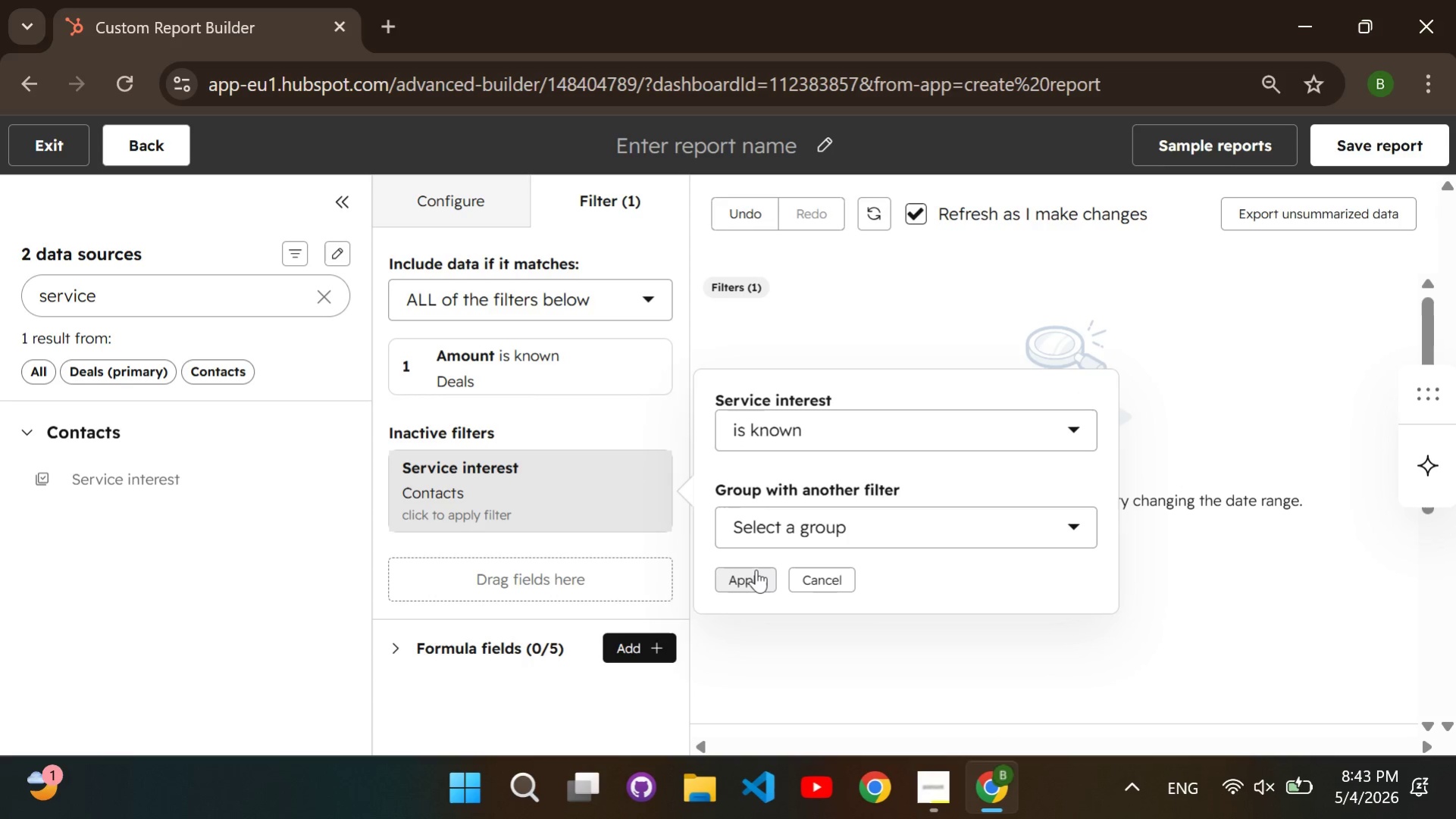 
left_click([756, 569])
 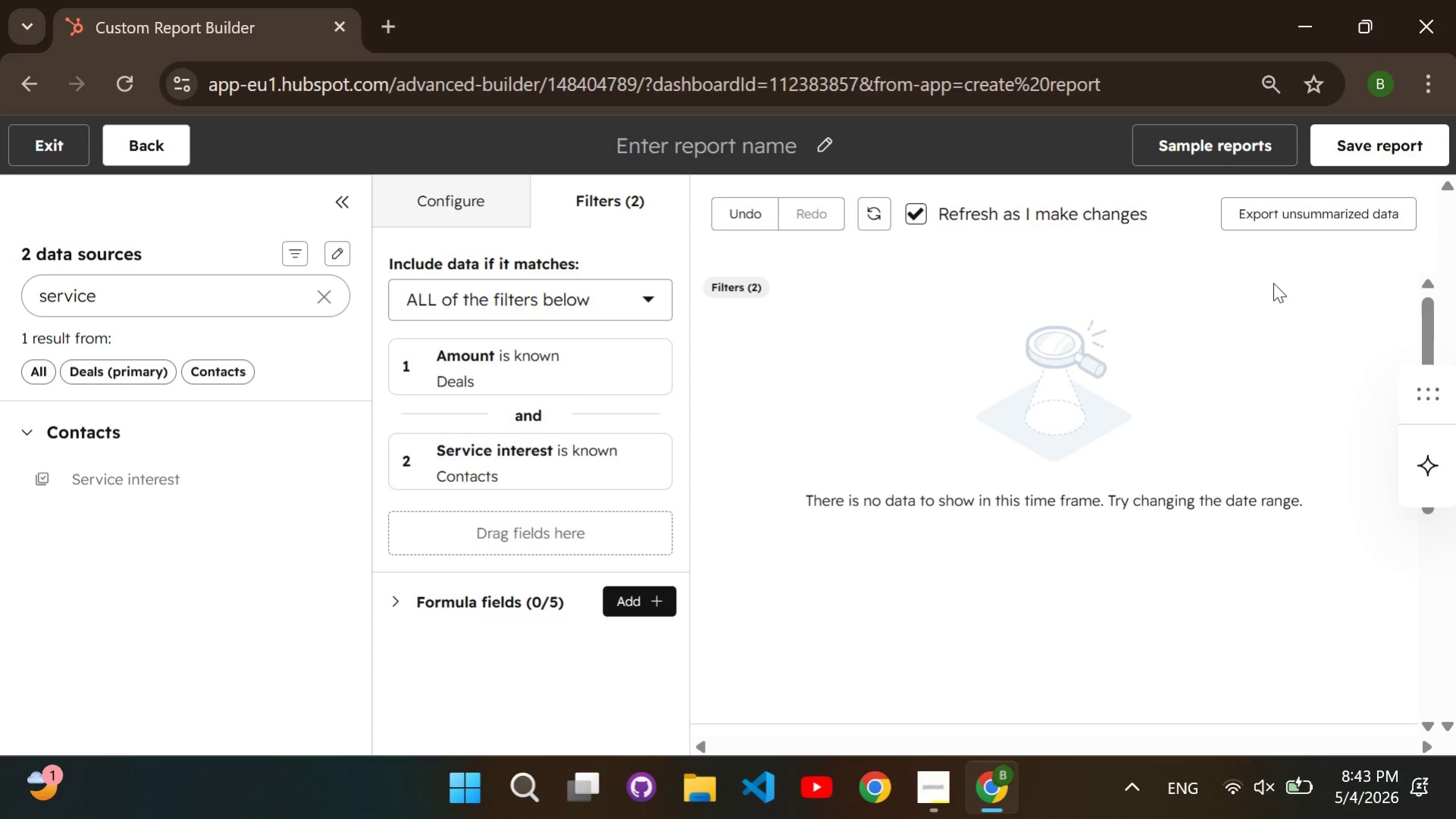 
wait(7.72)
 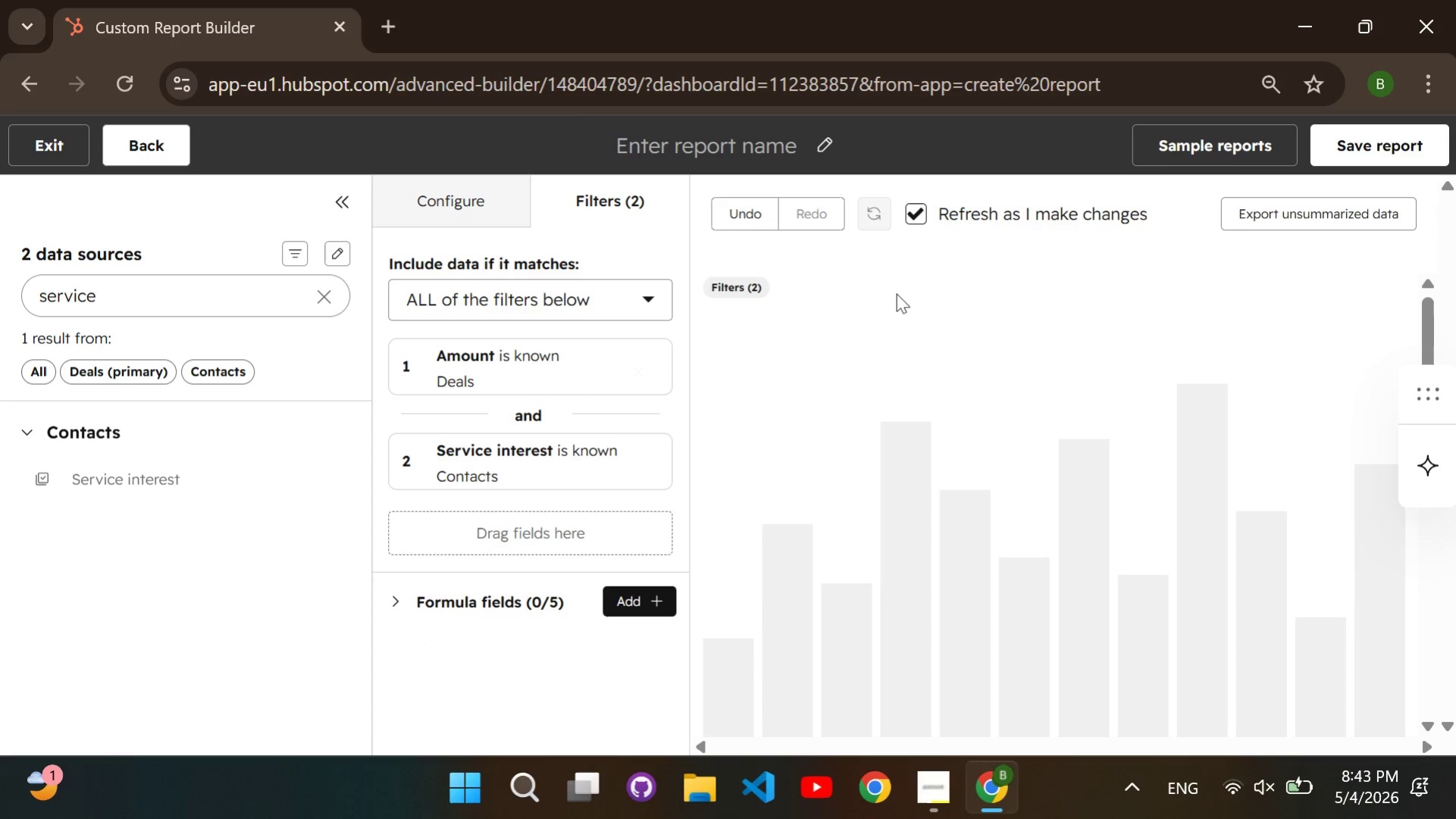 
left_click([1392, 149])
 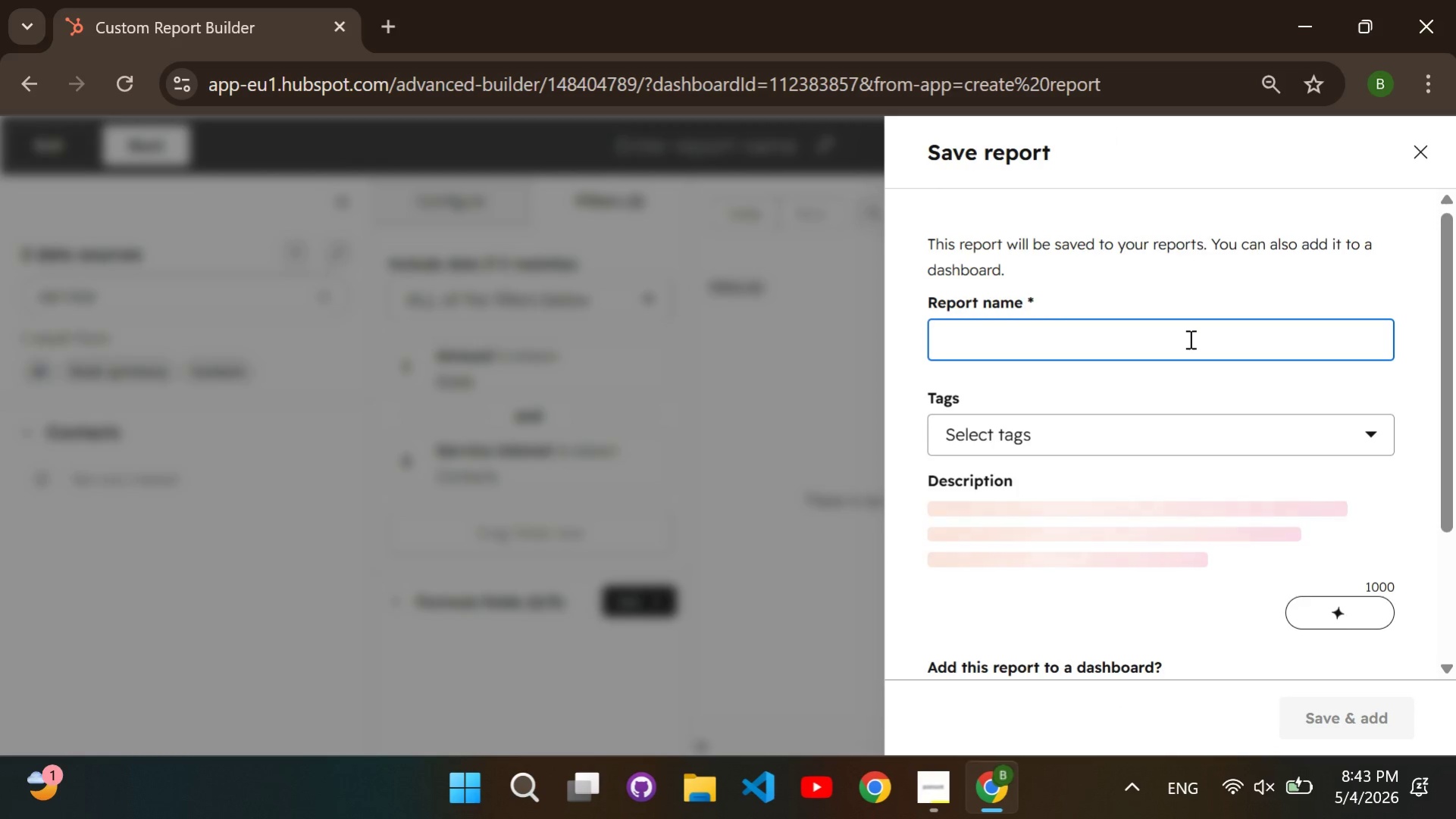 
type(Revenue by service interest)
 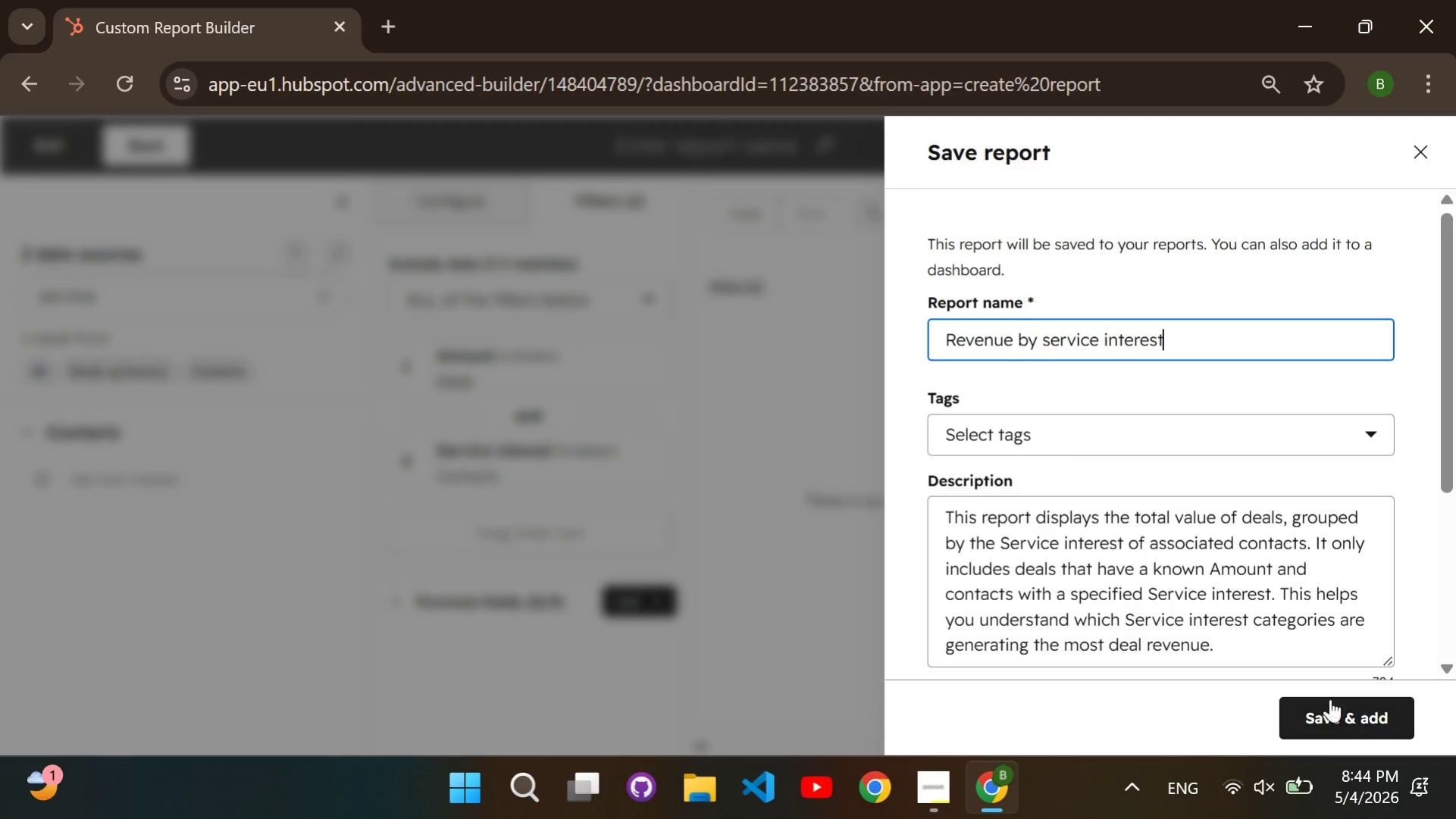 
left_click([1334, 715])
 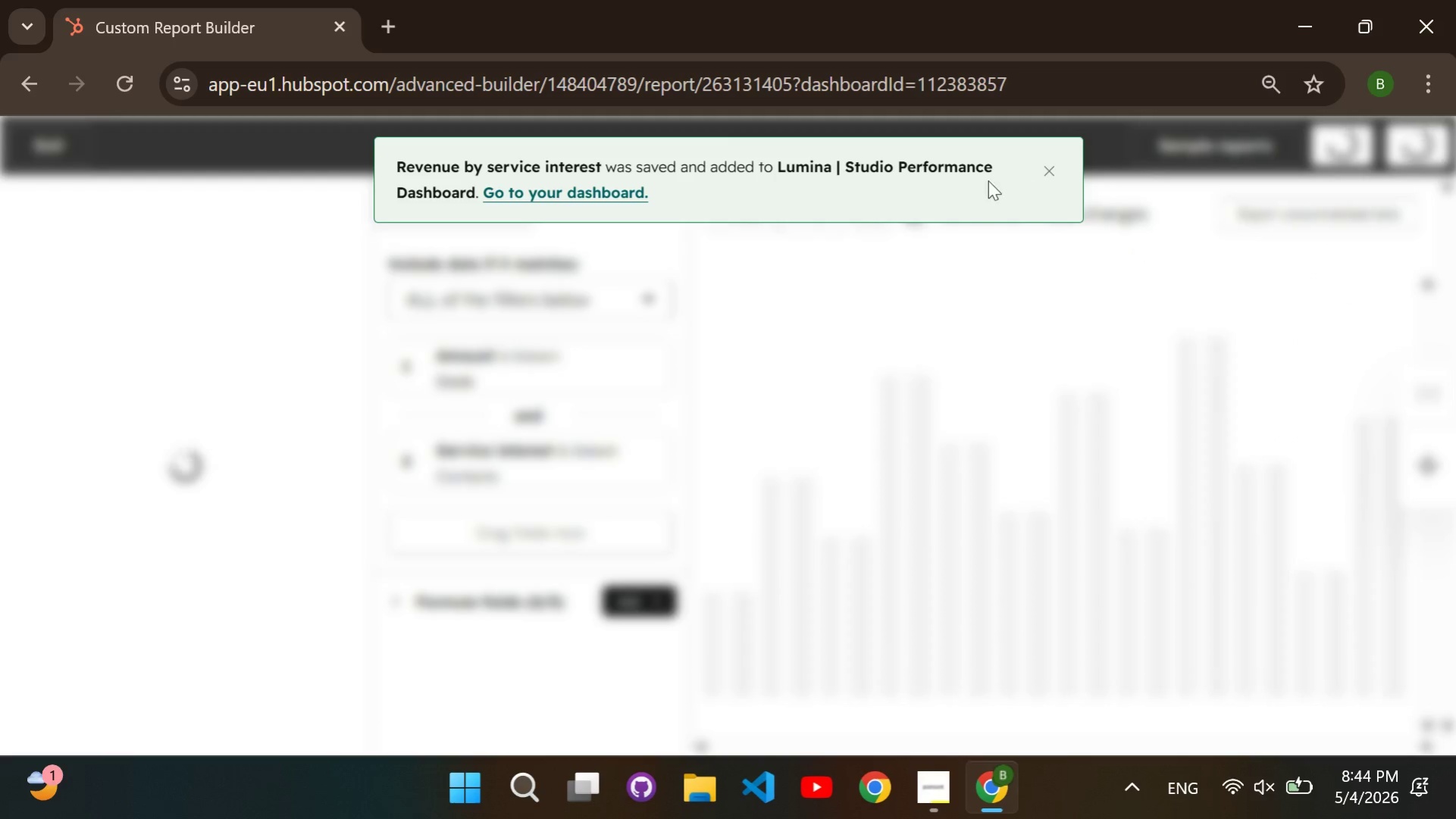 
left_click([598, 193])
 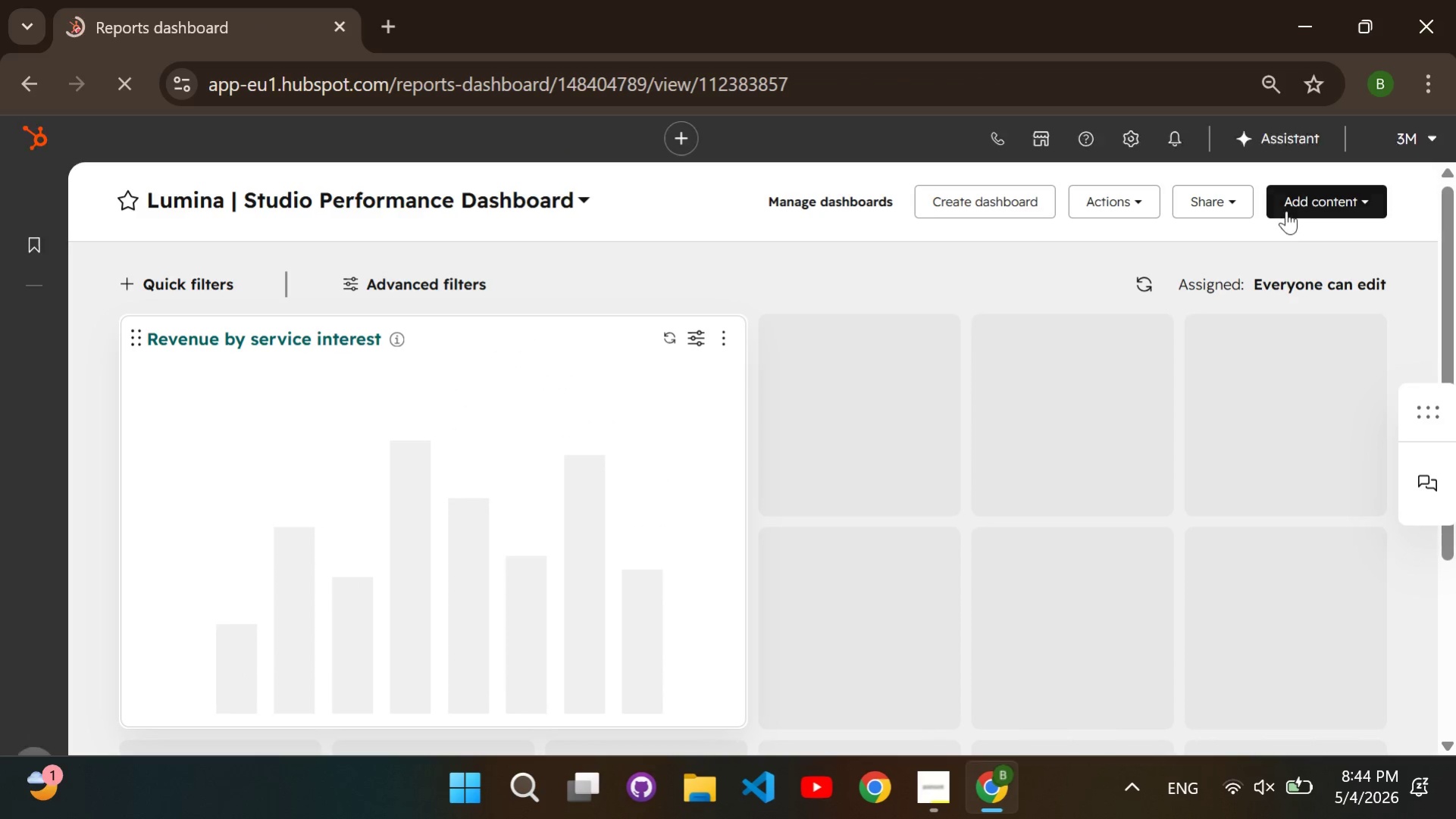 
wait(6.66)
 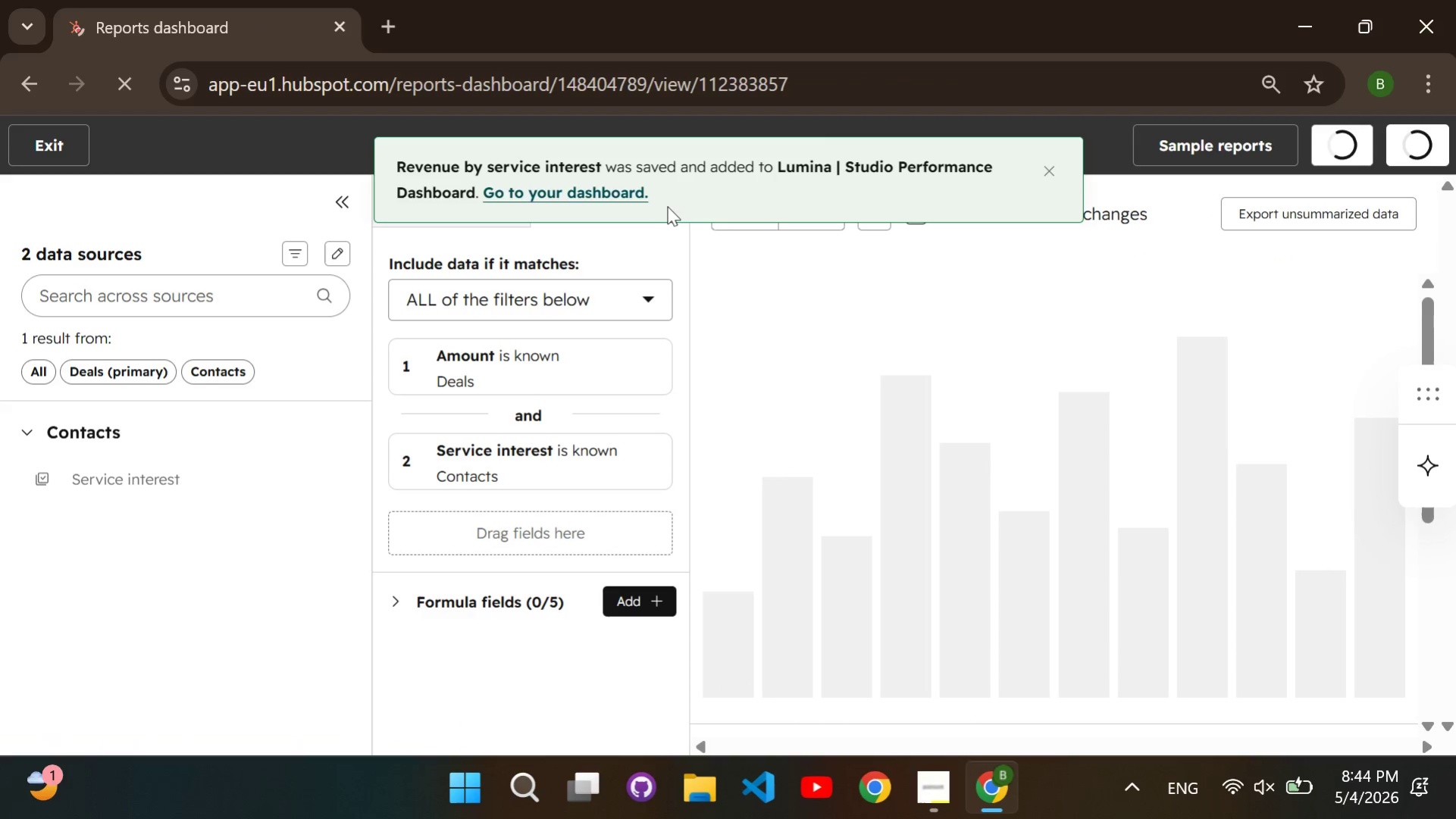 
left_click([1313, 205])
 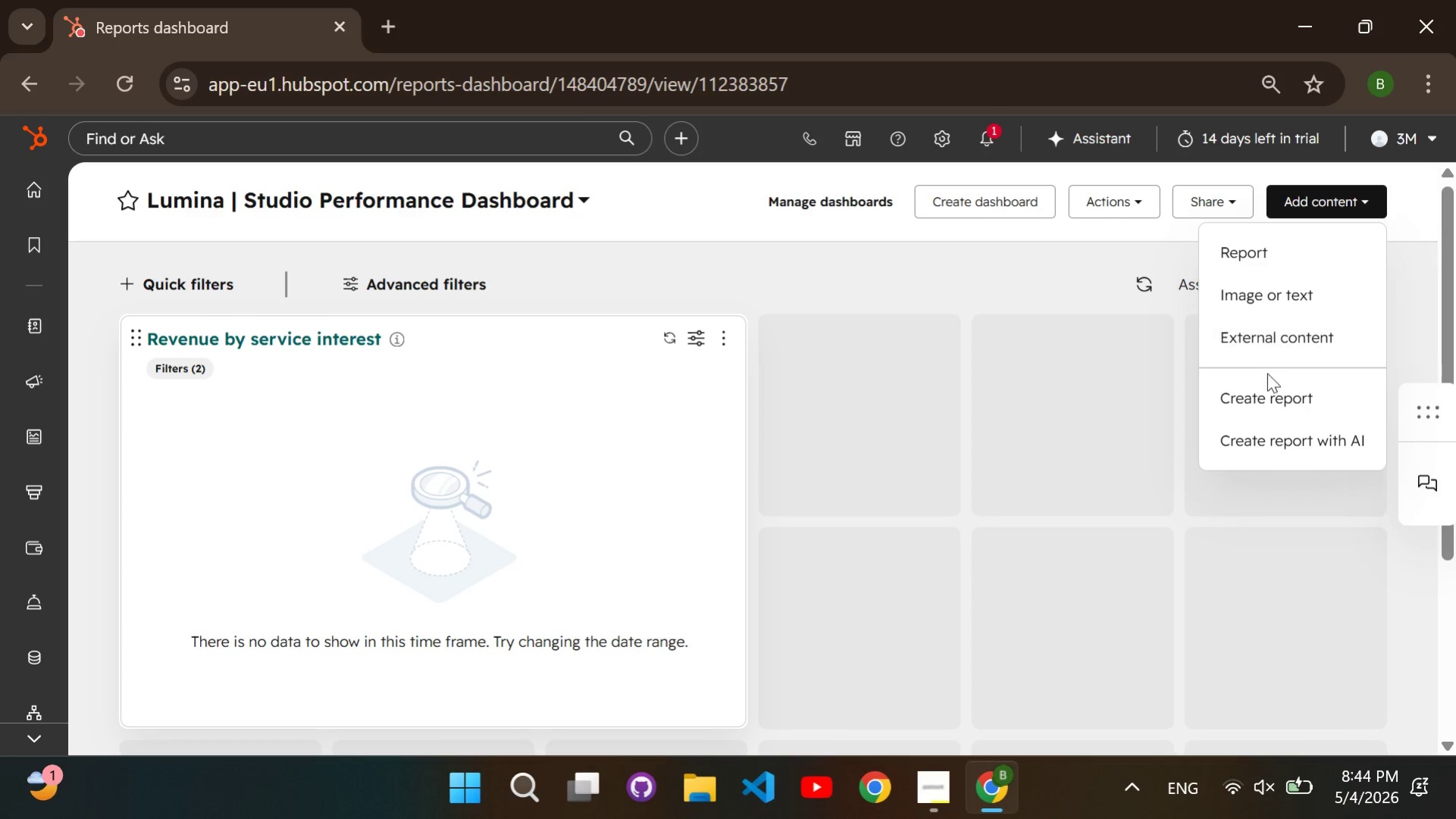 
left_click([1267, 385])
 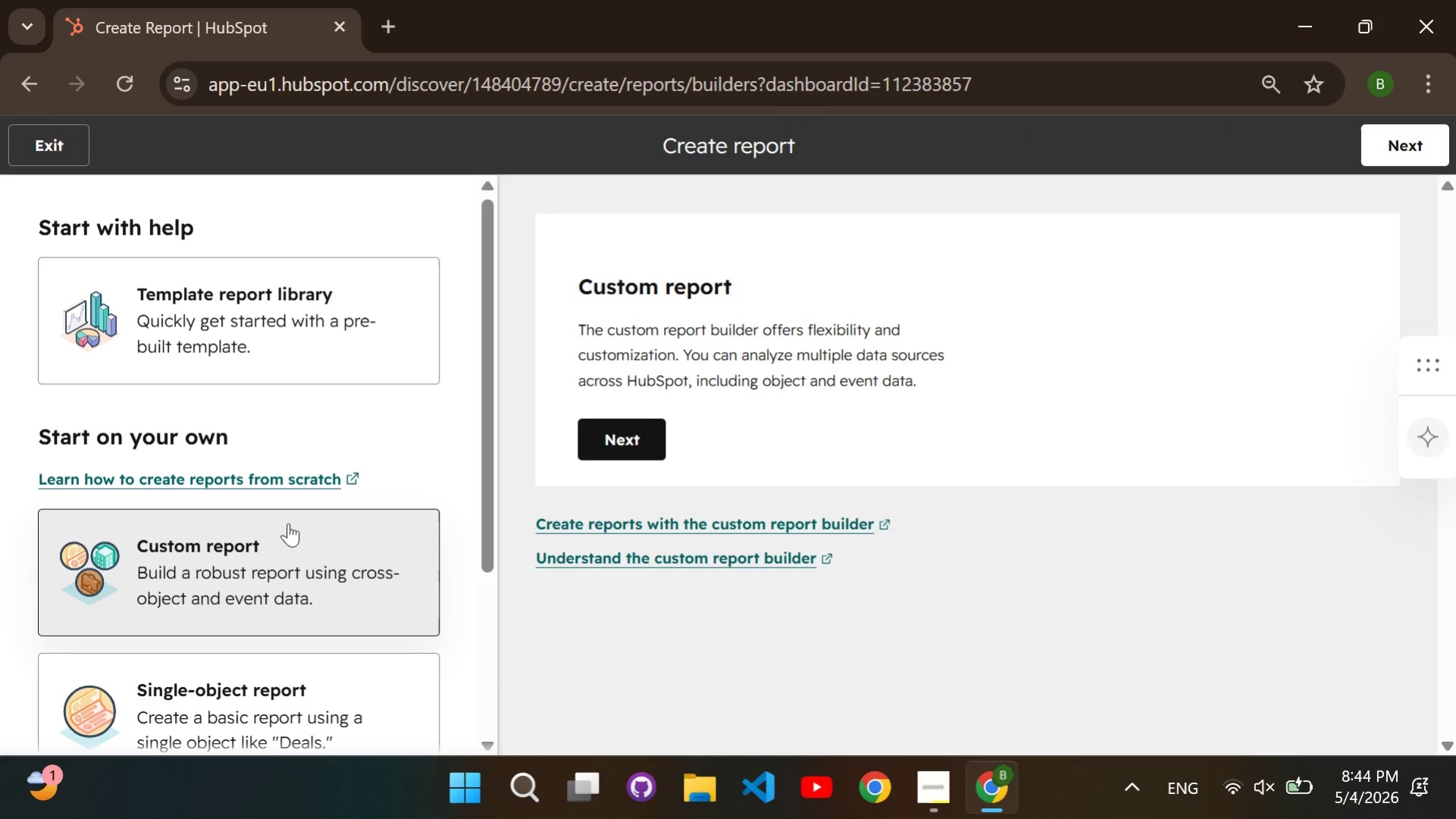 
wait(5.14)
 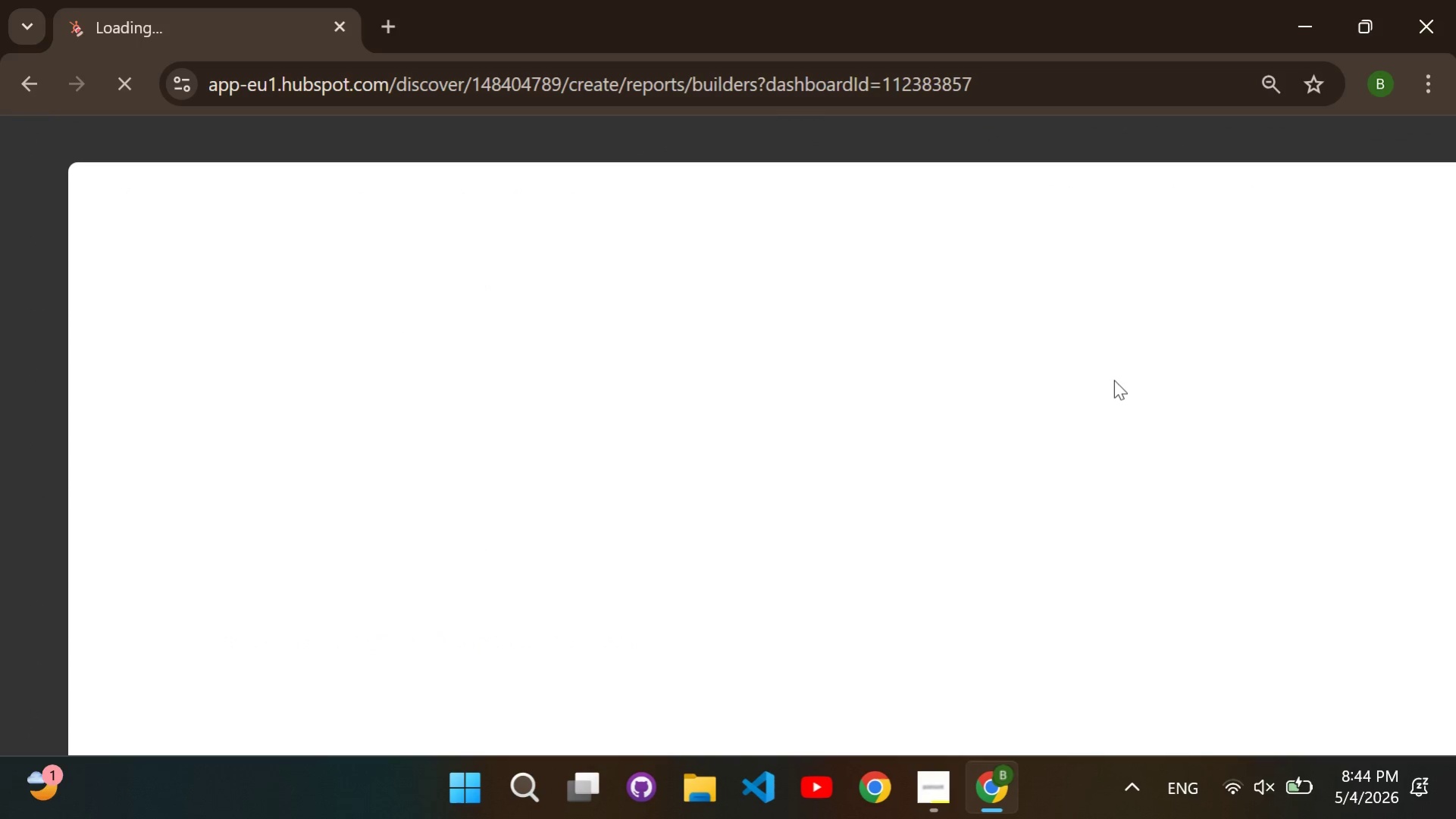 
left_click([642, 432])
 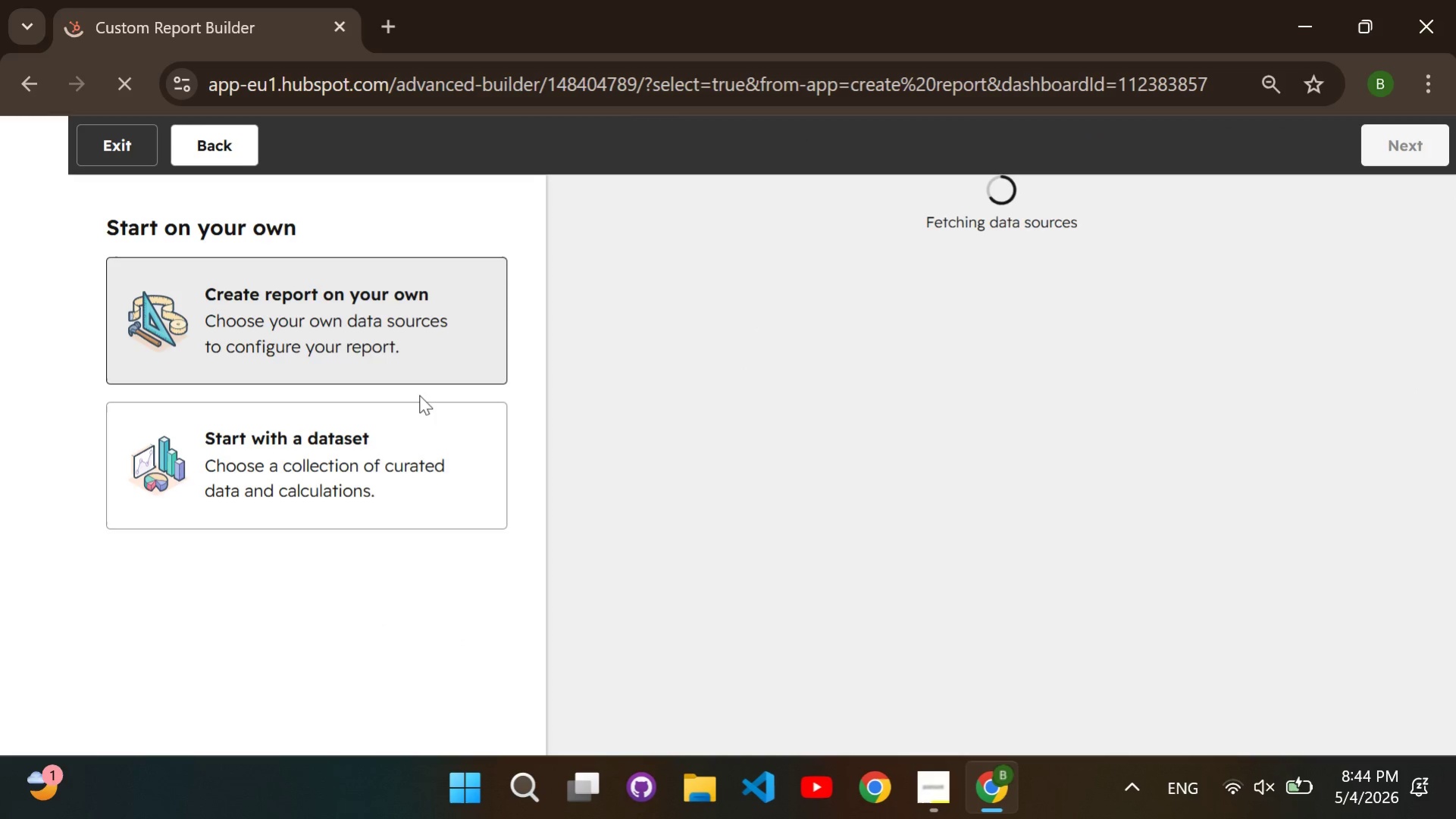 
left_click([675, 472])
 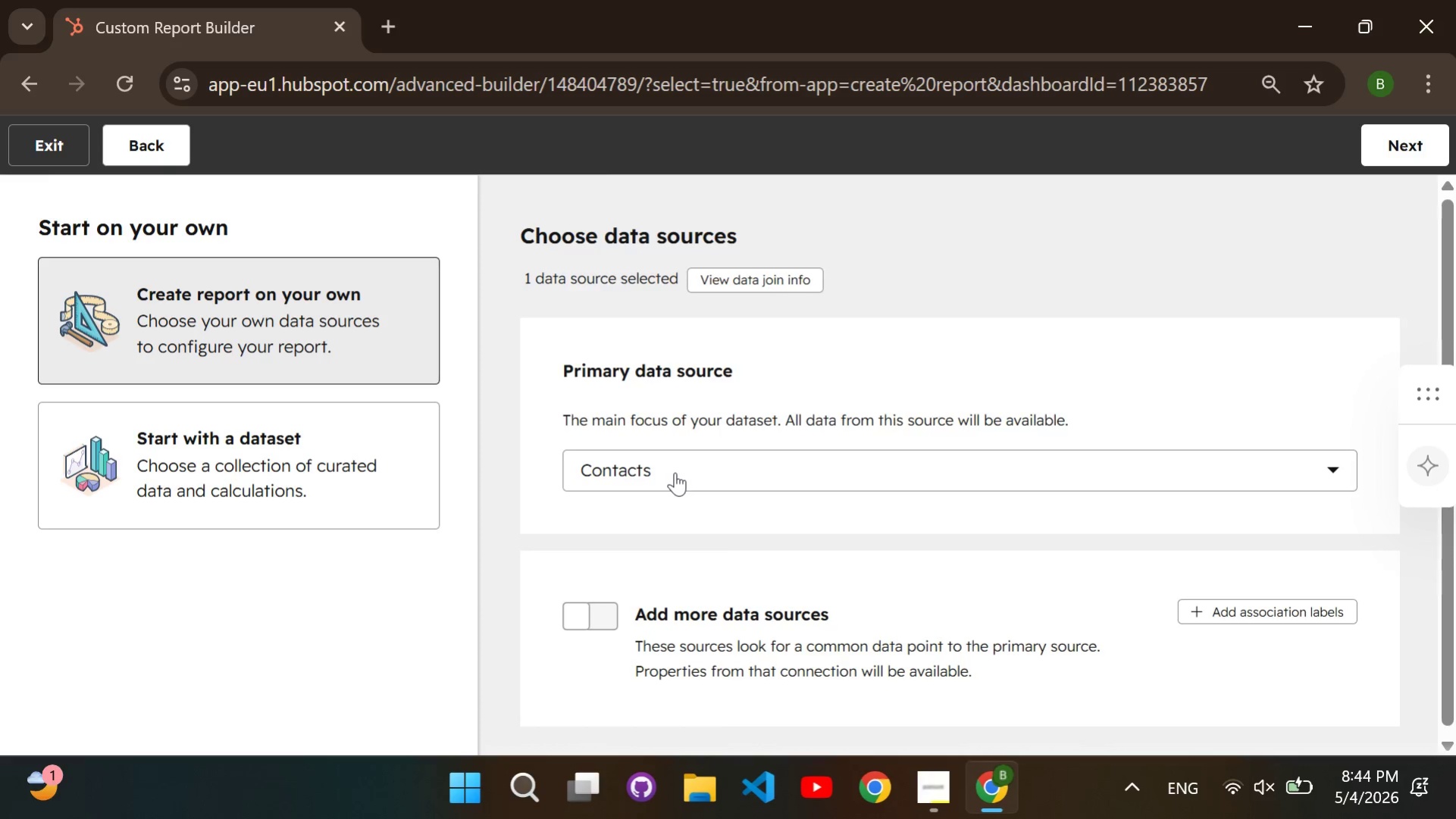 
type(de)
 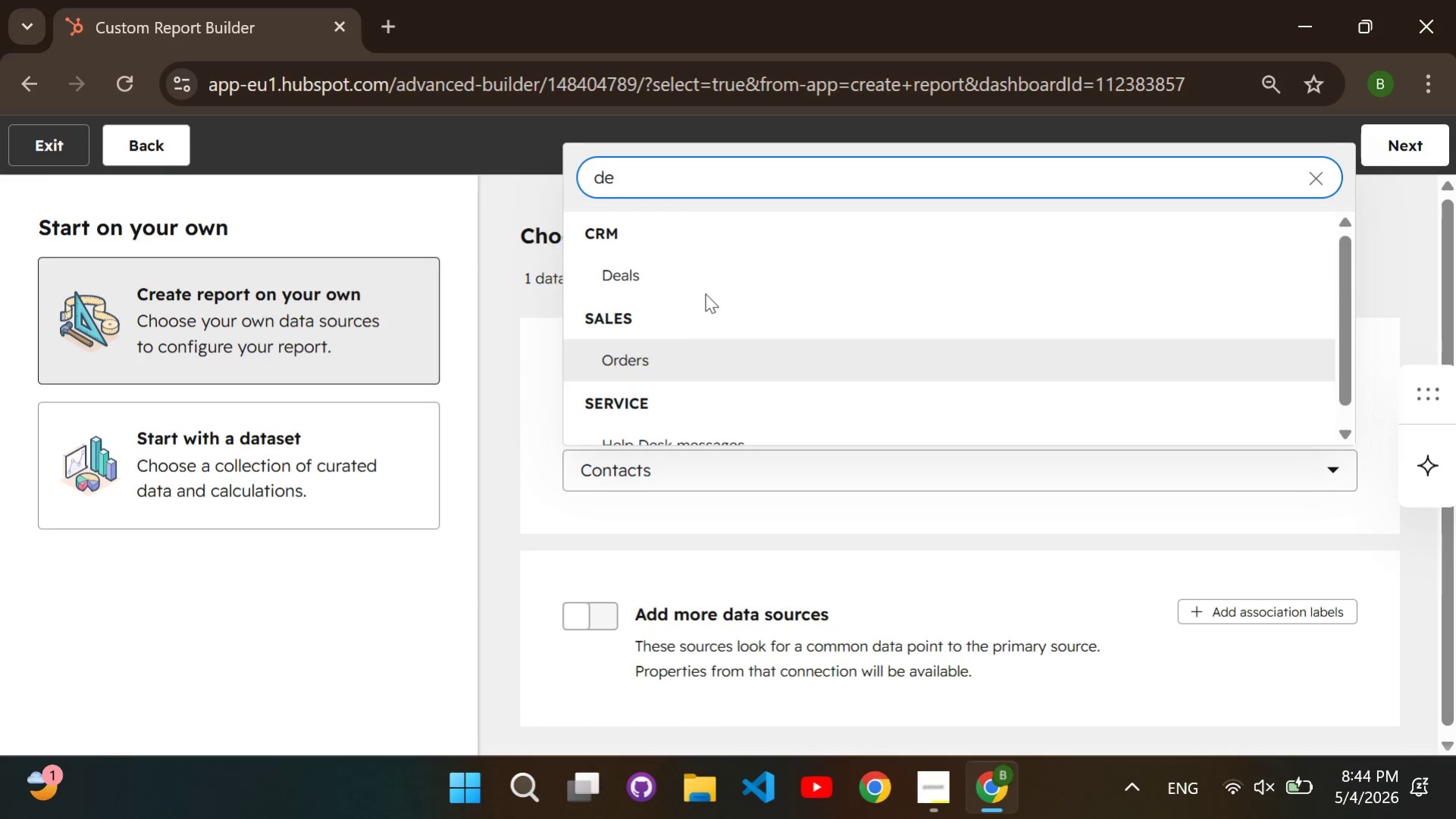 
left_click([712, 272])
 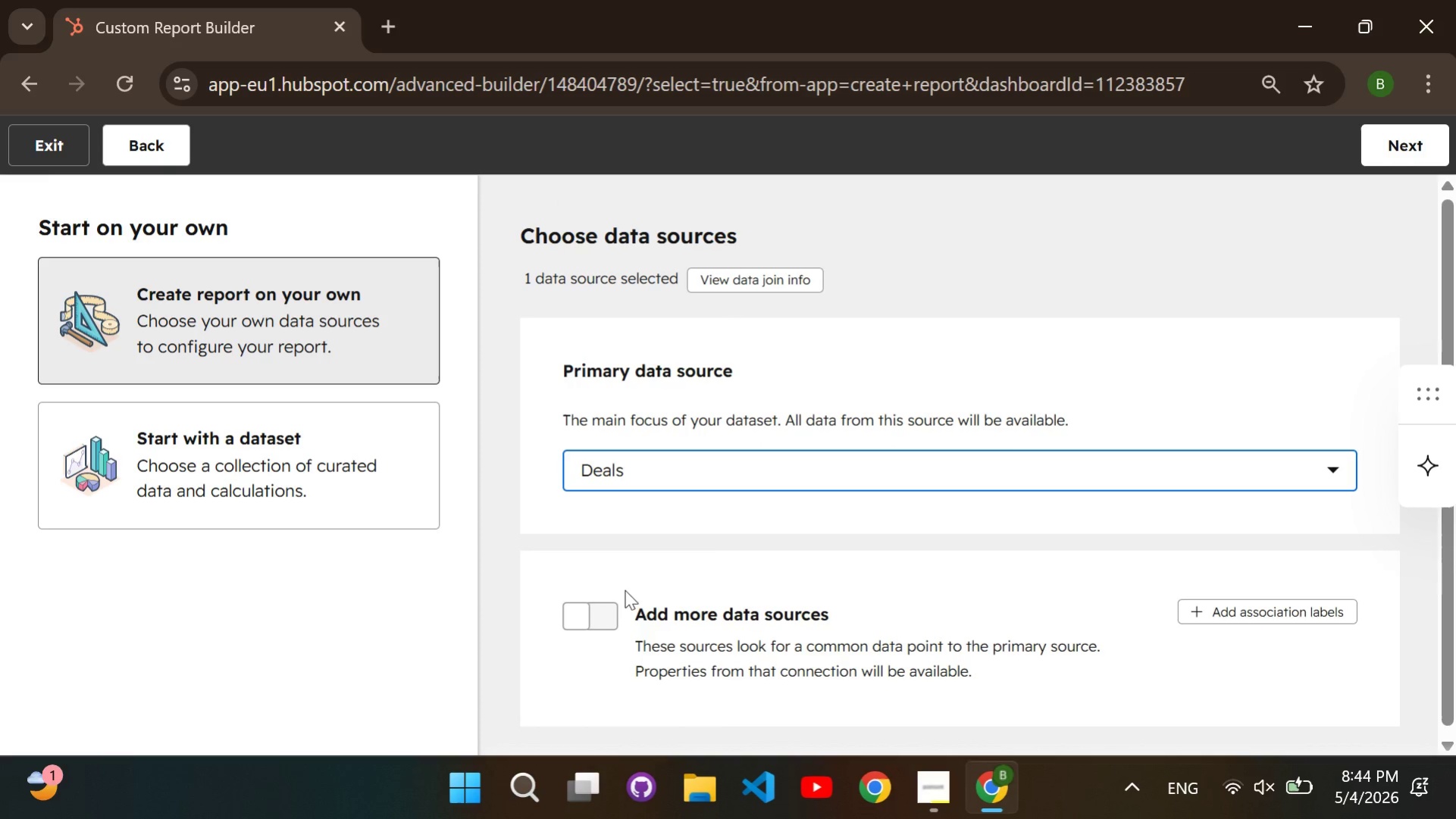 
left_click([609, 608])
 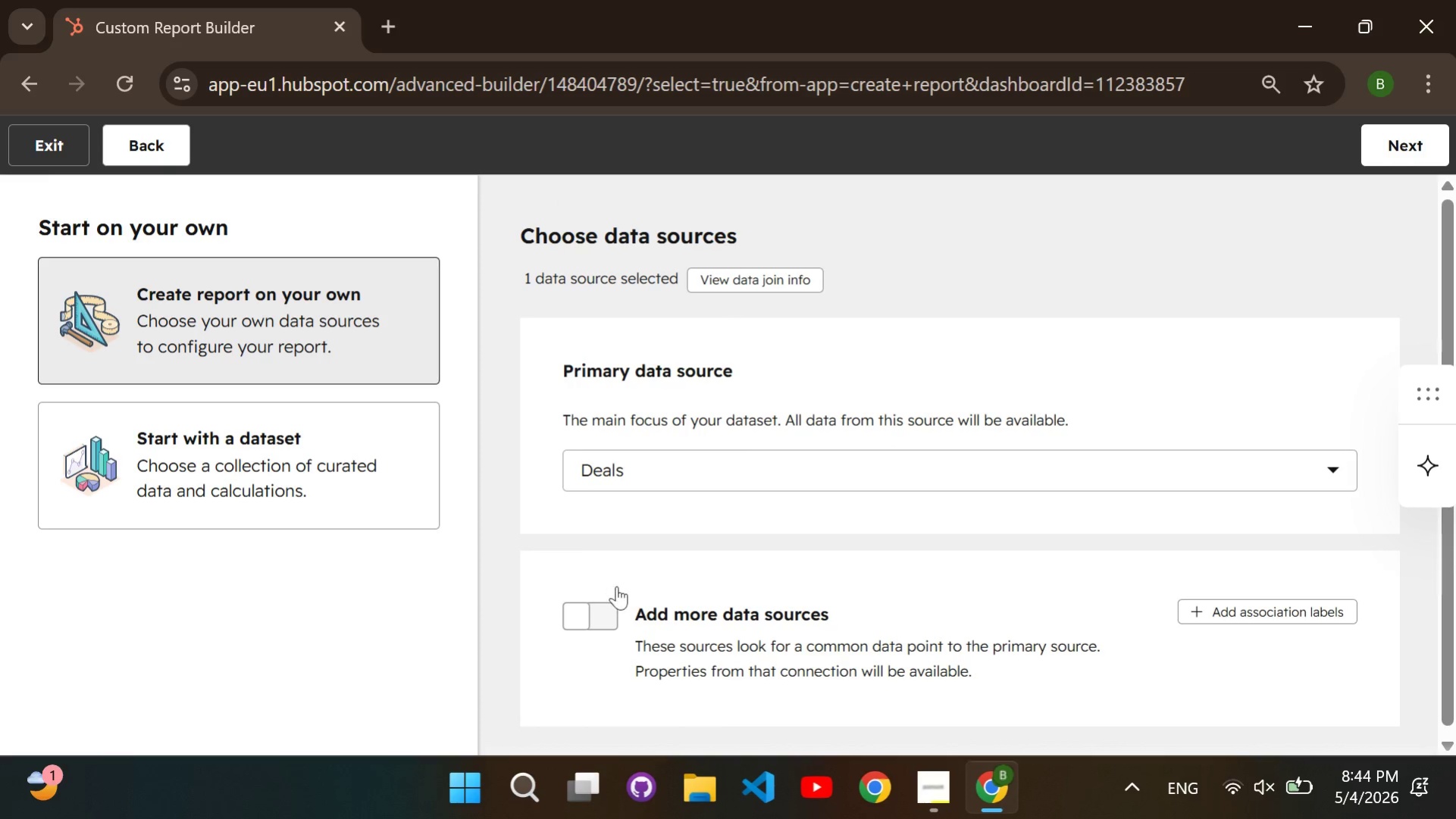 
left_click([608, 616])
 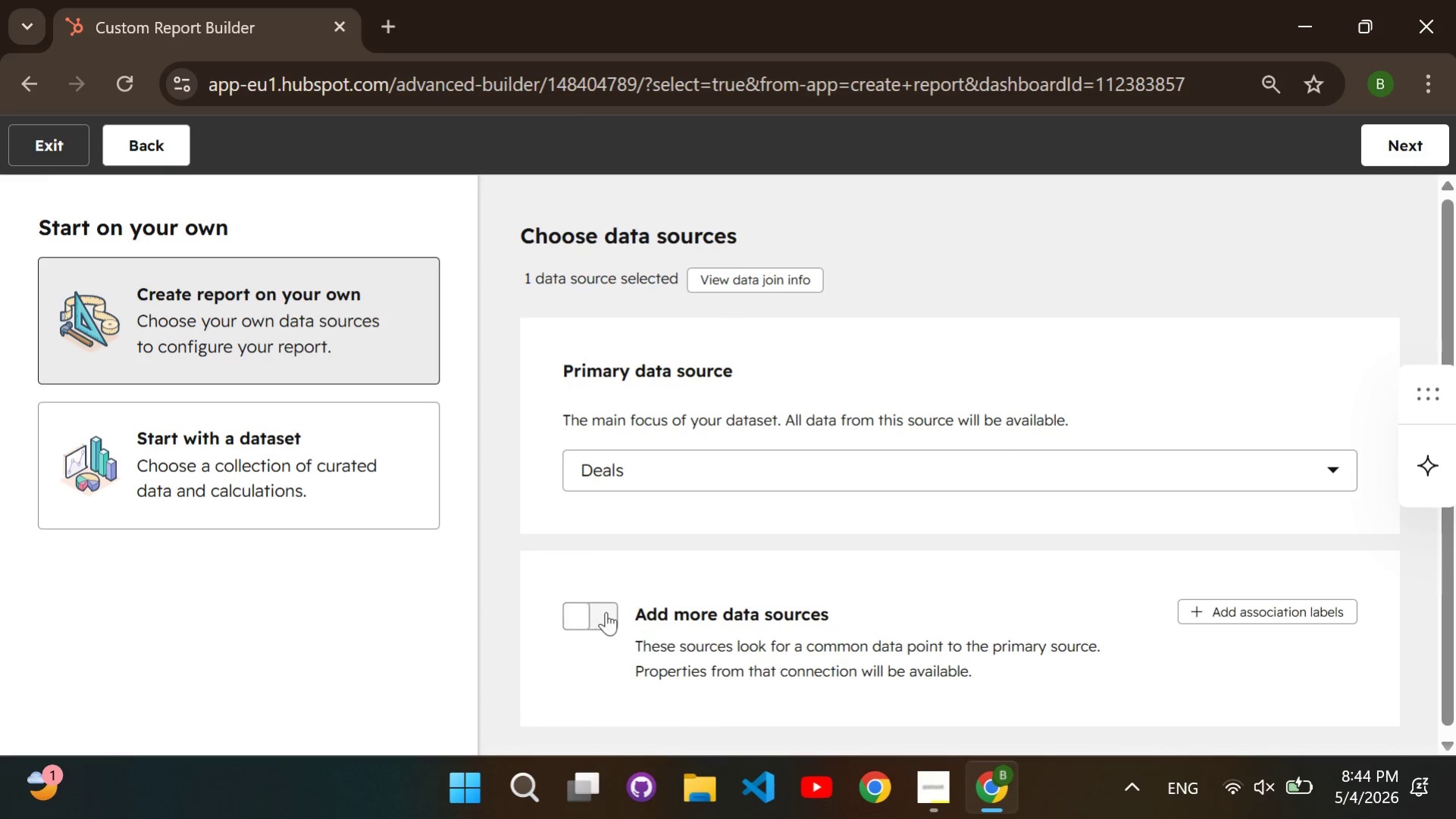 
left_click([607, 610])
 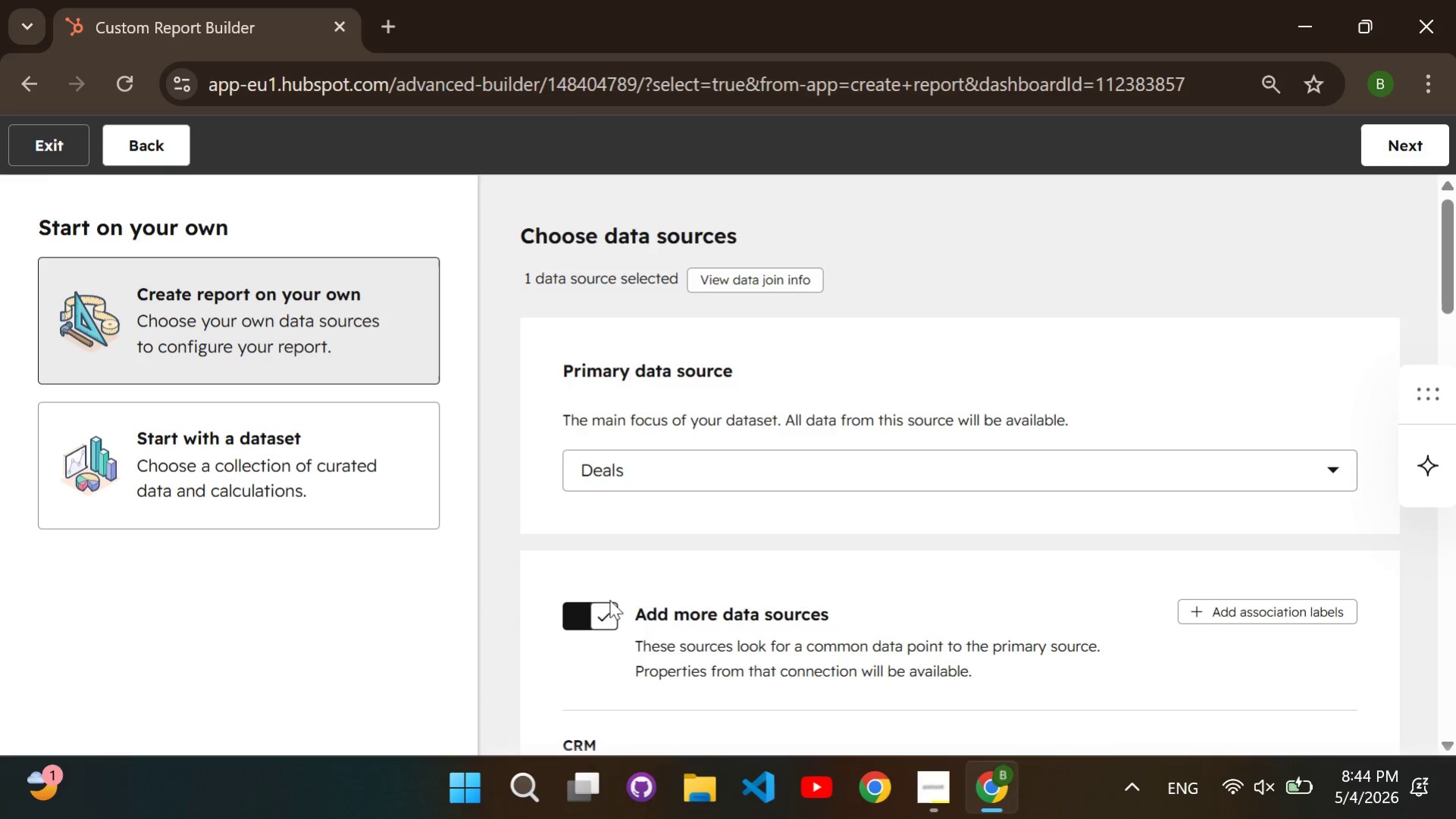 
scroll: coordinate [609, 599], scroll_direction: down, amount: 2.0
 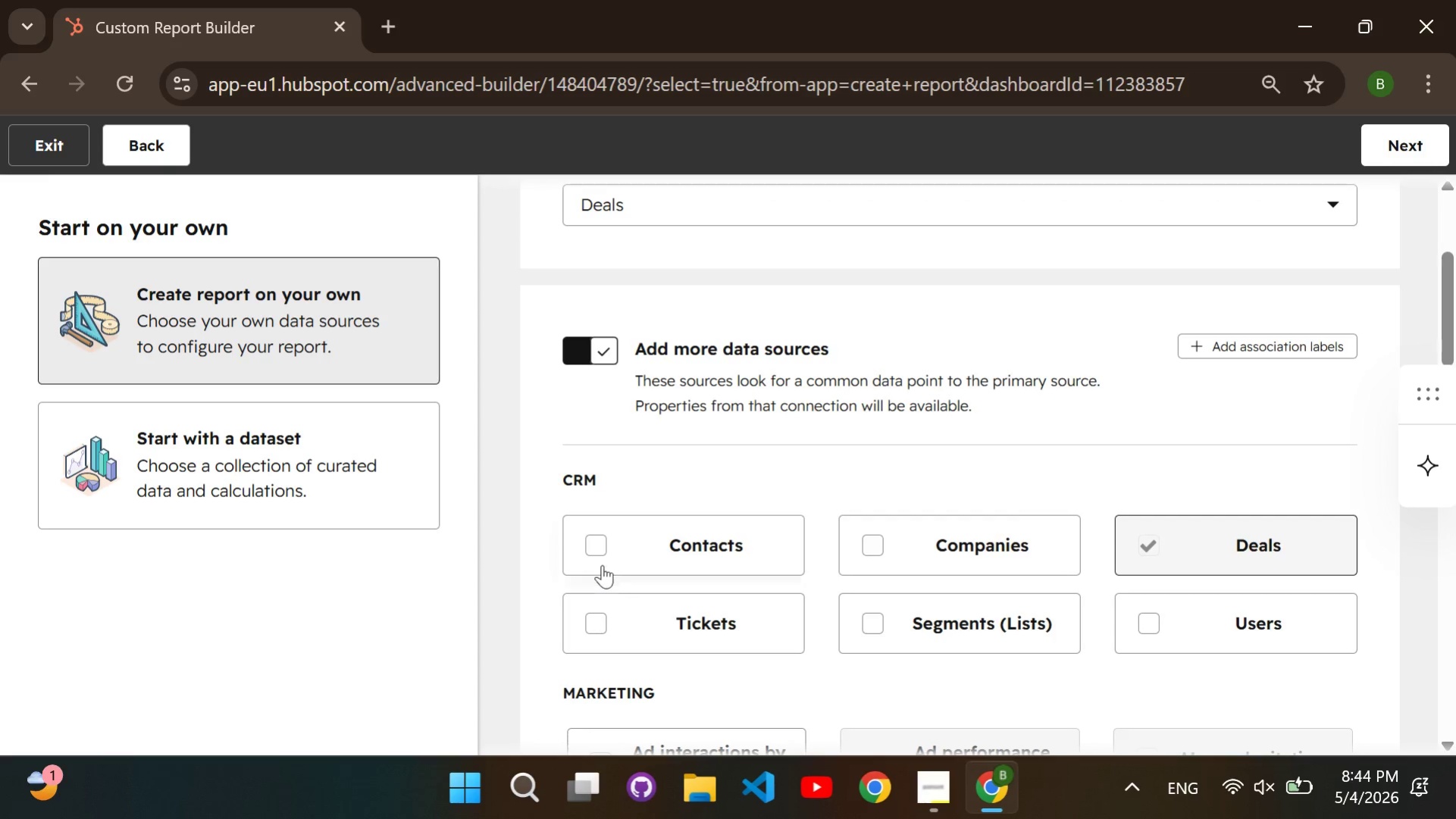 
left_click([598, 552])
 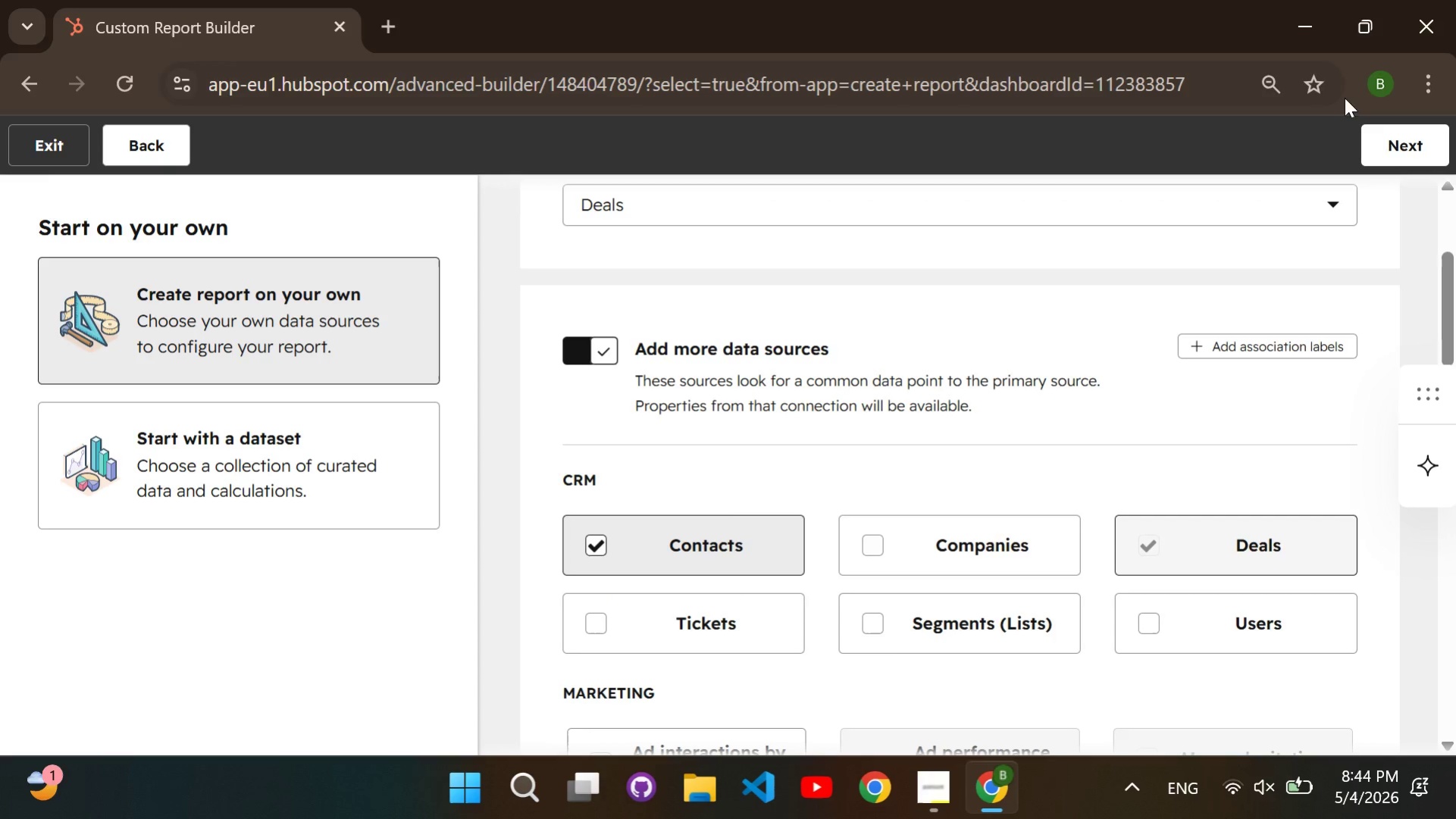 
left_click([1393, 144])
 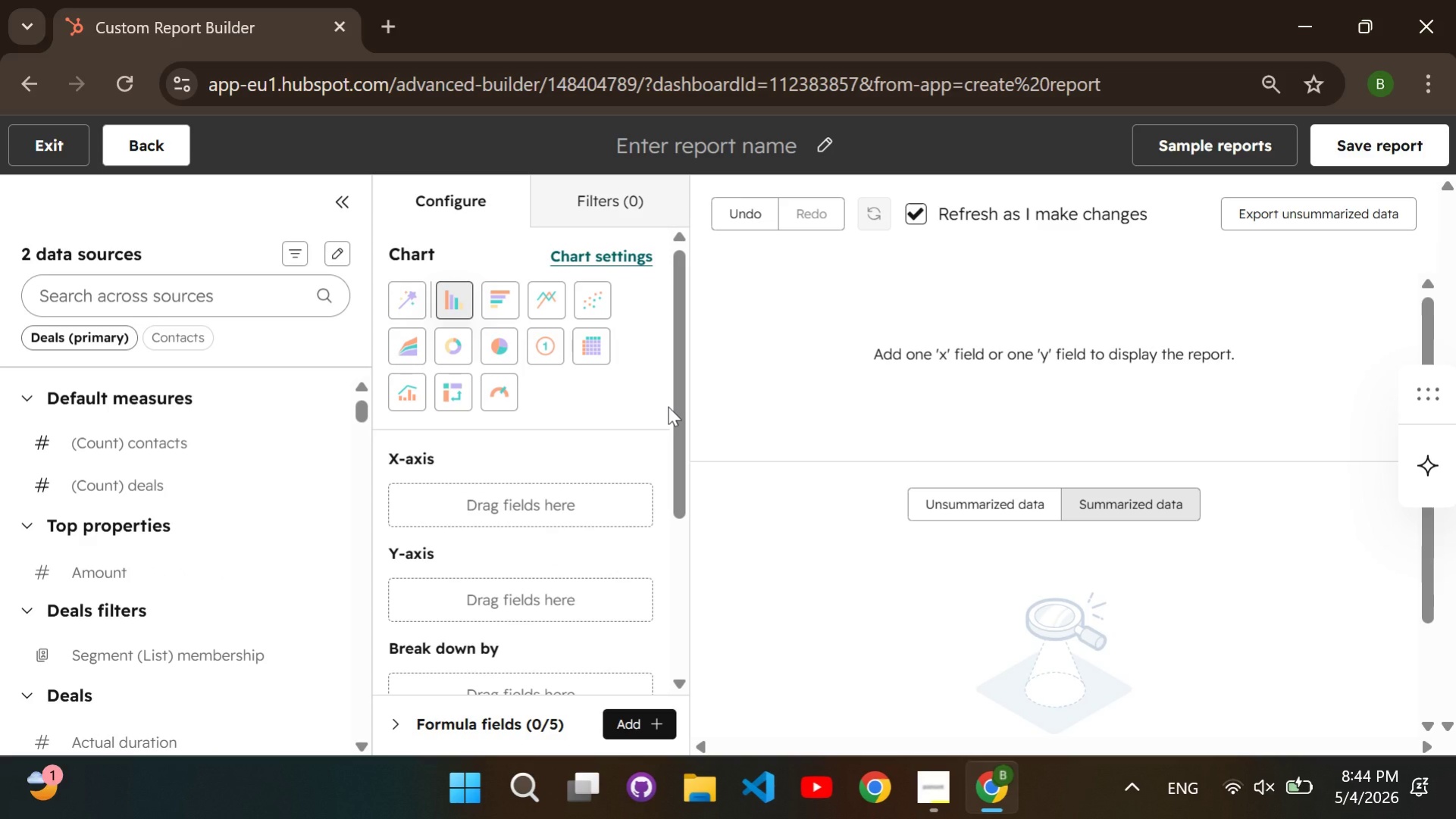 
wait(8.95)
 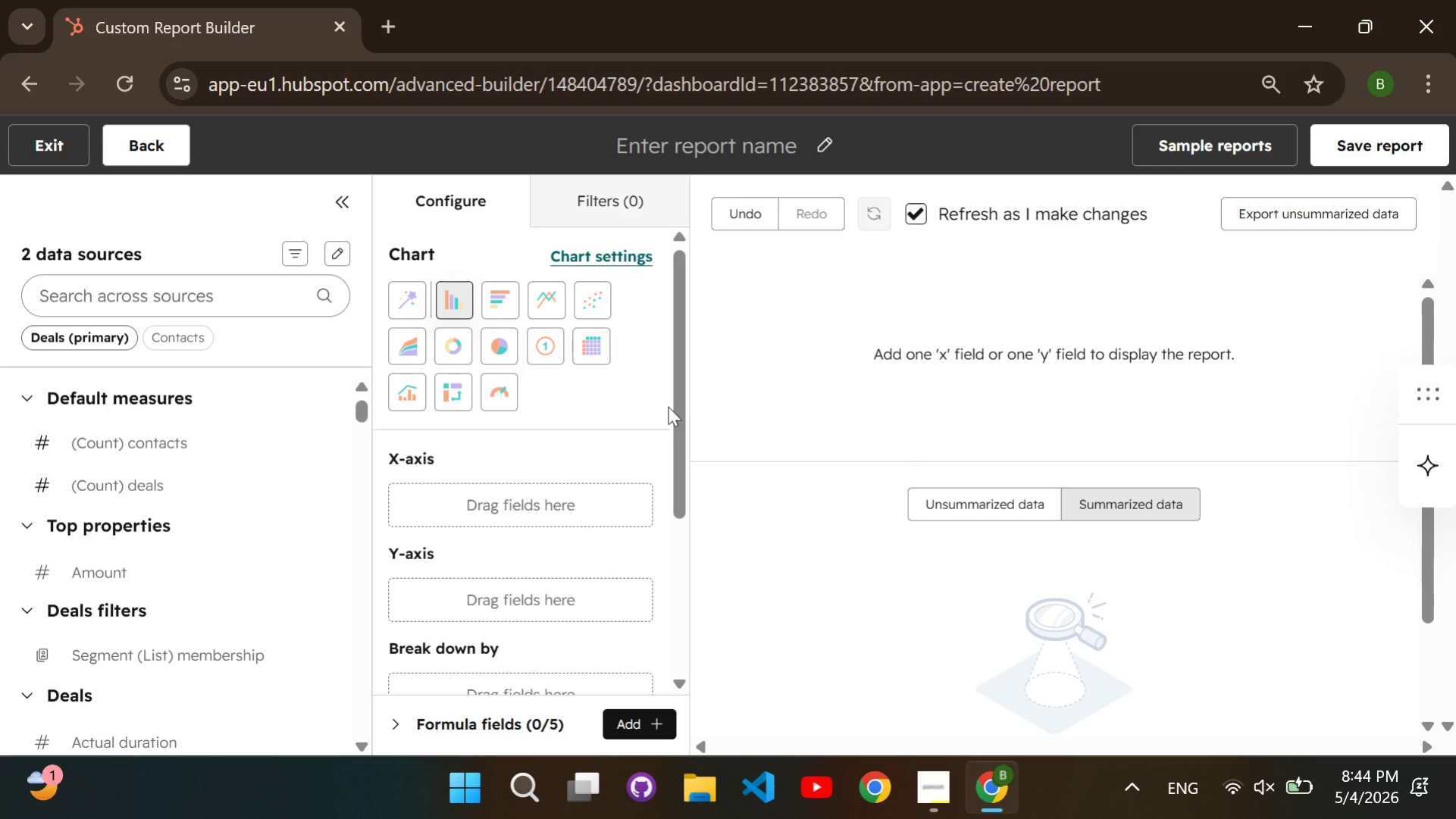 
left_click([204, 299])
 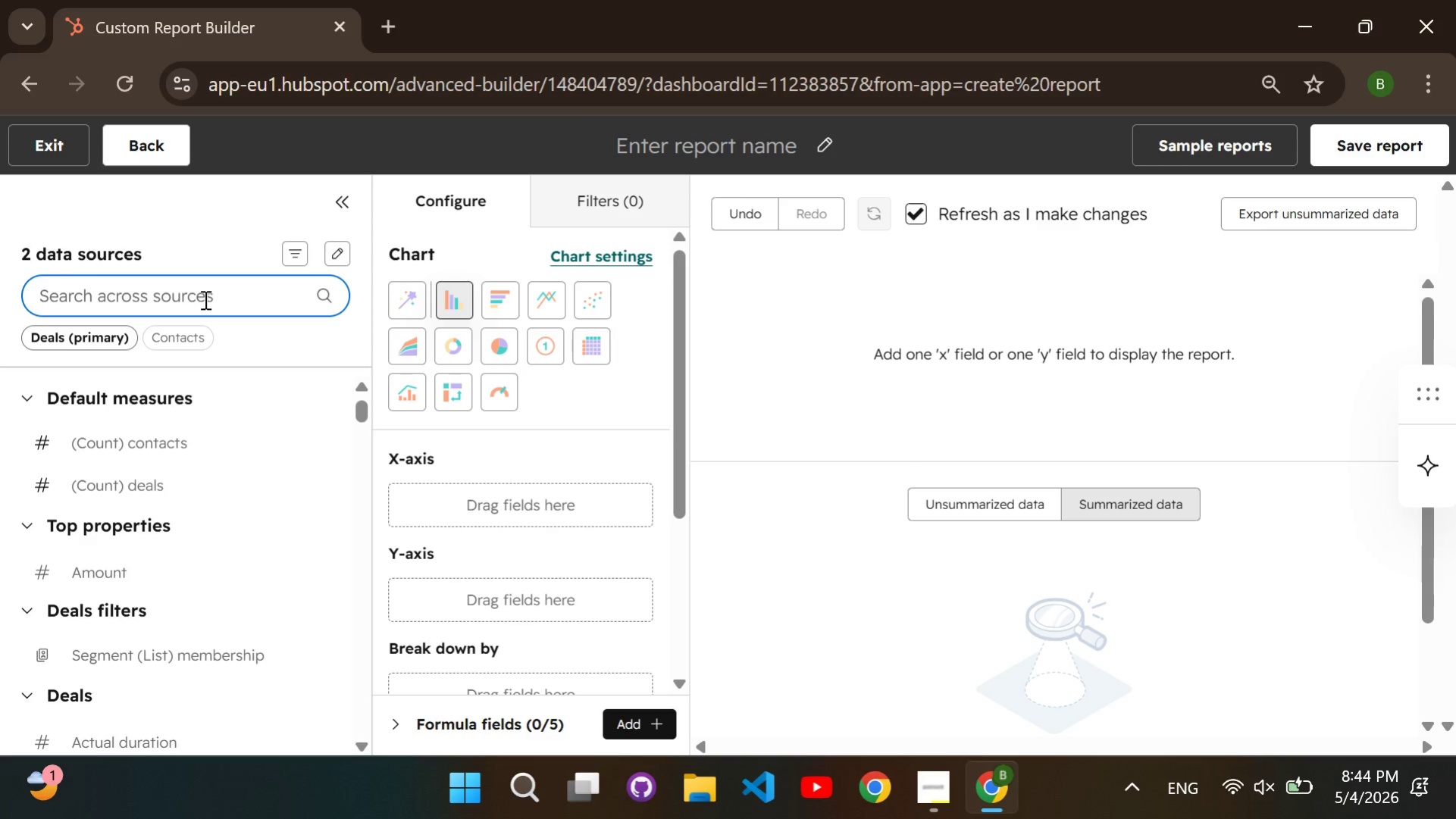 
type(de)
 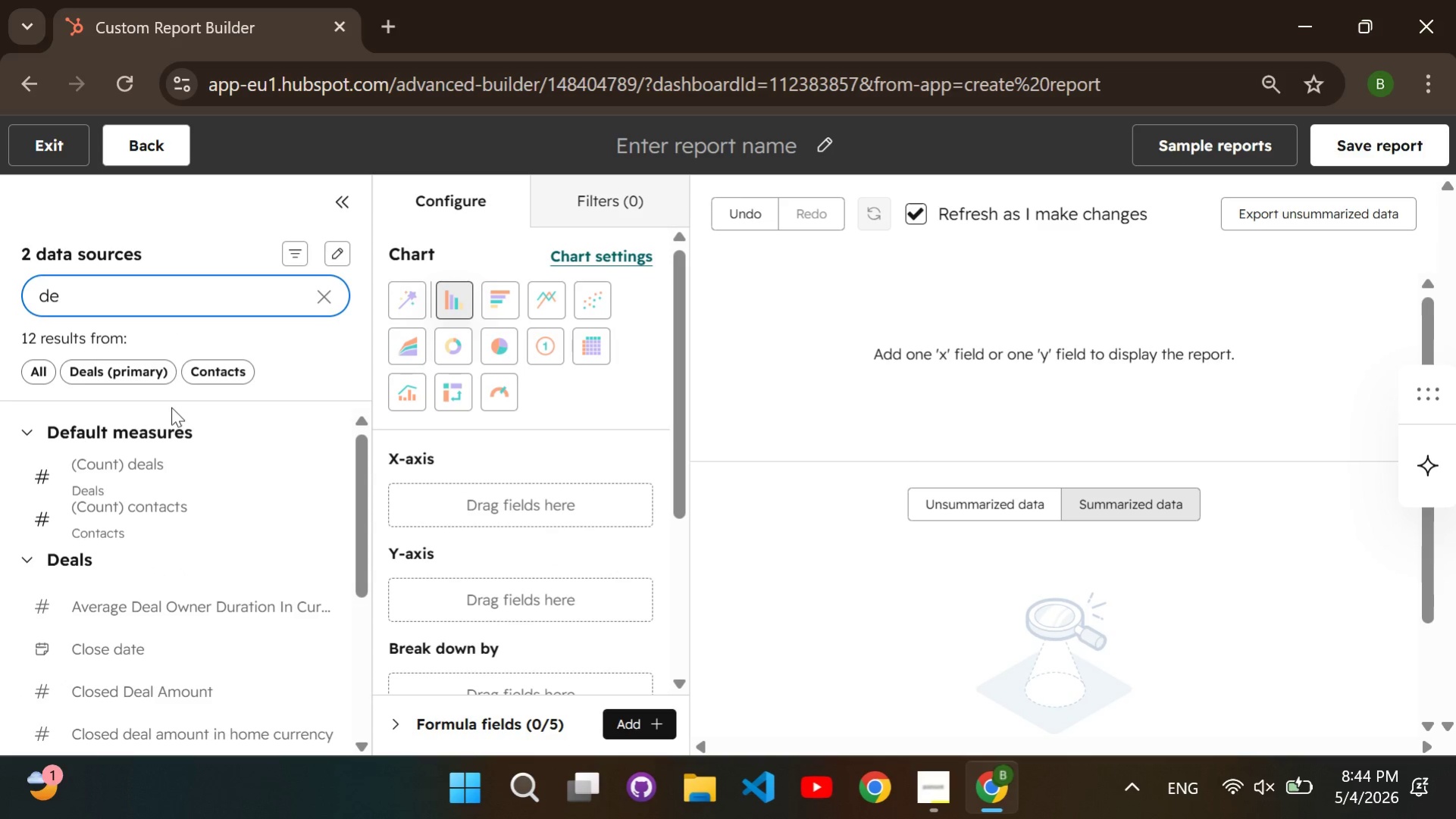 
type(al)
 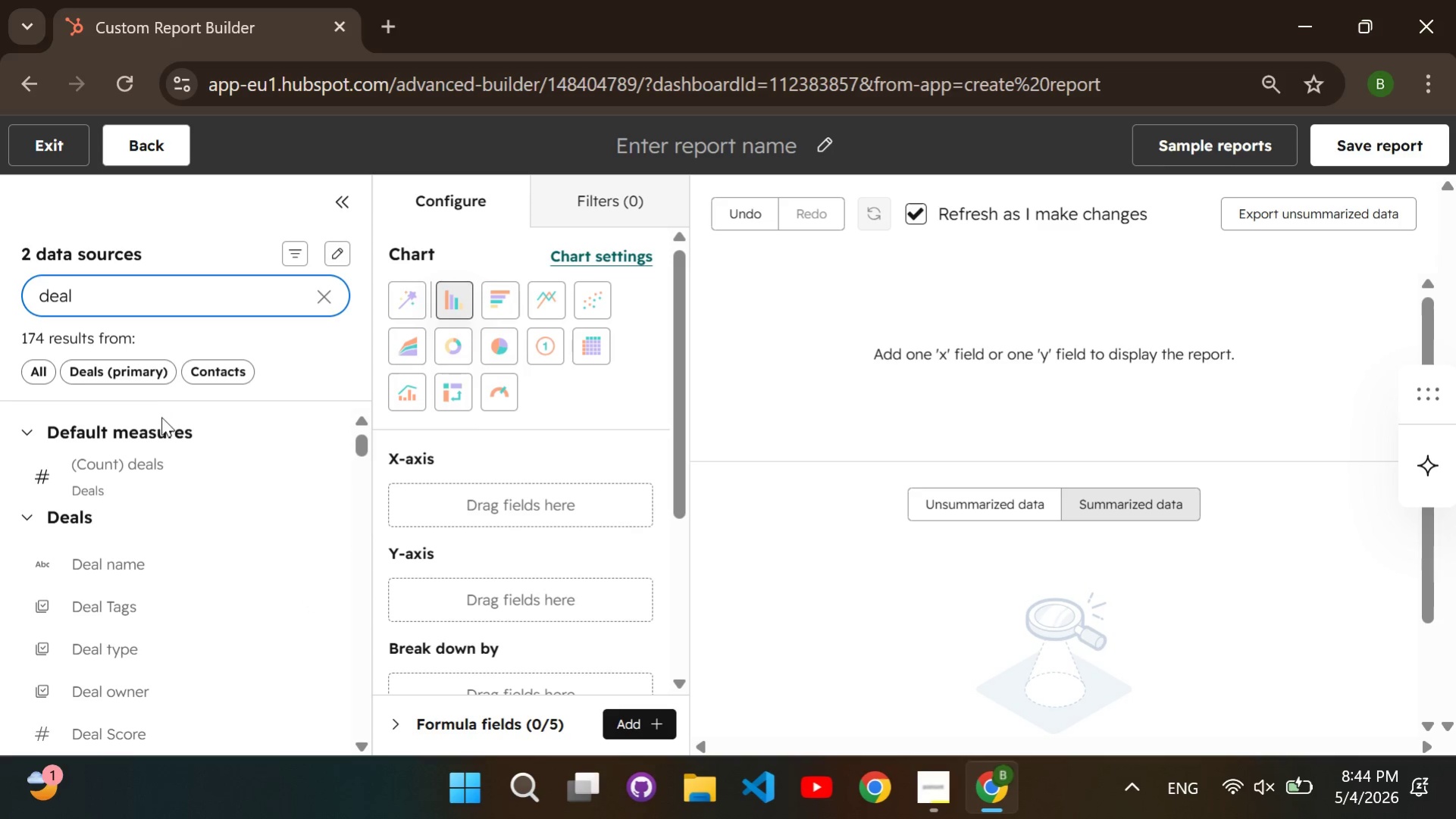 
left_click_drag(start_coordinate=[54, 467], to_coordinate=[380, 577])
 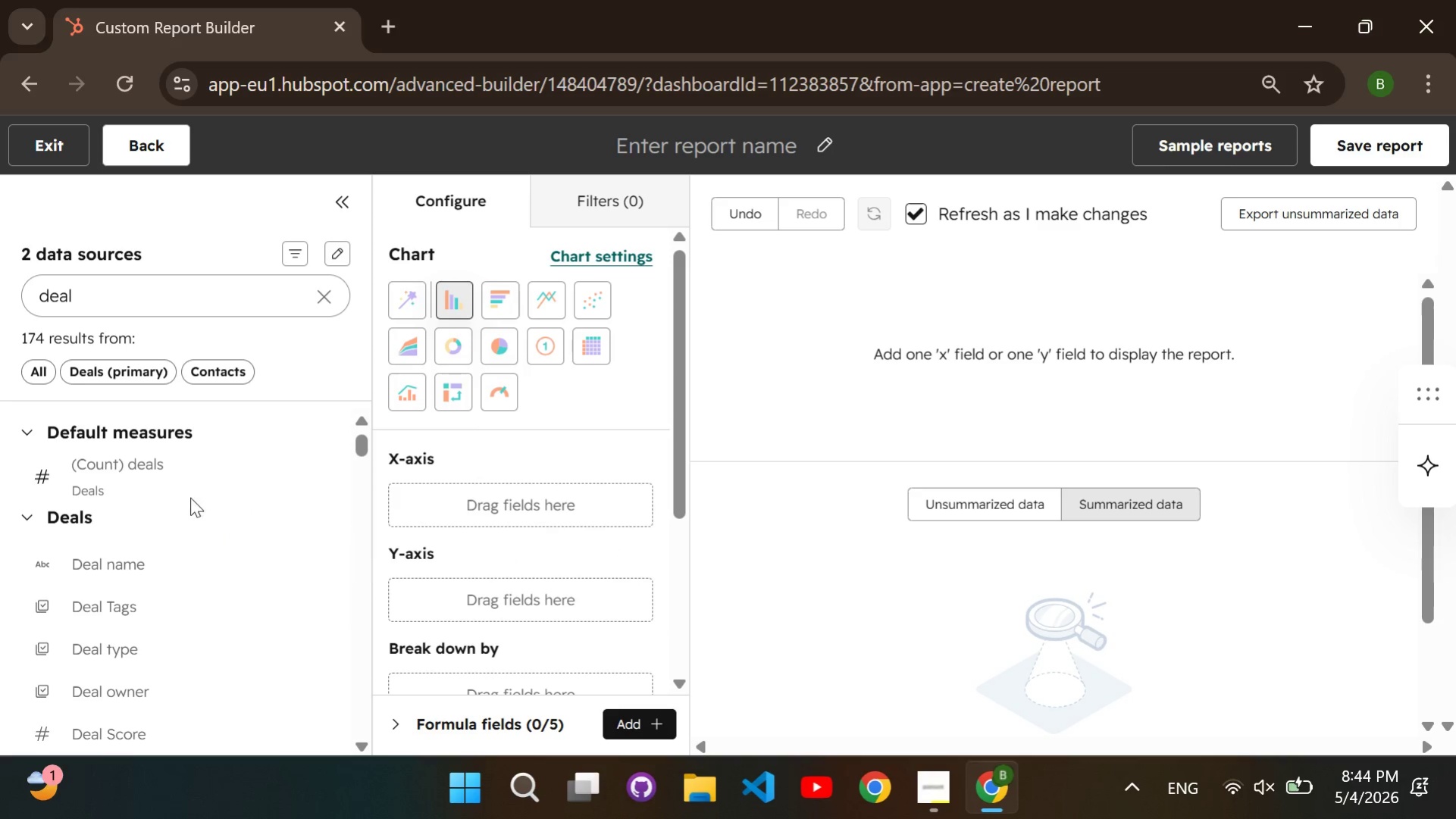 
left_click_drag(start_coordinate=[133, 475], to_coordinate=[391, 578])
 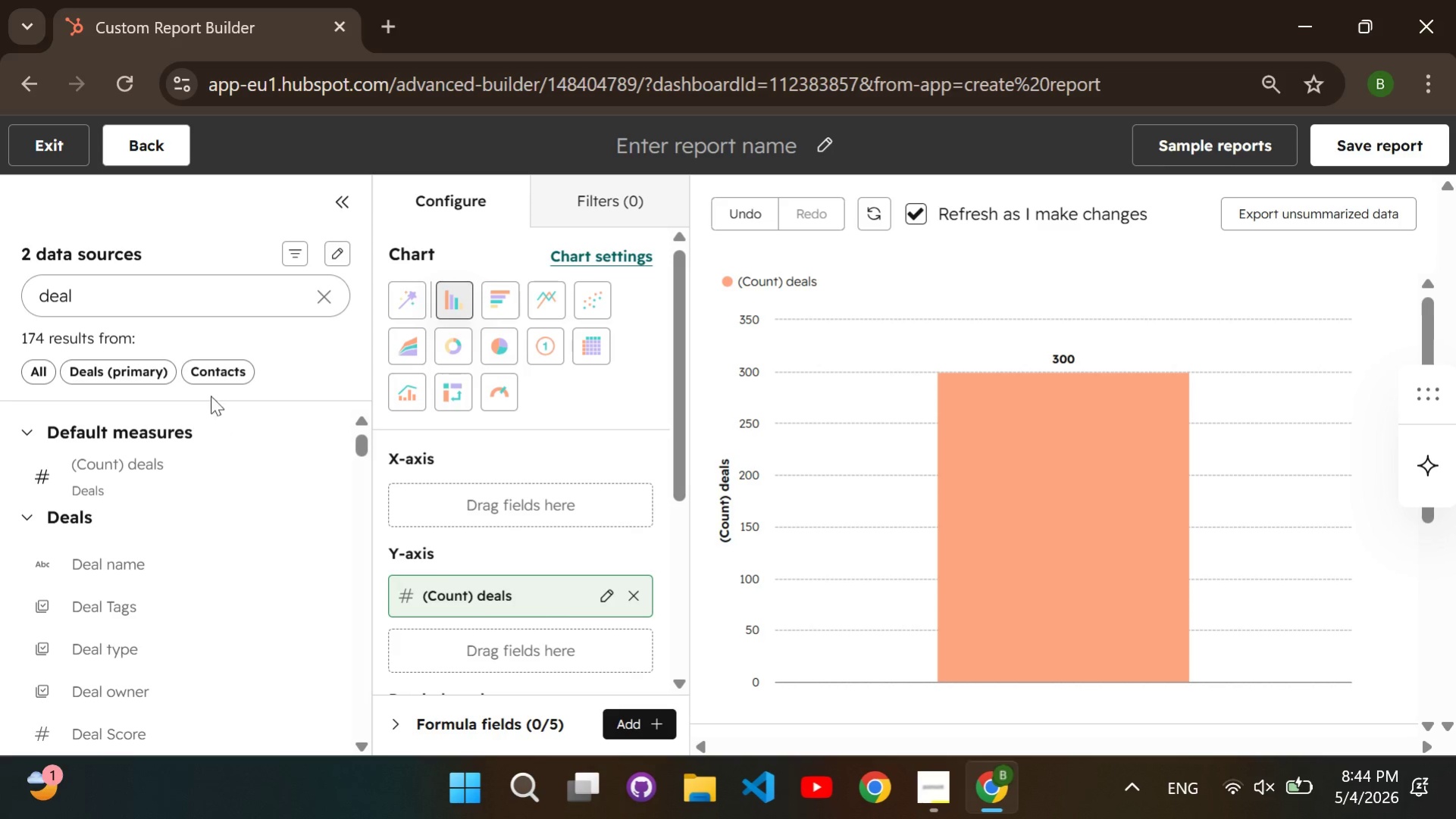 
left_click([324, 302])
 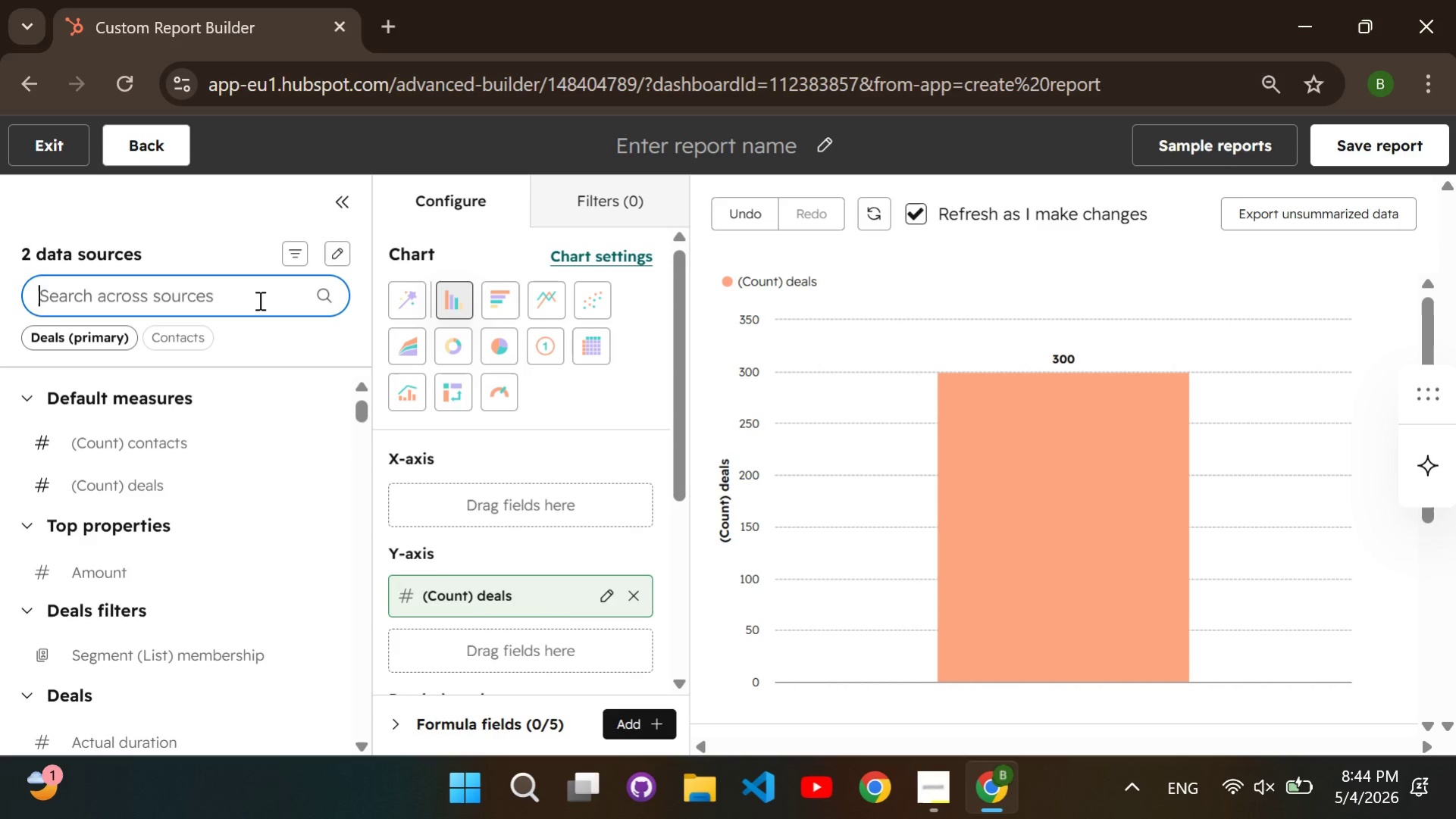 
type(pipeline)
 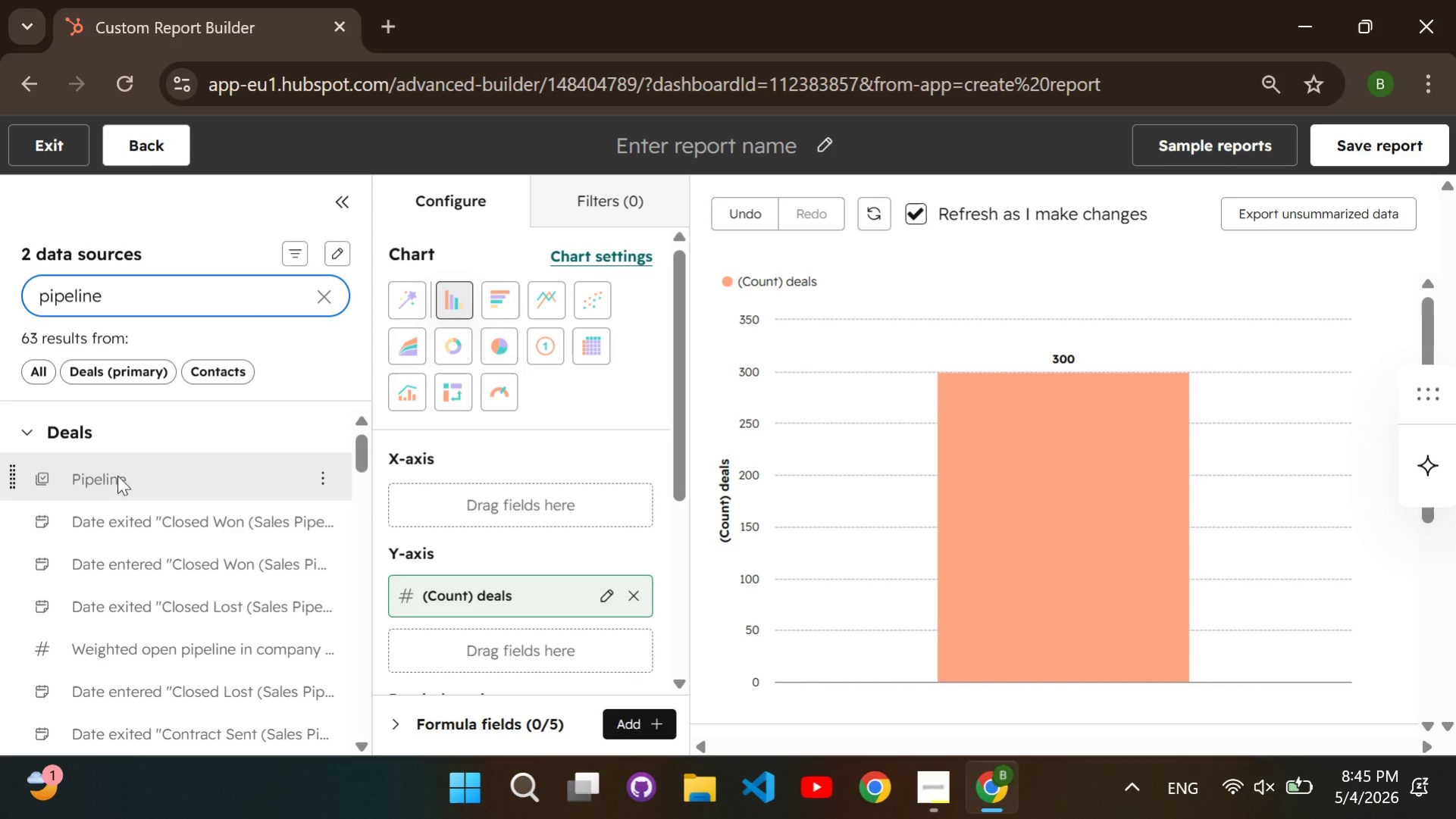 
left_click_drag(start_coordinate=[117, 474], to_coordinate=[408, 493])
 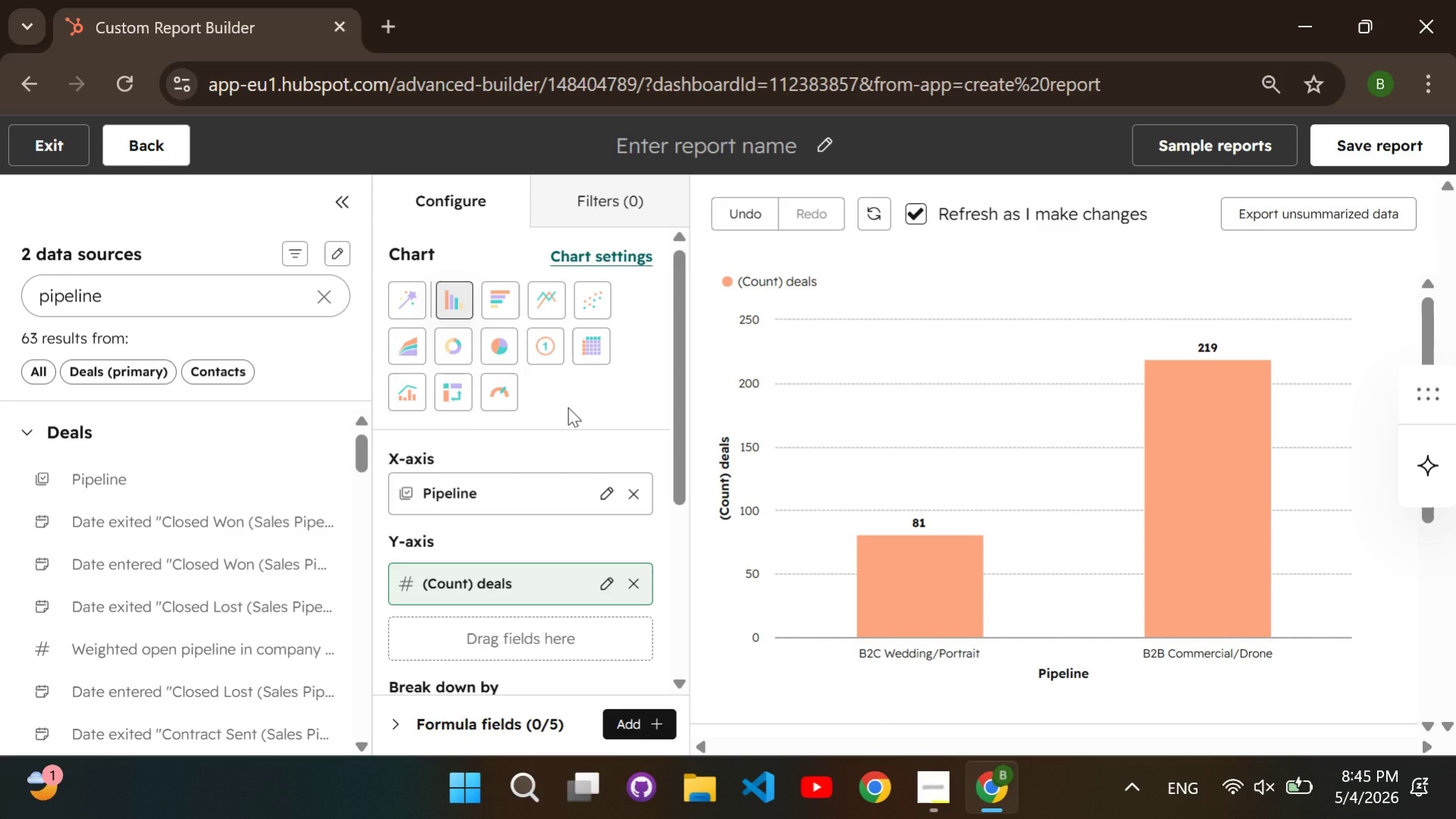 
wait(6.08)
 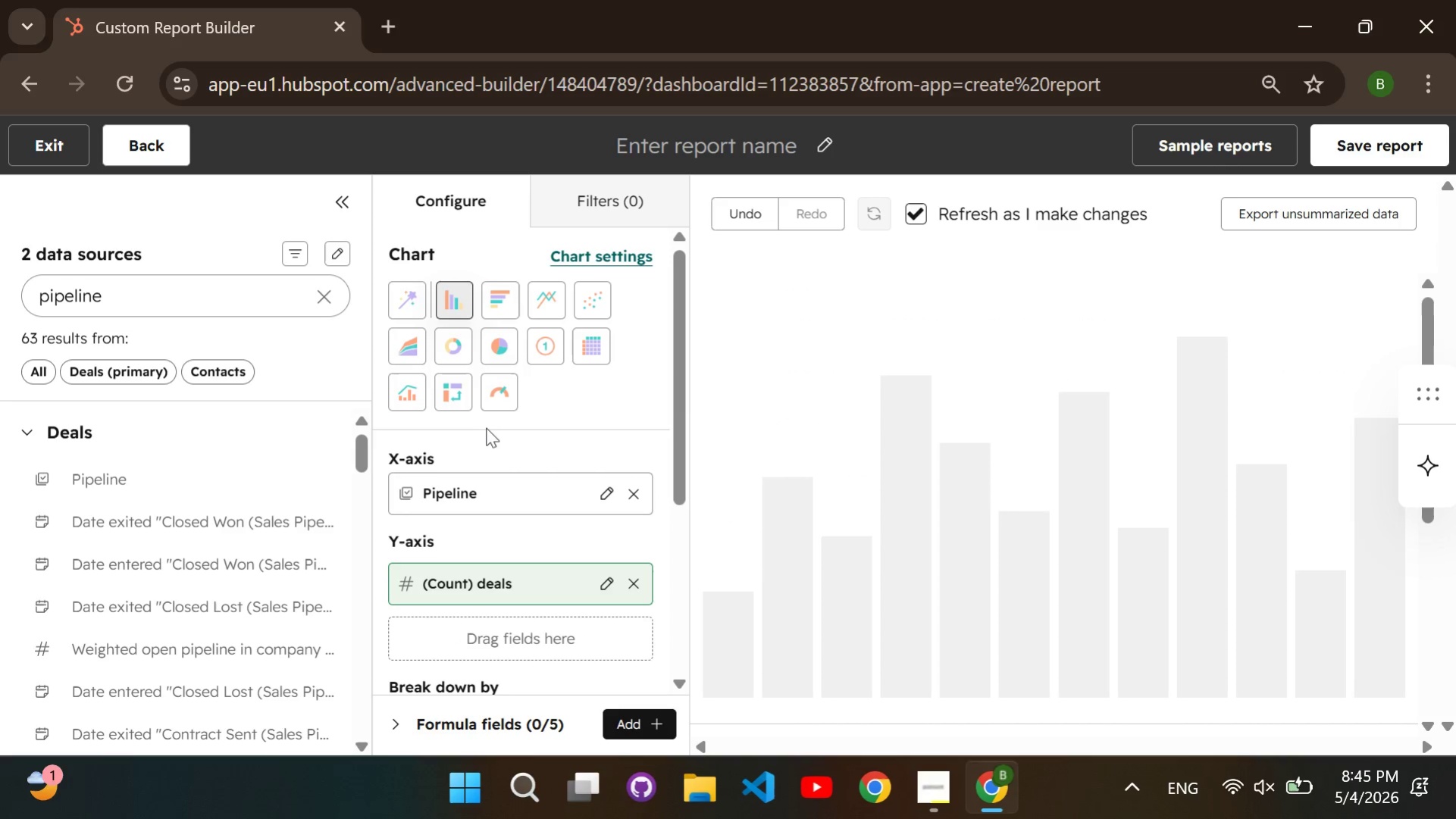 
left_click([587, 216])
 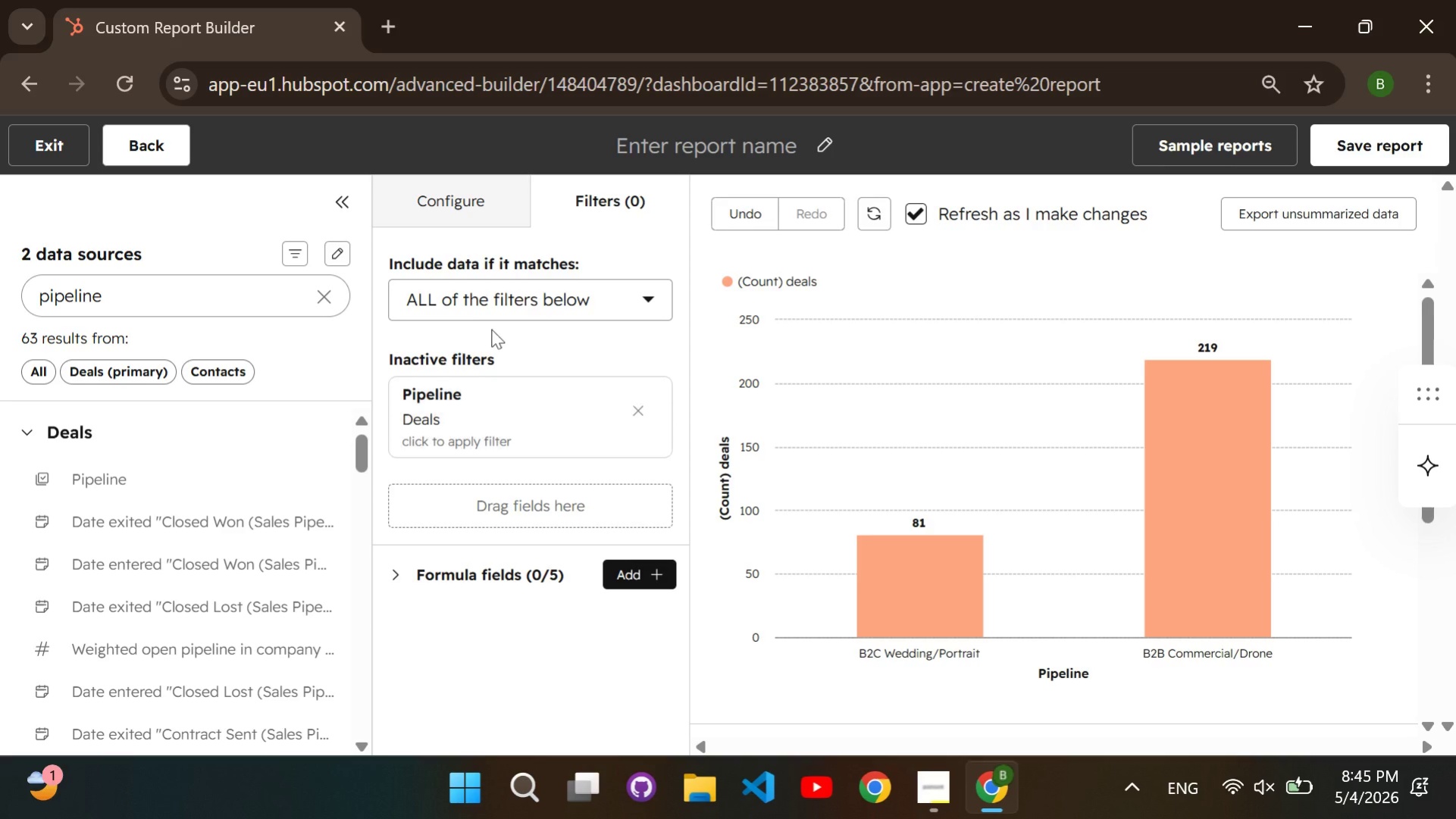 
left_click([461, 205])
 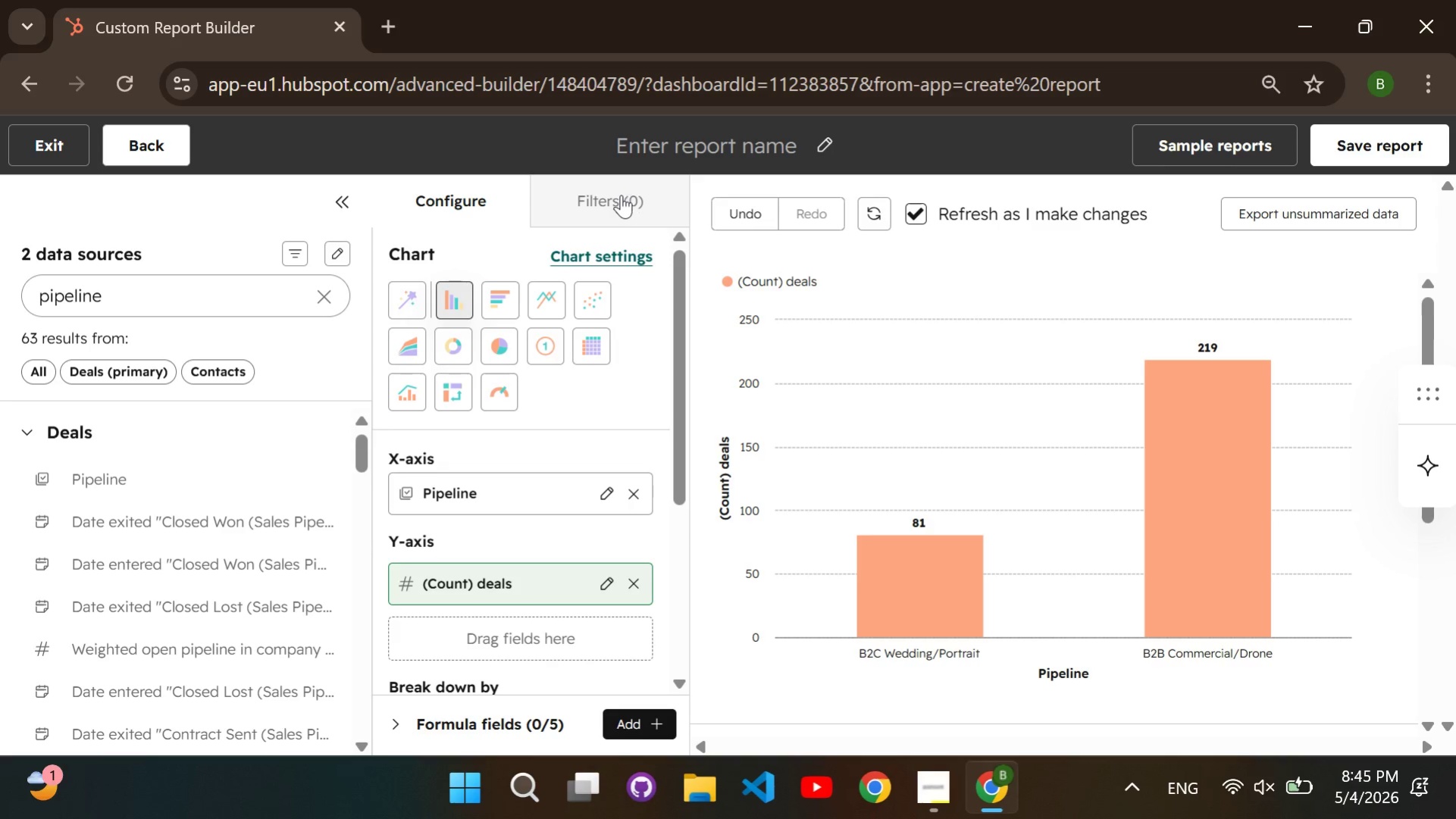 
left_click([622, 196])
 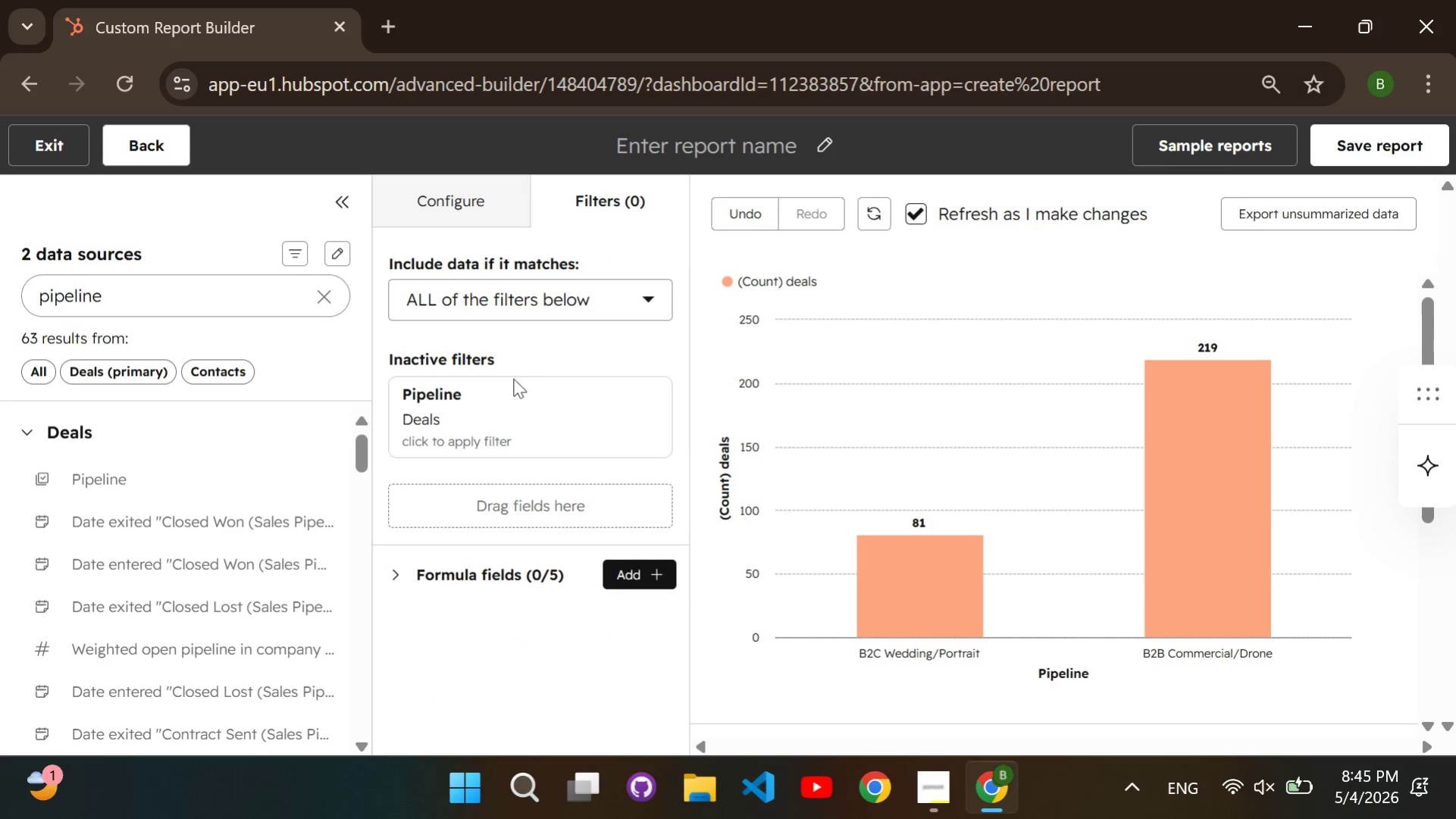 
left_click([508, 404])
 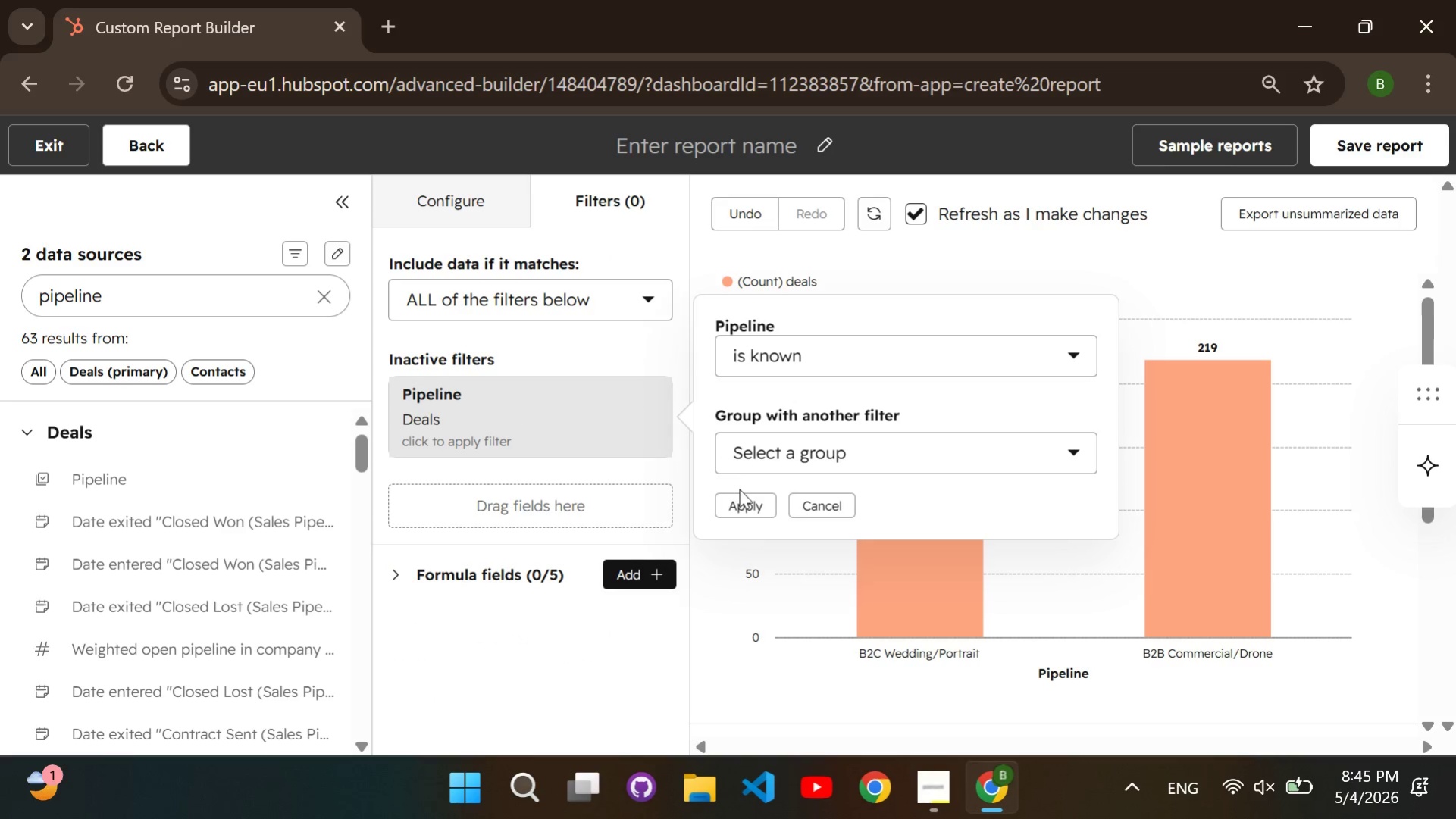 
left_click([741, 501])
 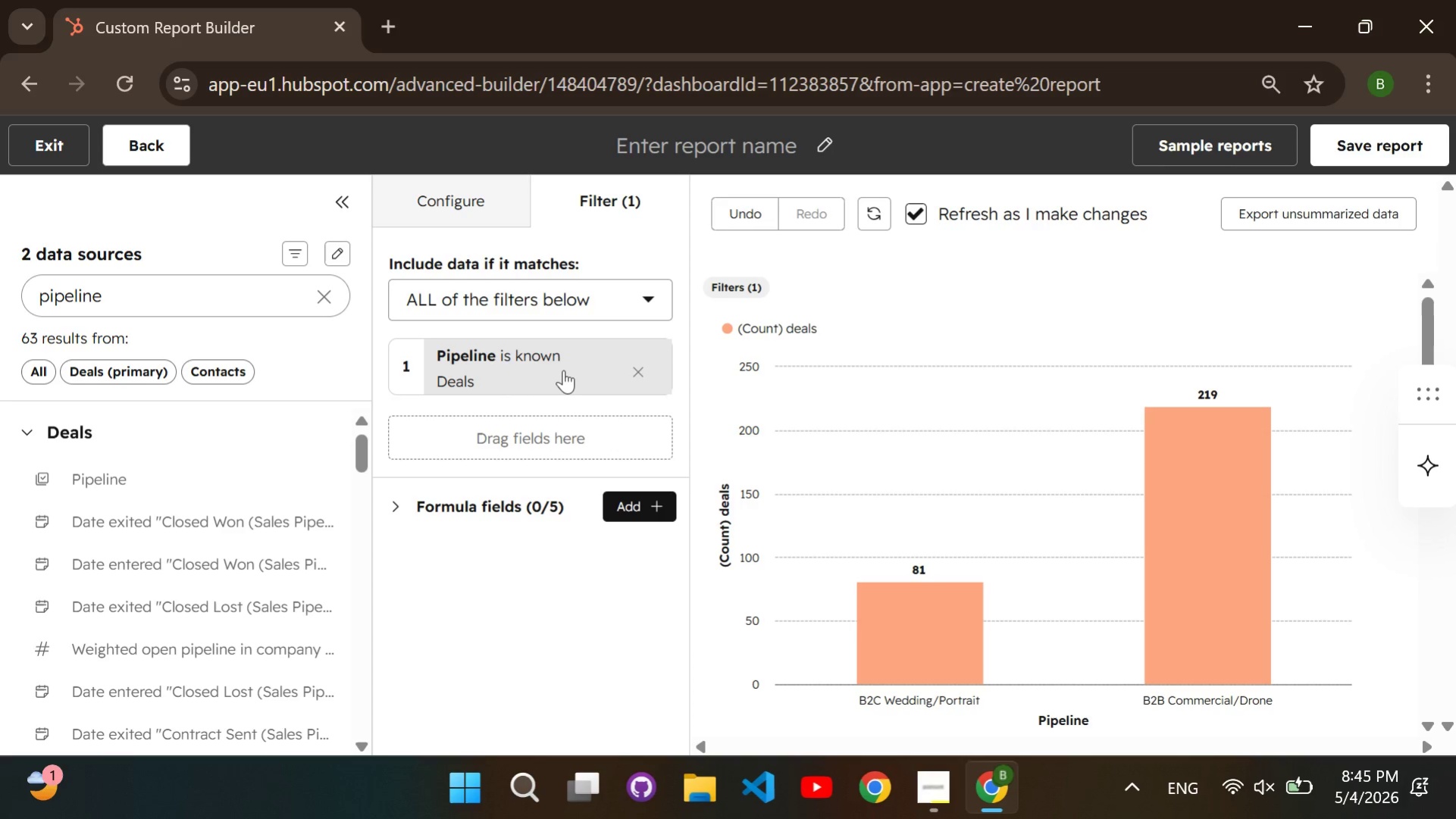 
wait(8.41)
 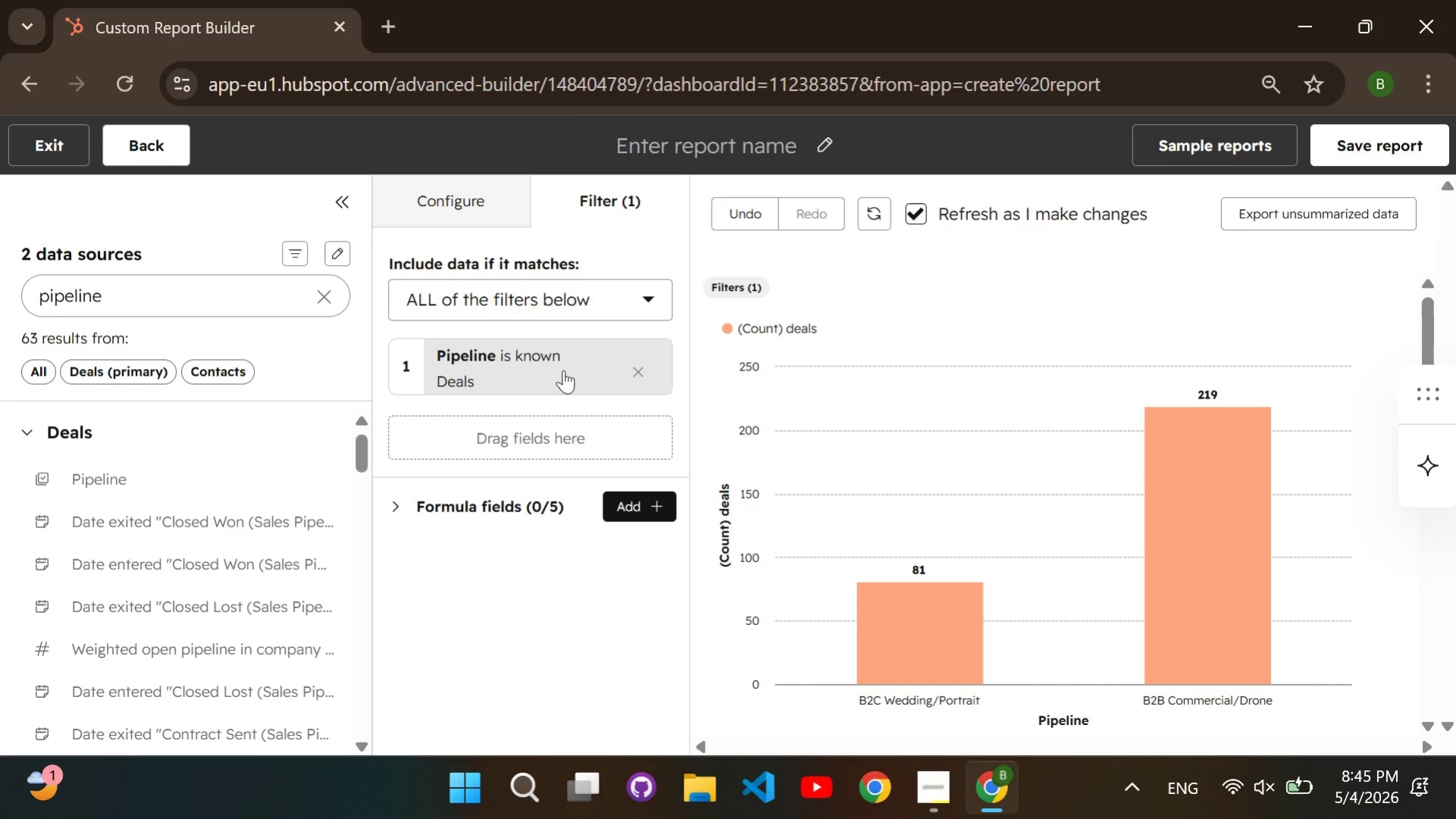 
double_click([1334, 152])
 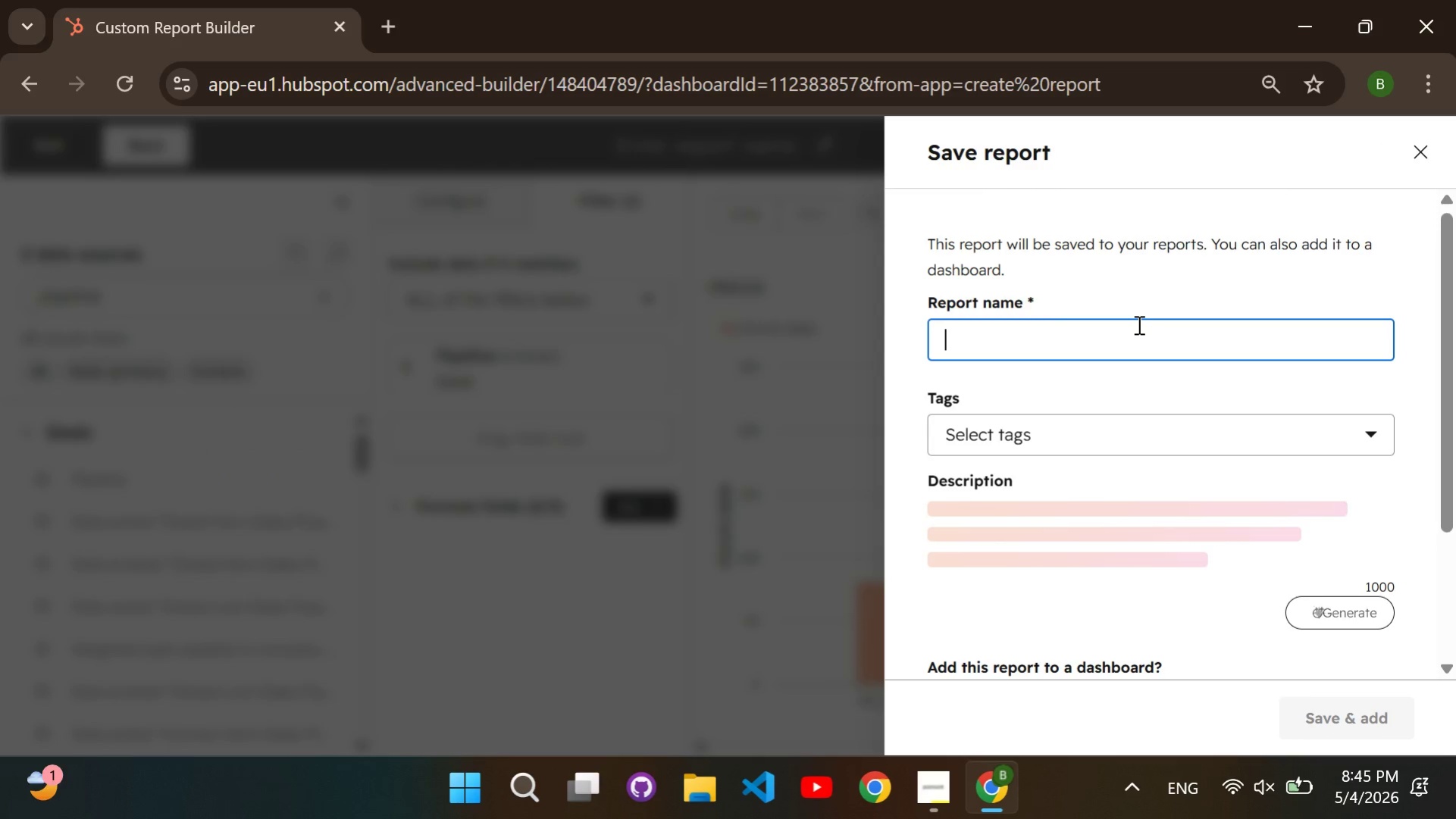 
type(Deals by pipeline)
 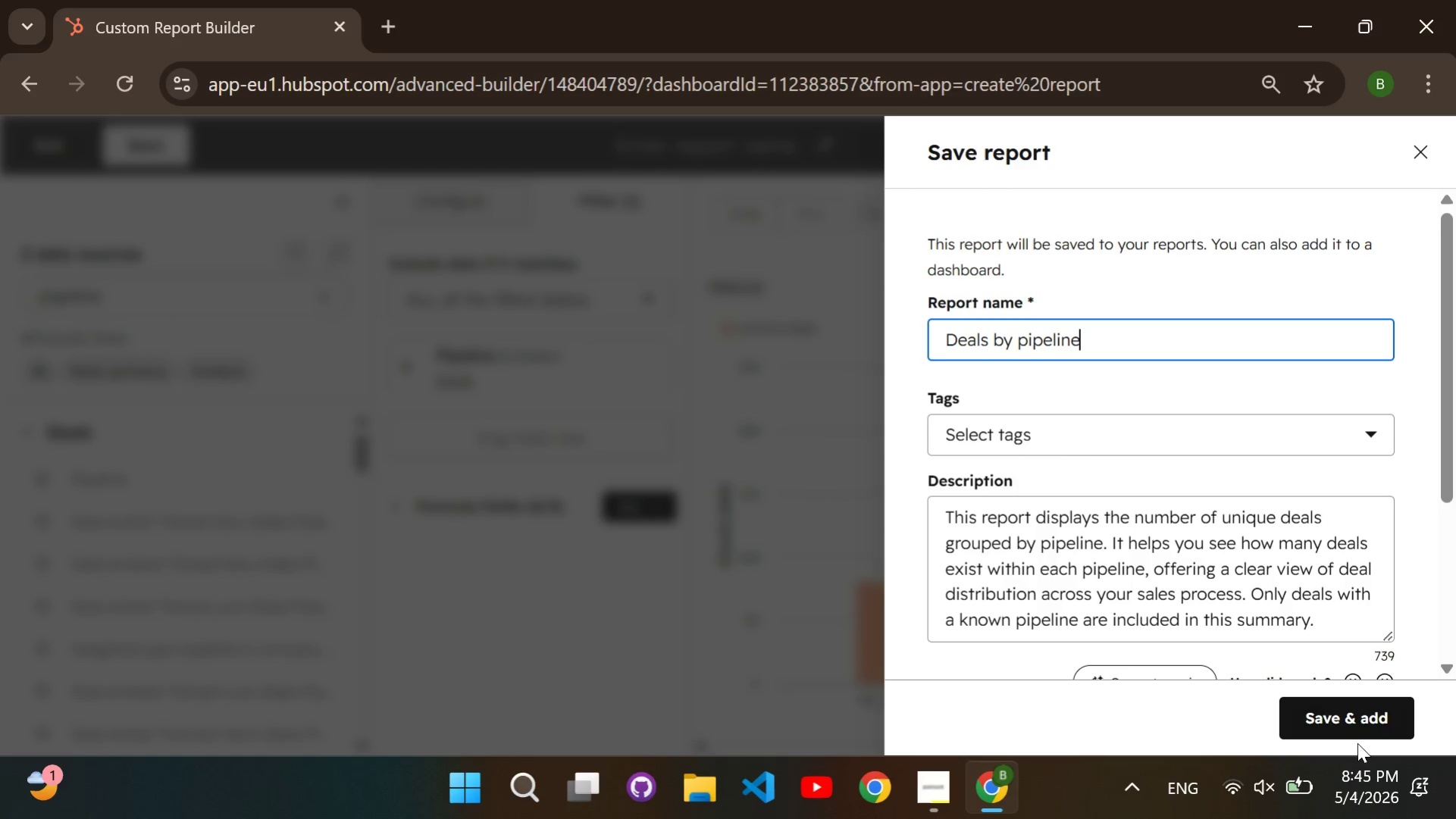 
left_click([1348, 733])
 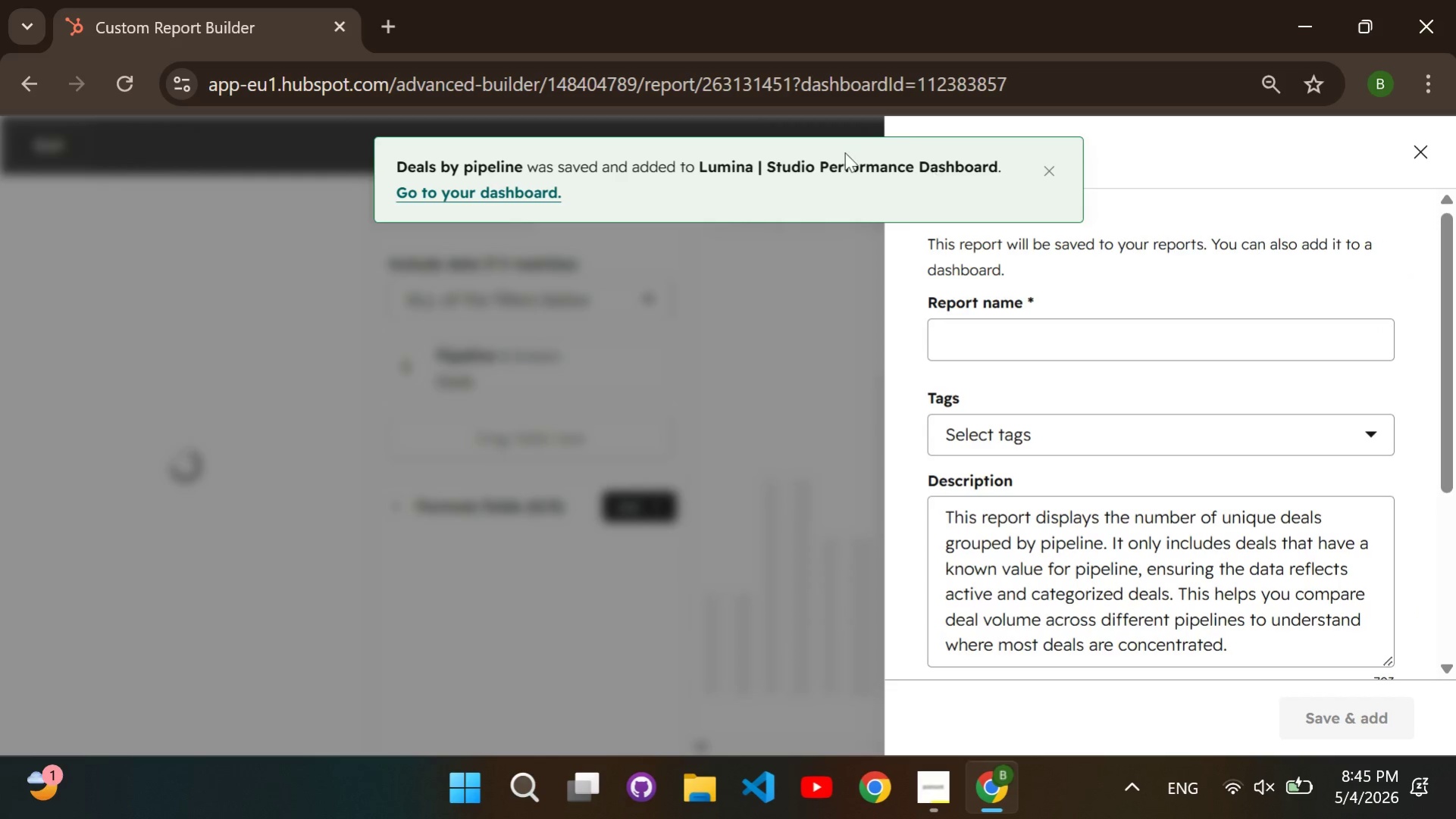 
left_click([531, 194])
 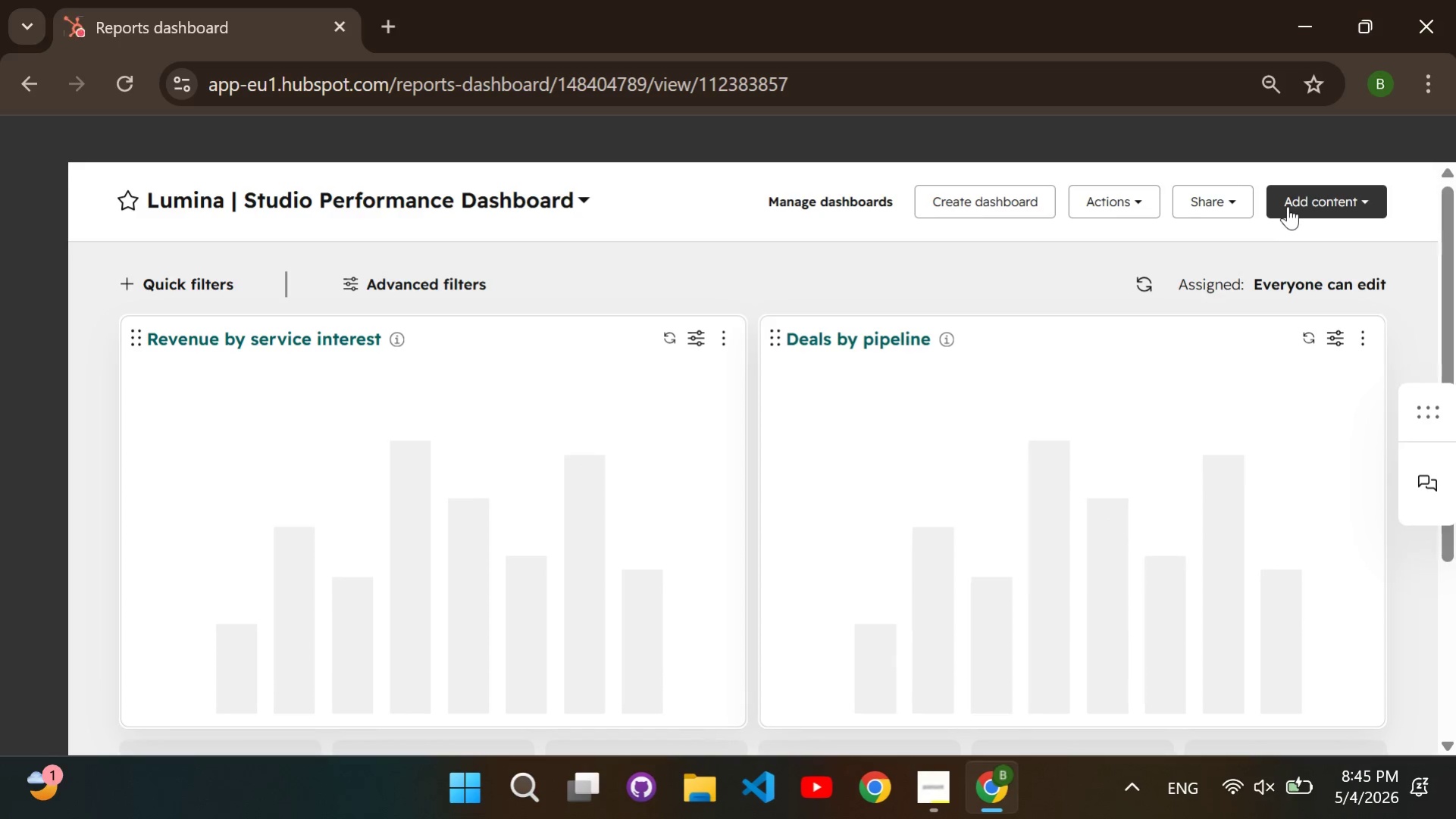 
wait(6.59)
 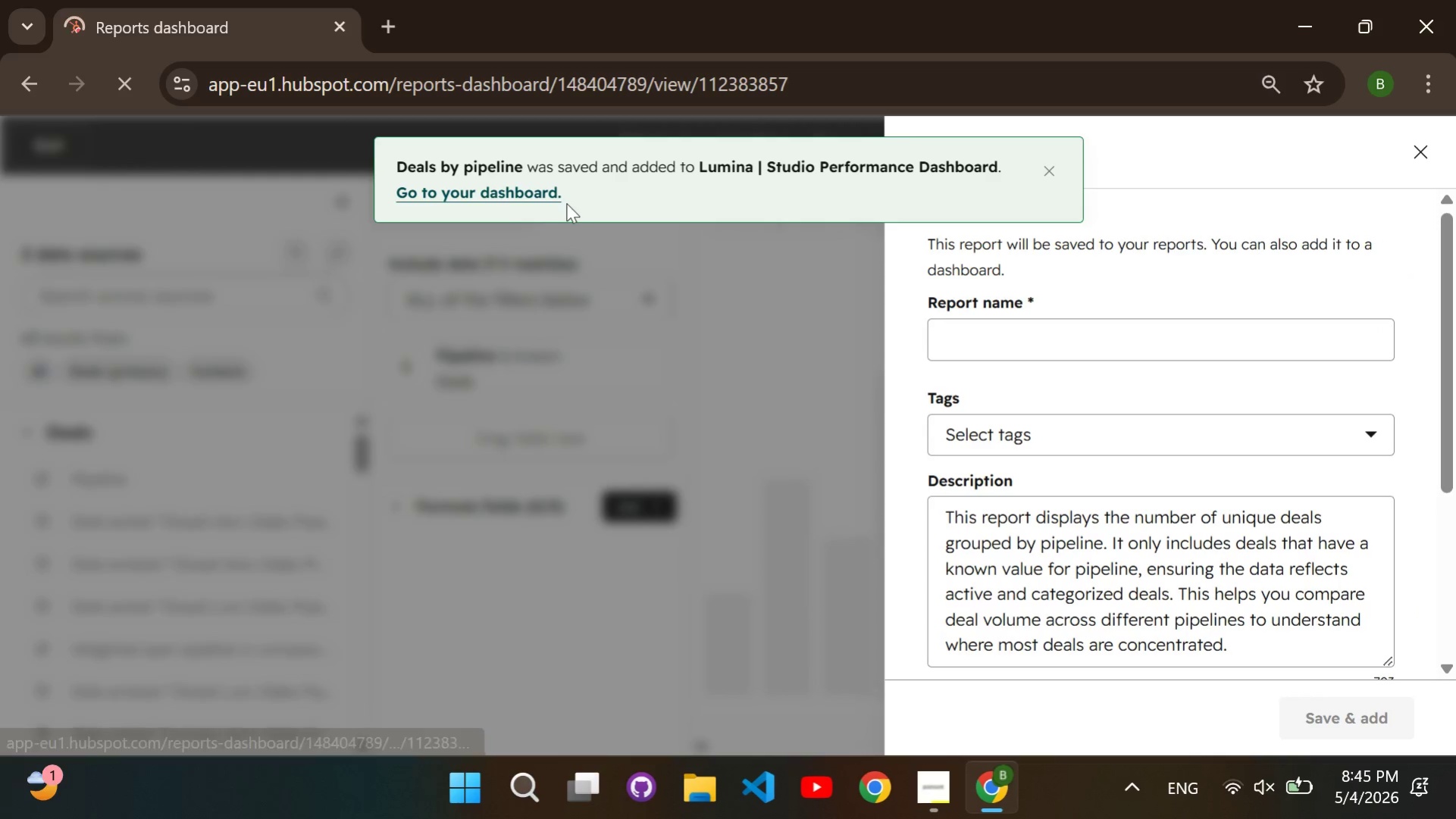 
left_click([1306, 205])
 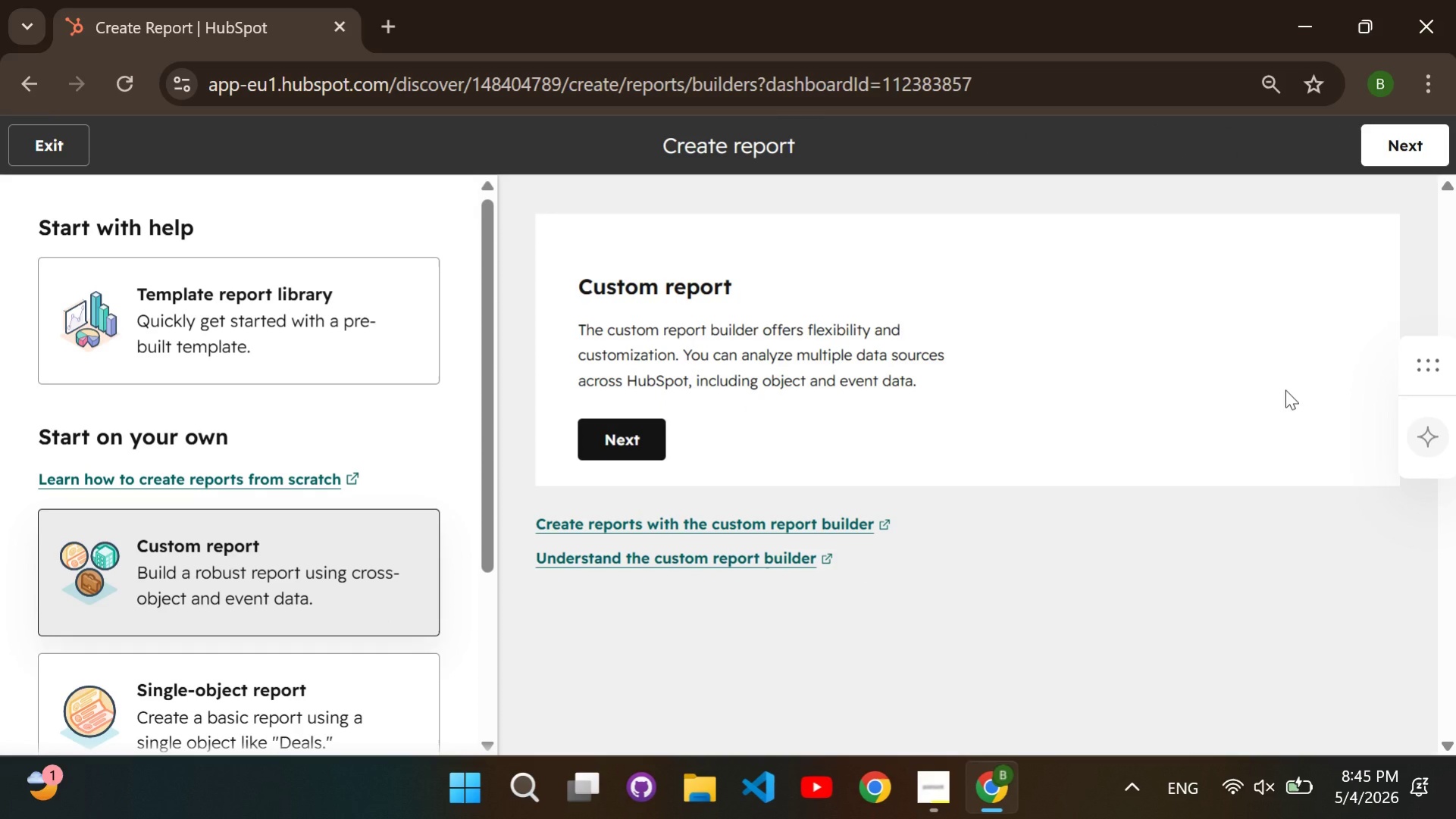 
wait(6.17)
 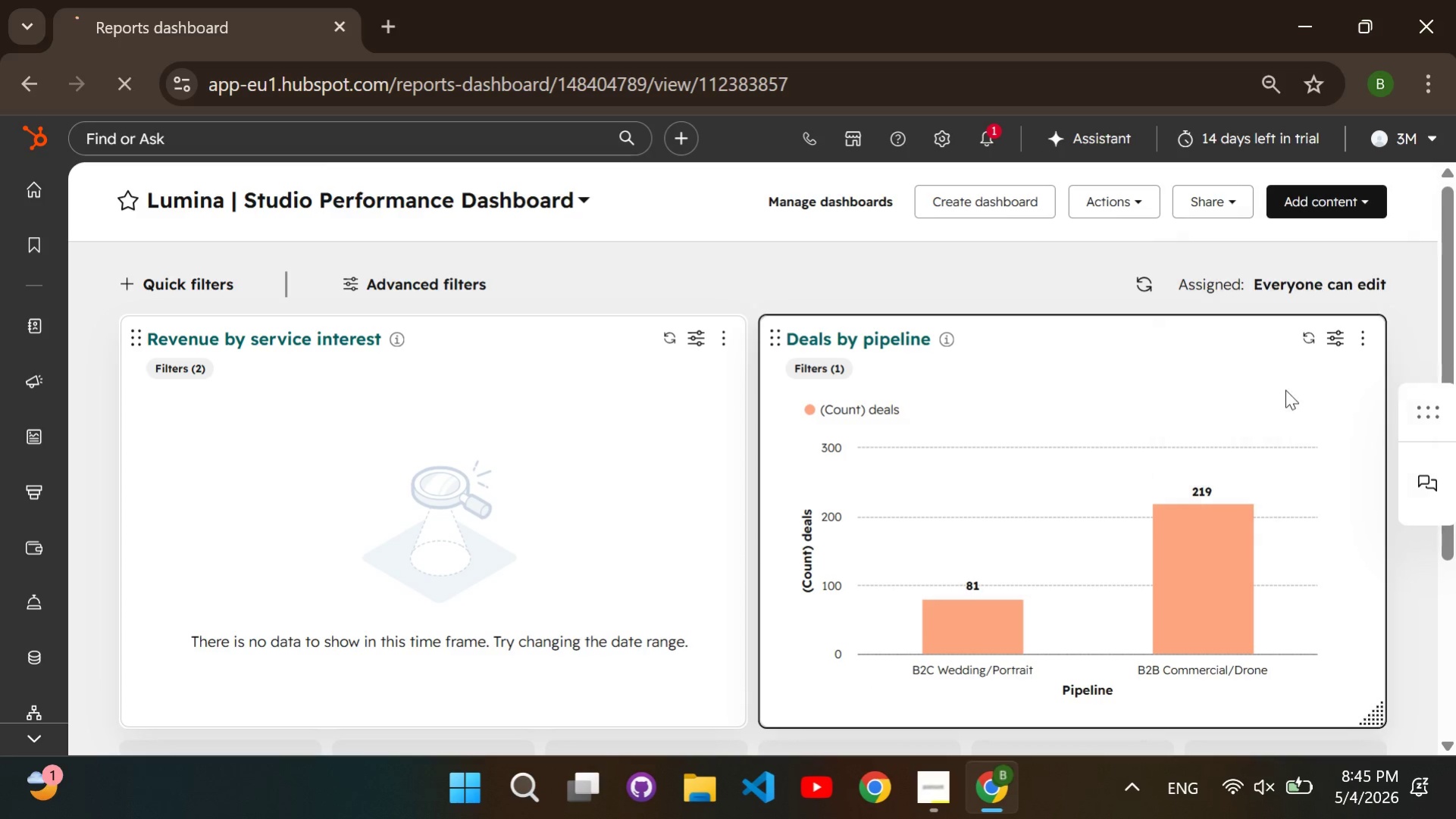 
left_click([632, 430])
 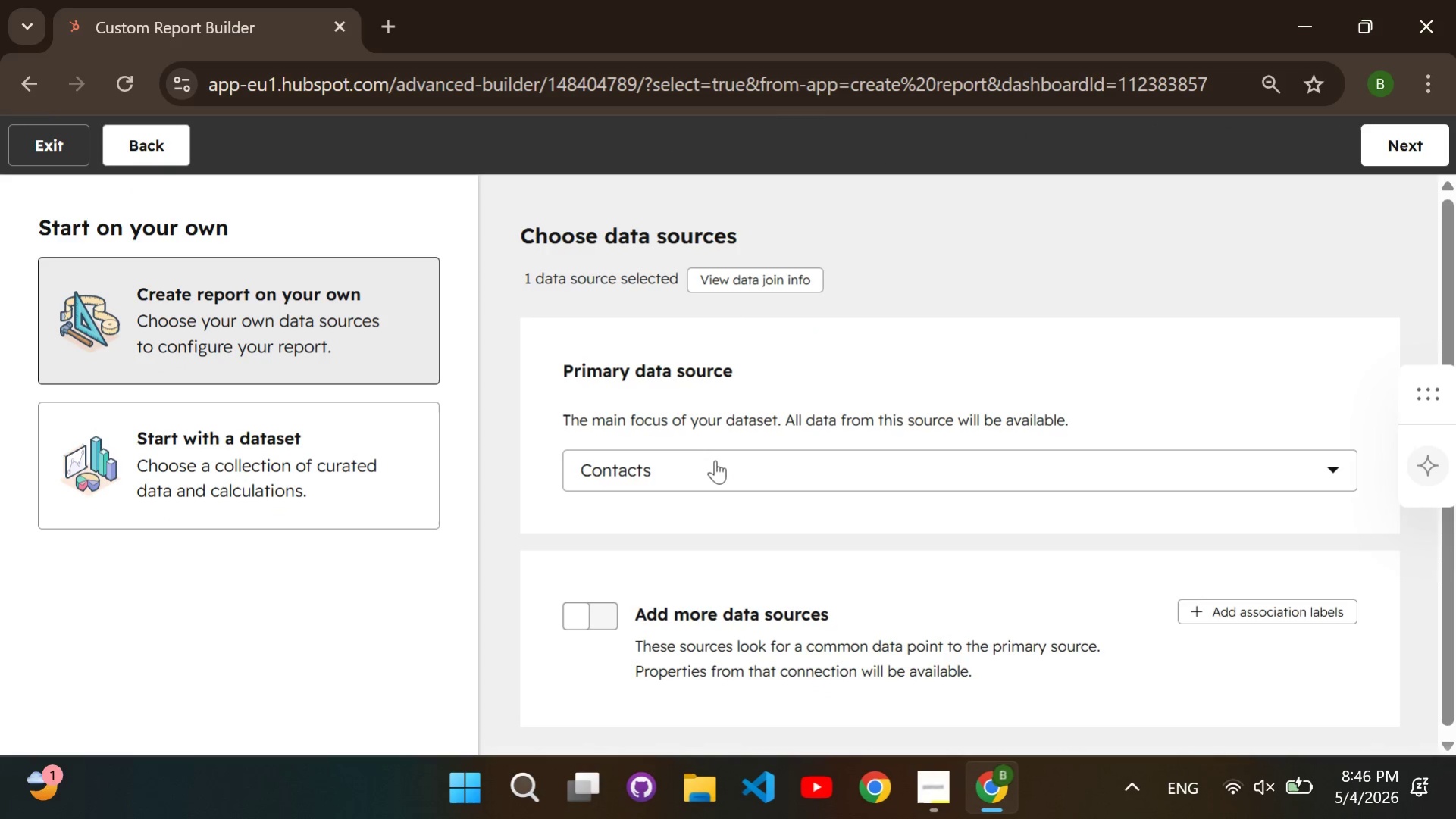 
wait(5.08)
 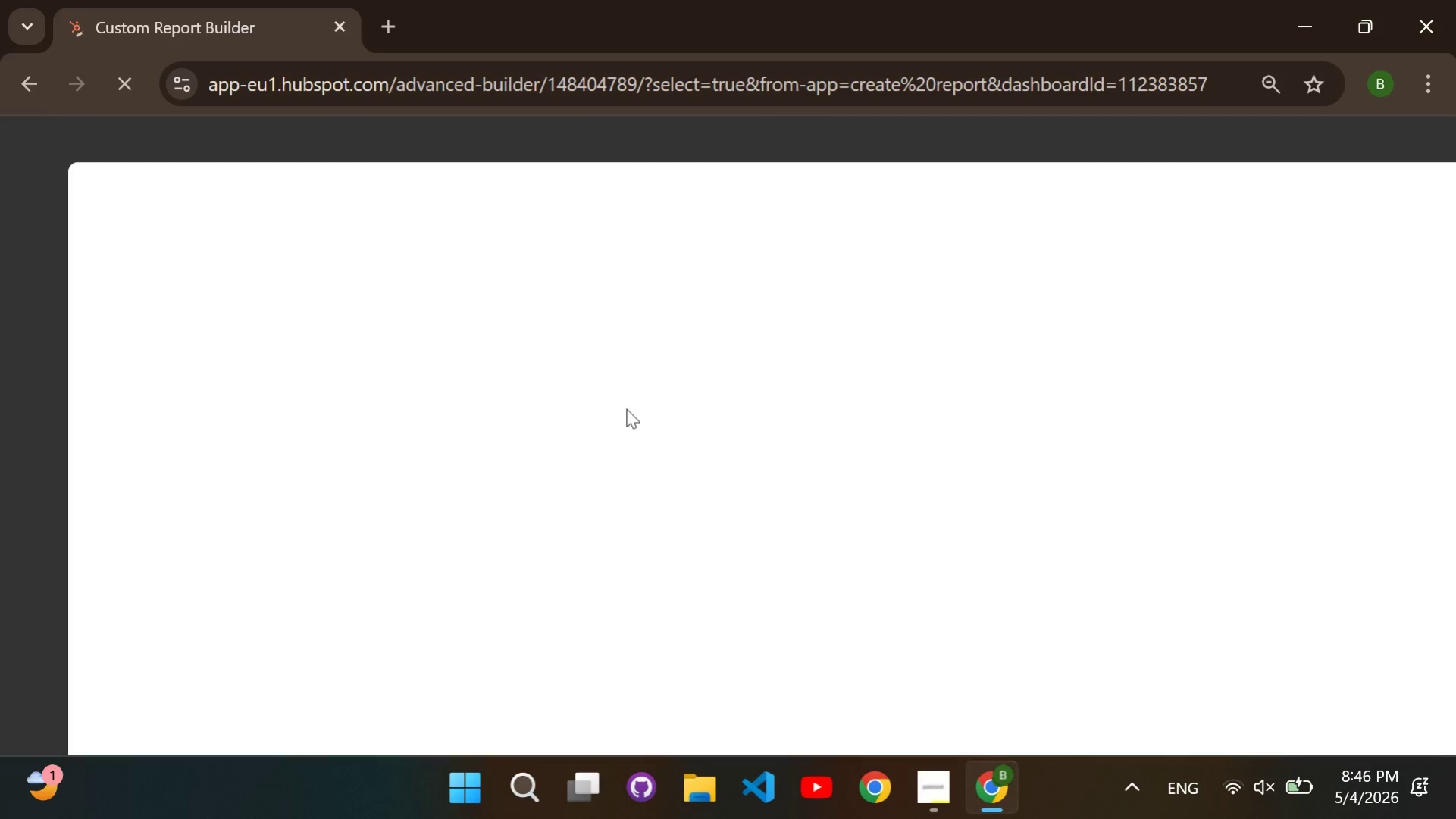 
type(deal)
 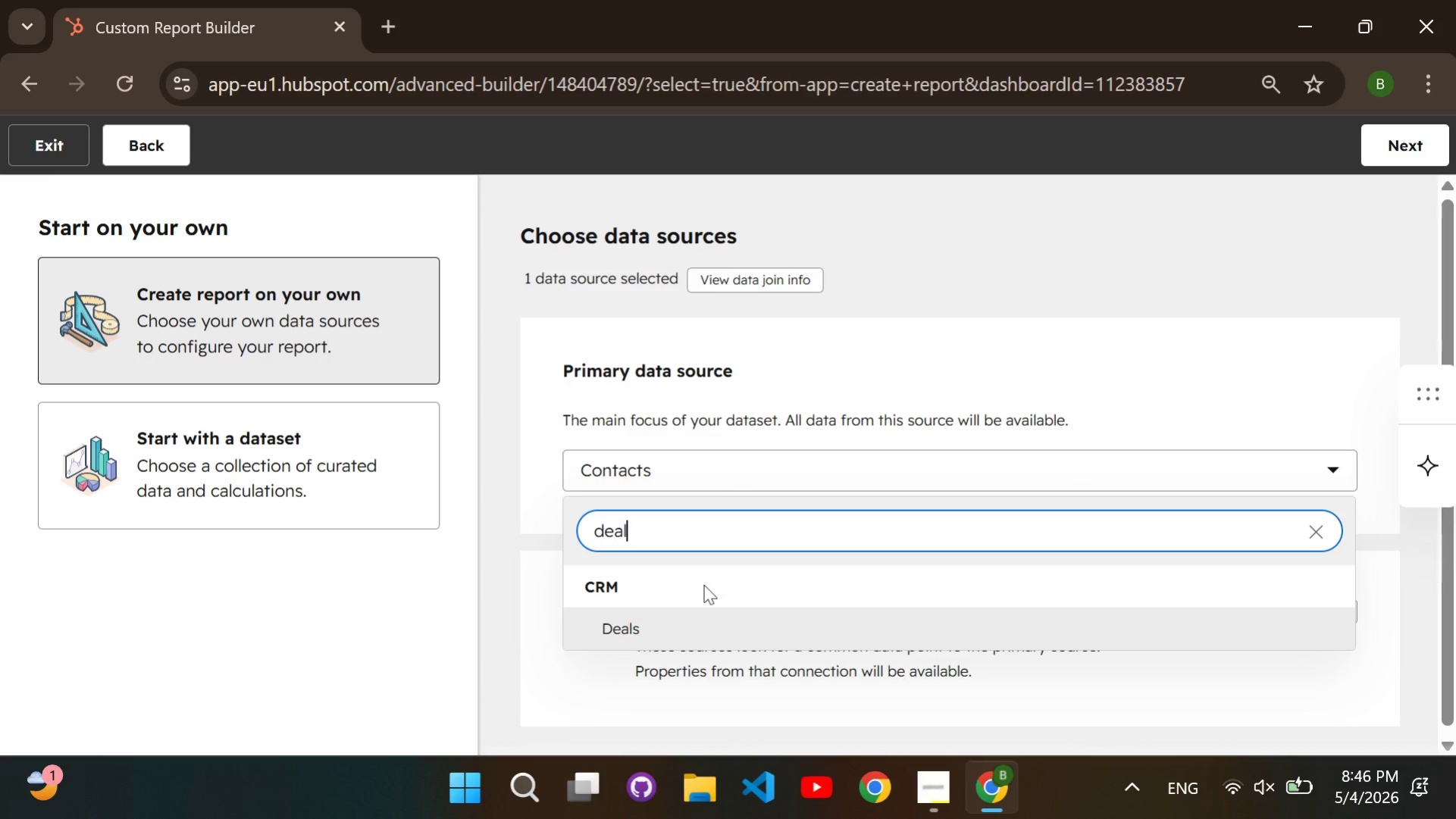 
left_click([693, 627])
 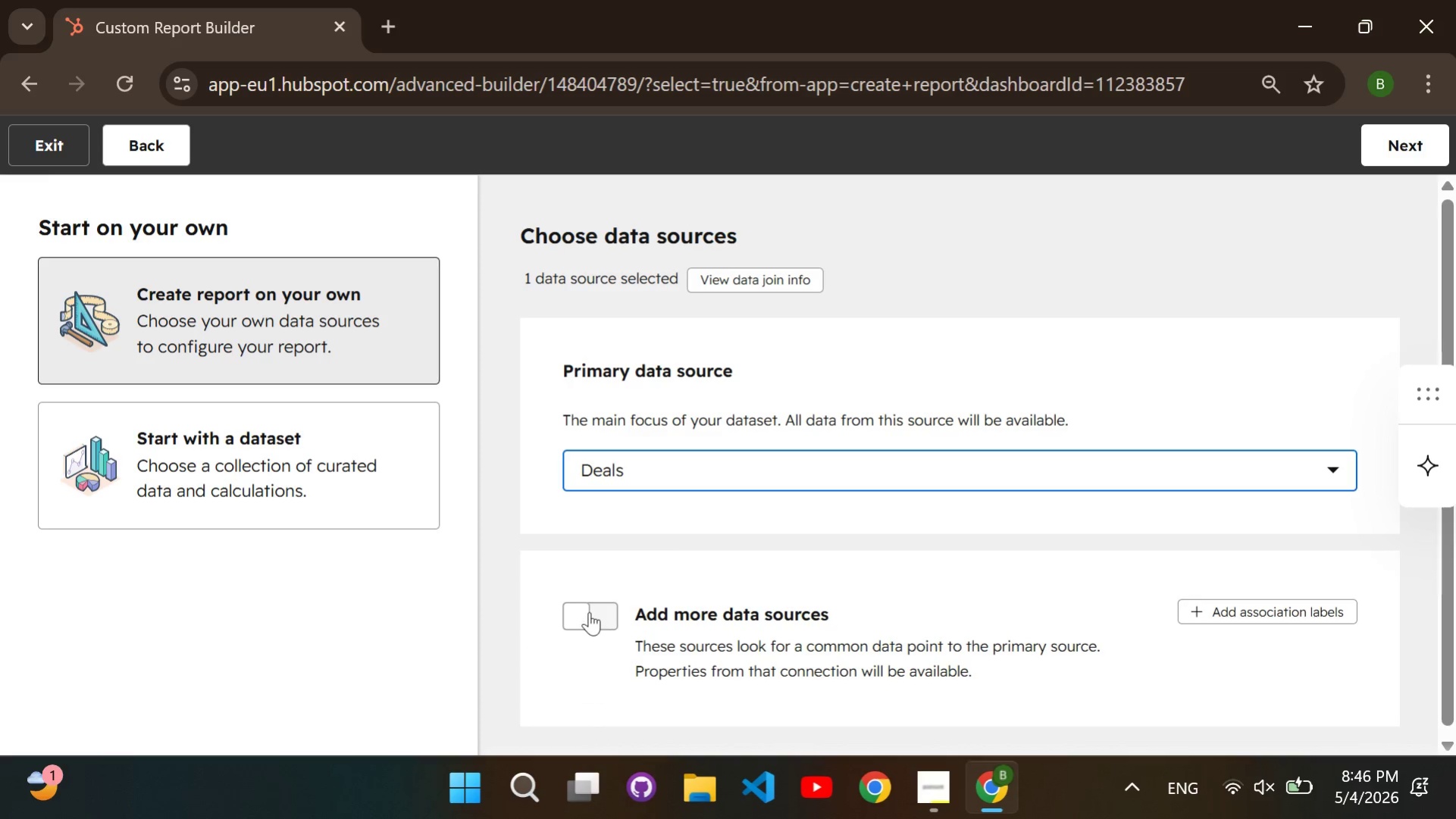 
left_click([590, 617])
 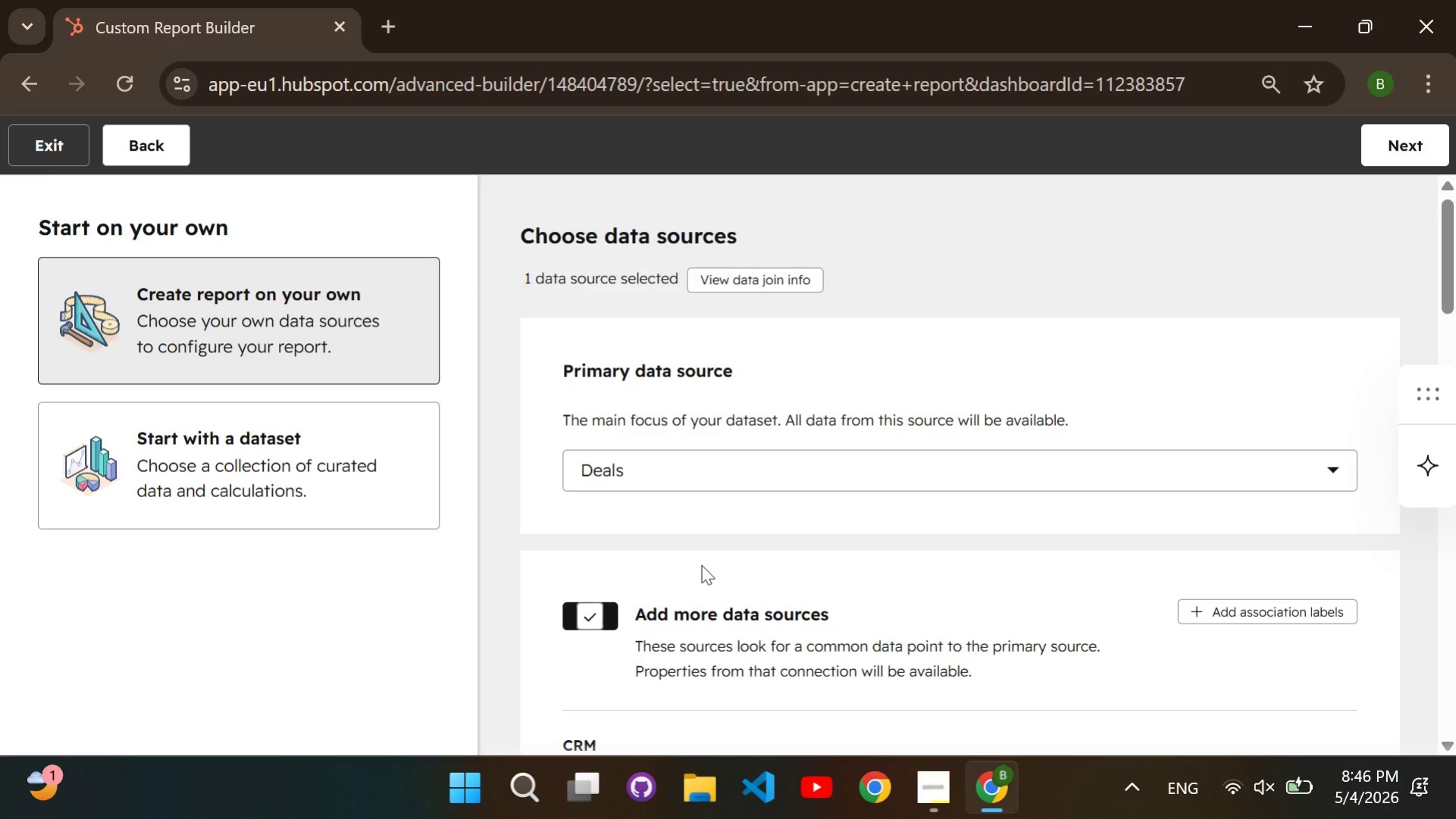 
scroll: coordinate [705, 564], scroll_direction: down, amount: 2.0
 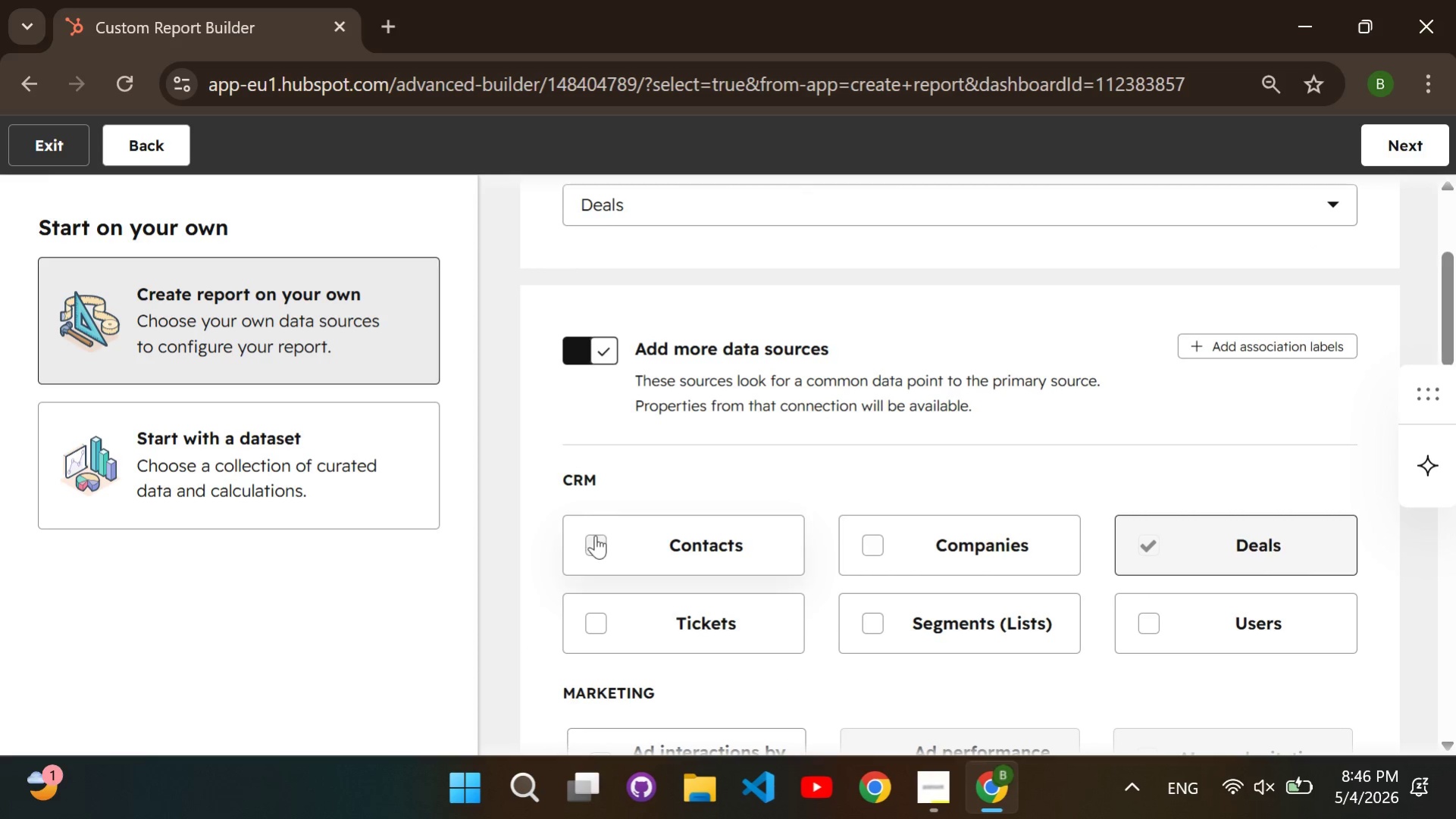 
left_click([595, 543])
 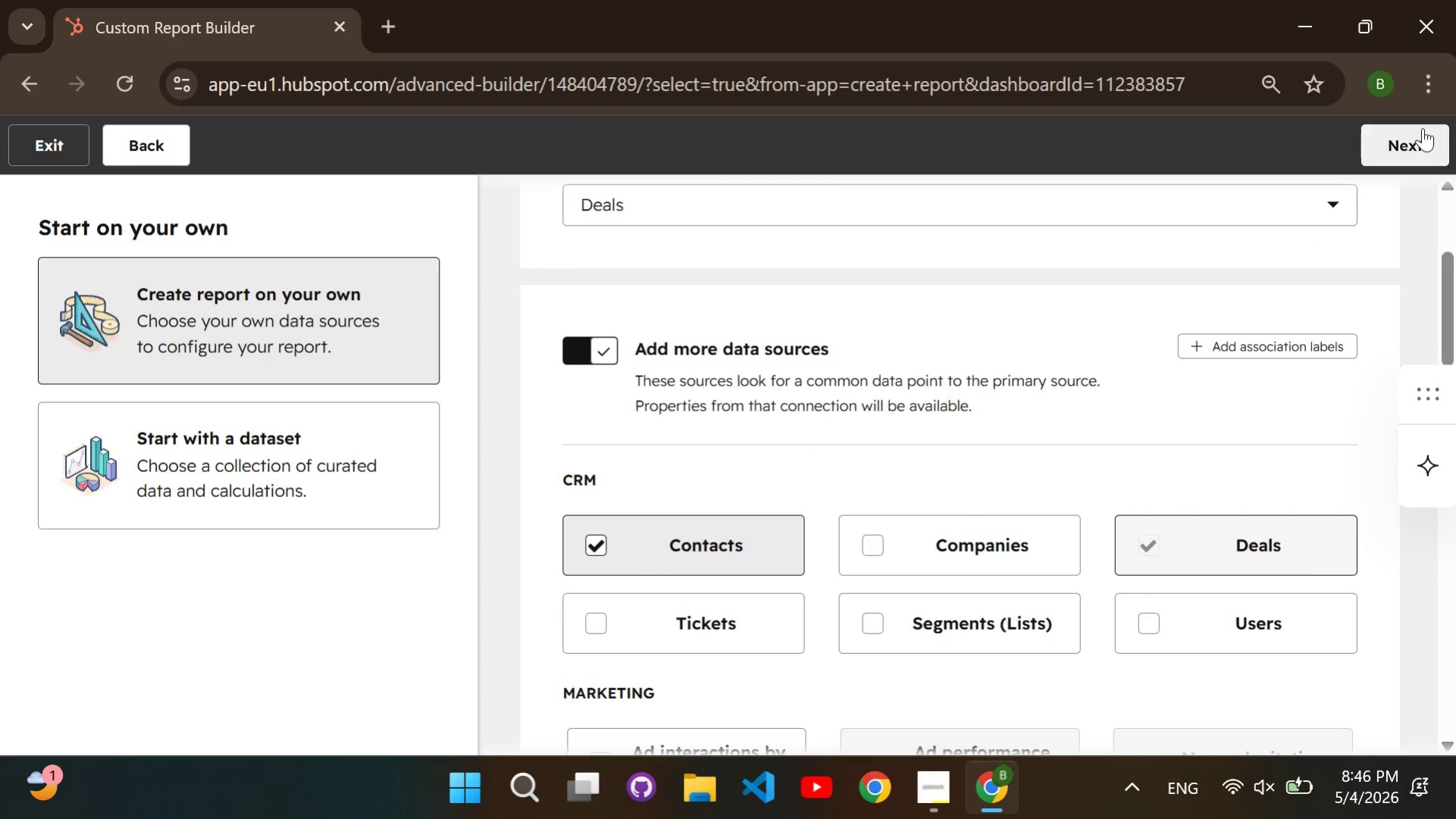 
left_click([1410, 146])
 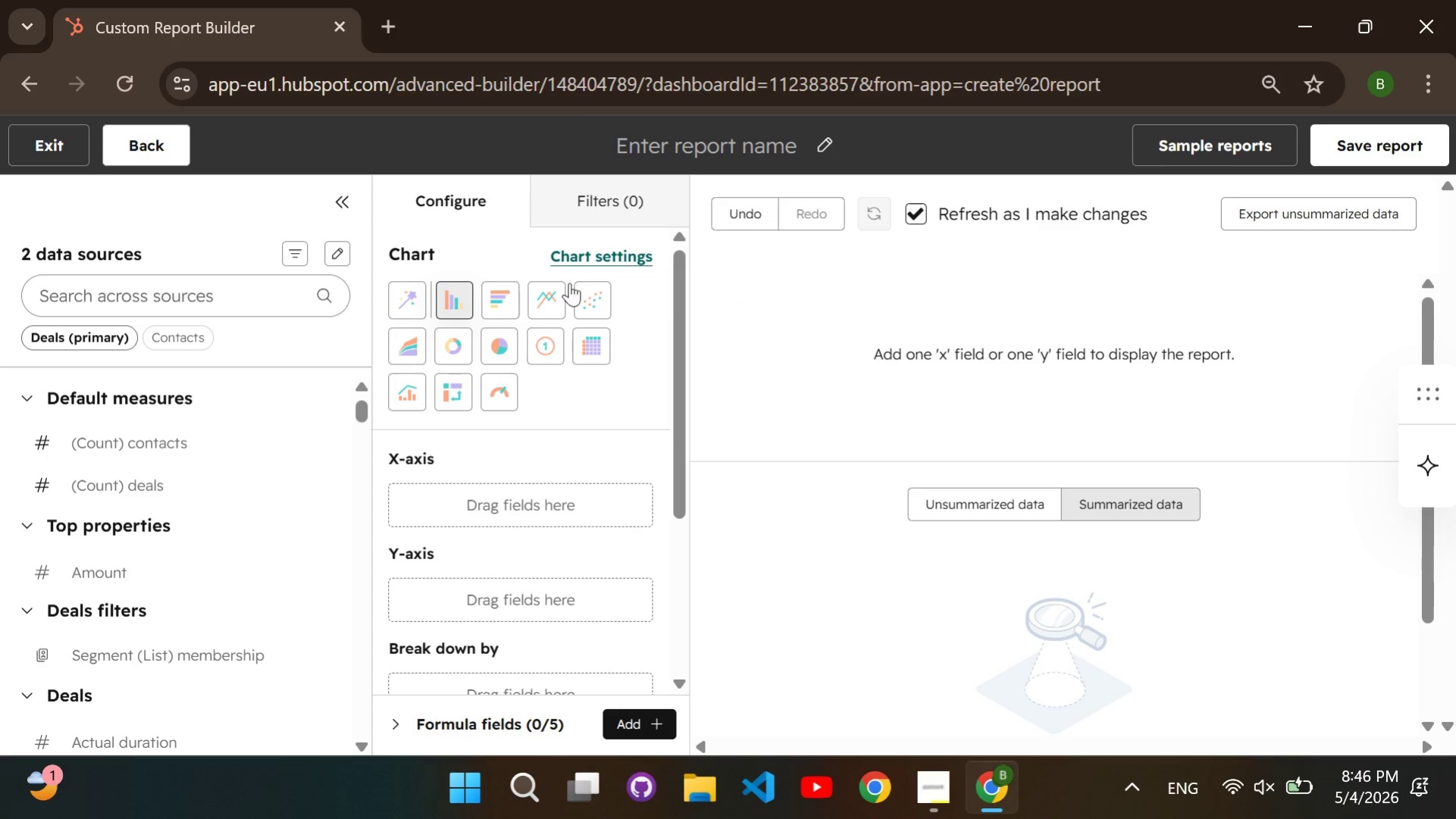 
wait(6.25)
 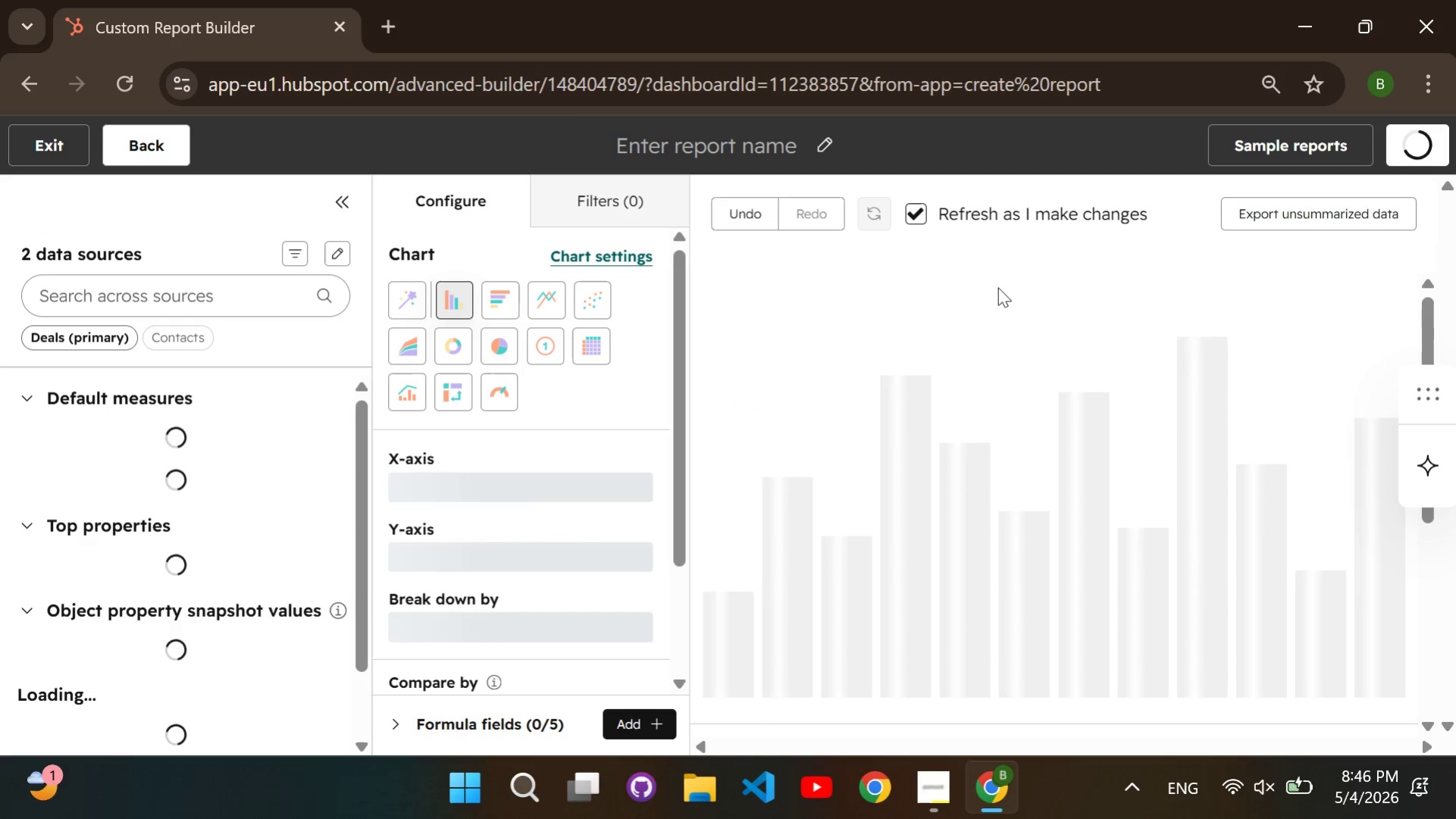 
left_click([217, 277])
 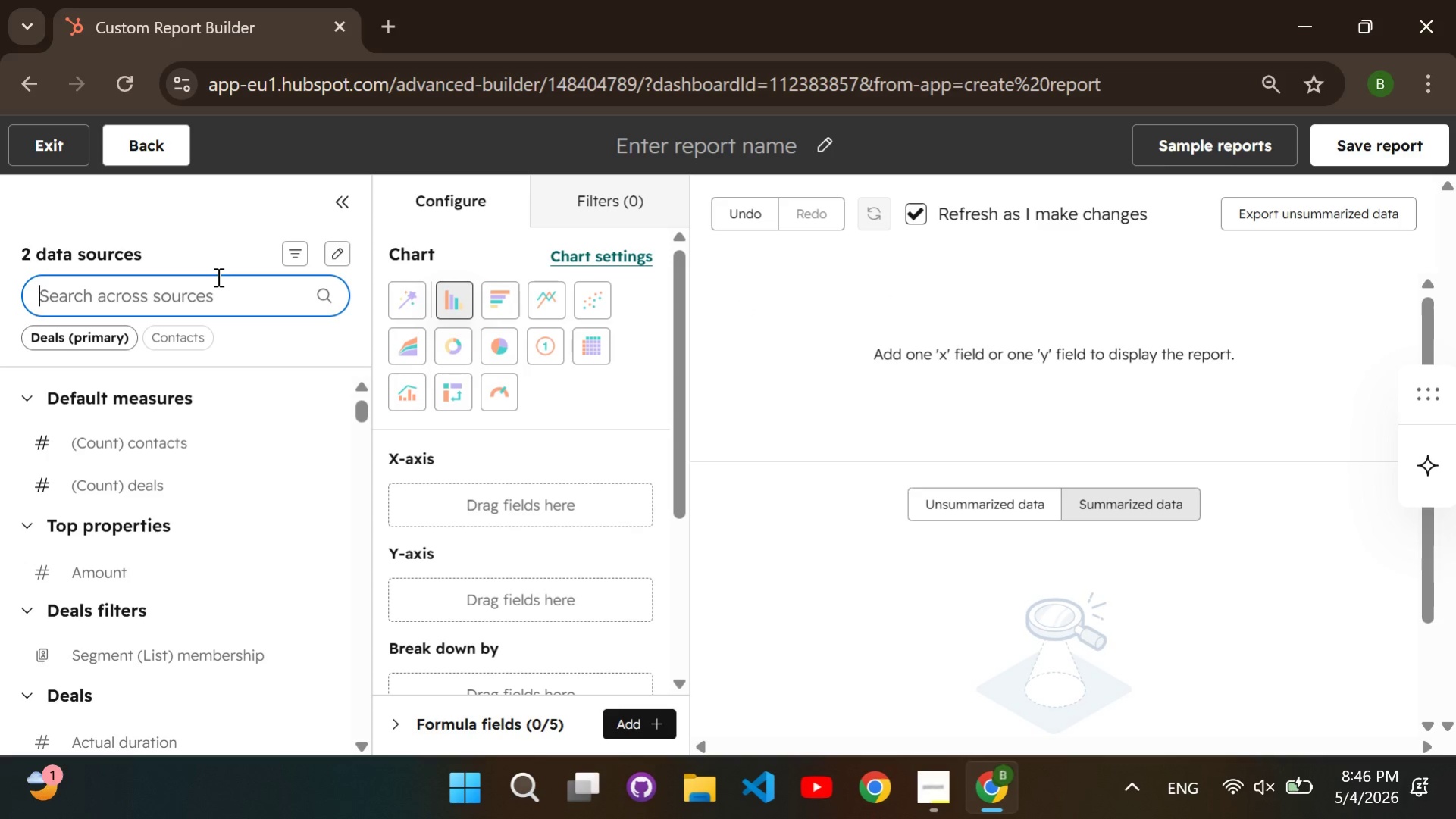 
type(contac)
 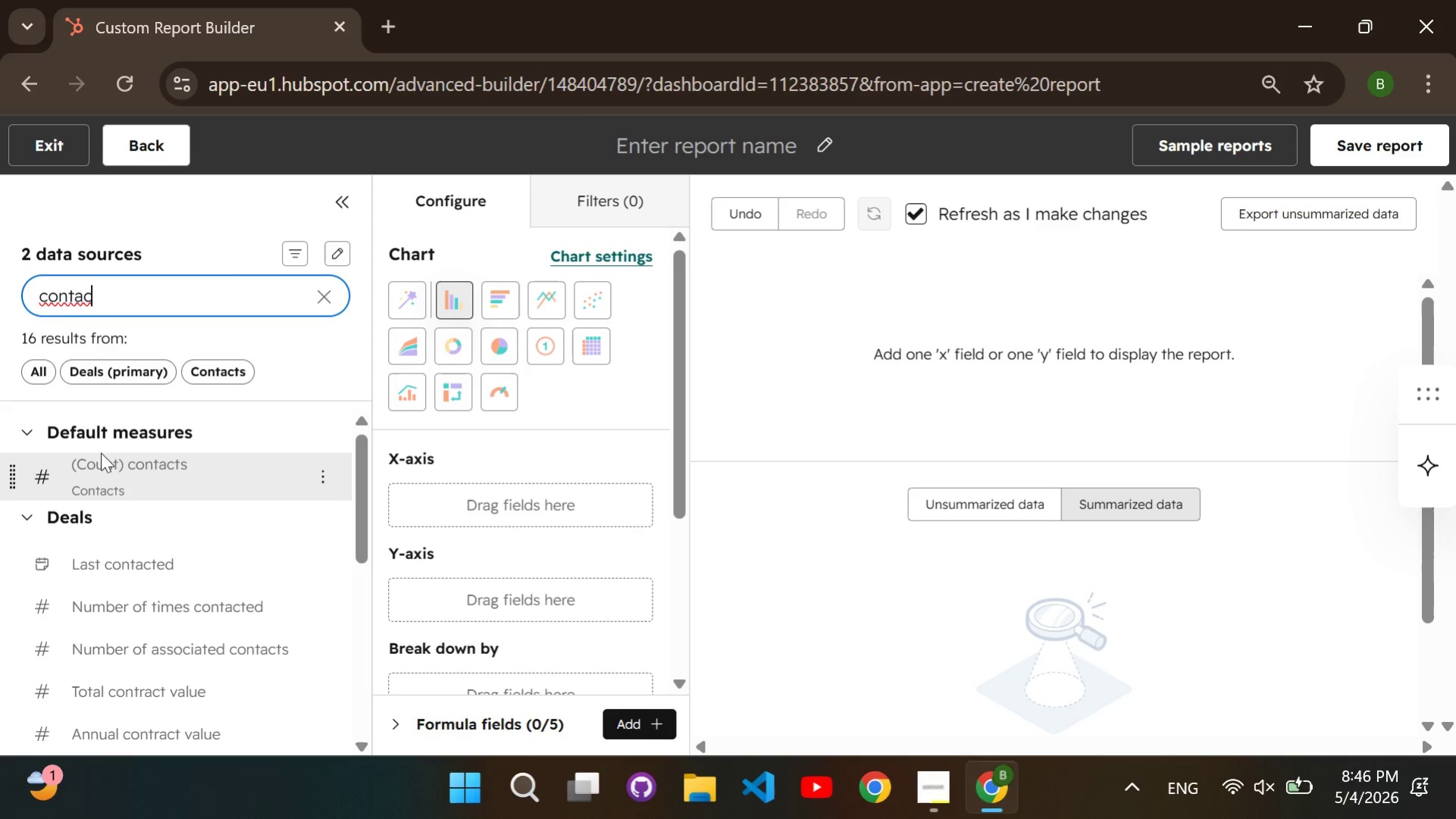 
left_click_drag(start_coordinate=[90, 468], to_coordinate=[391, 588])
 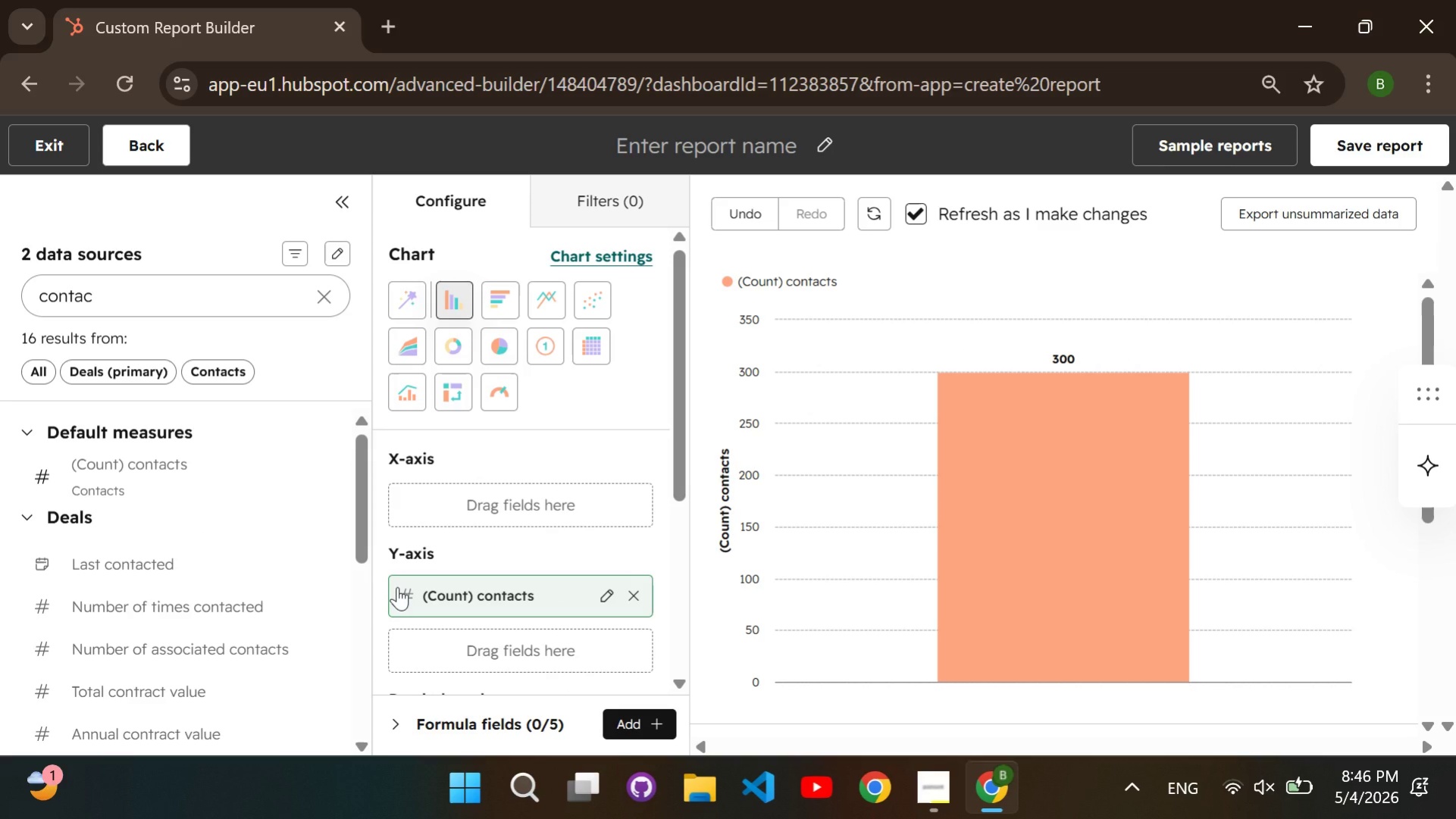 
wait(5.7)
 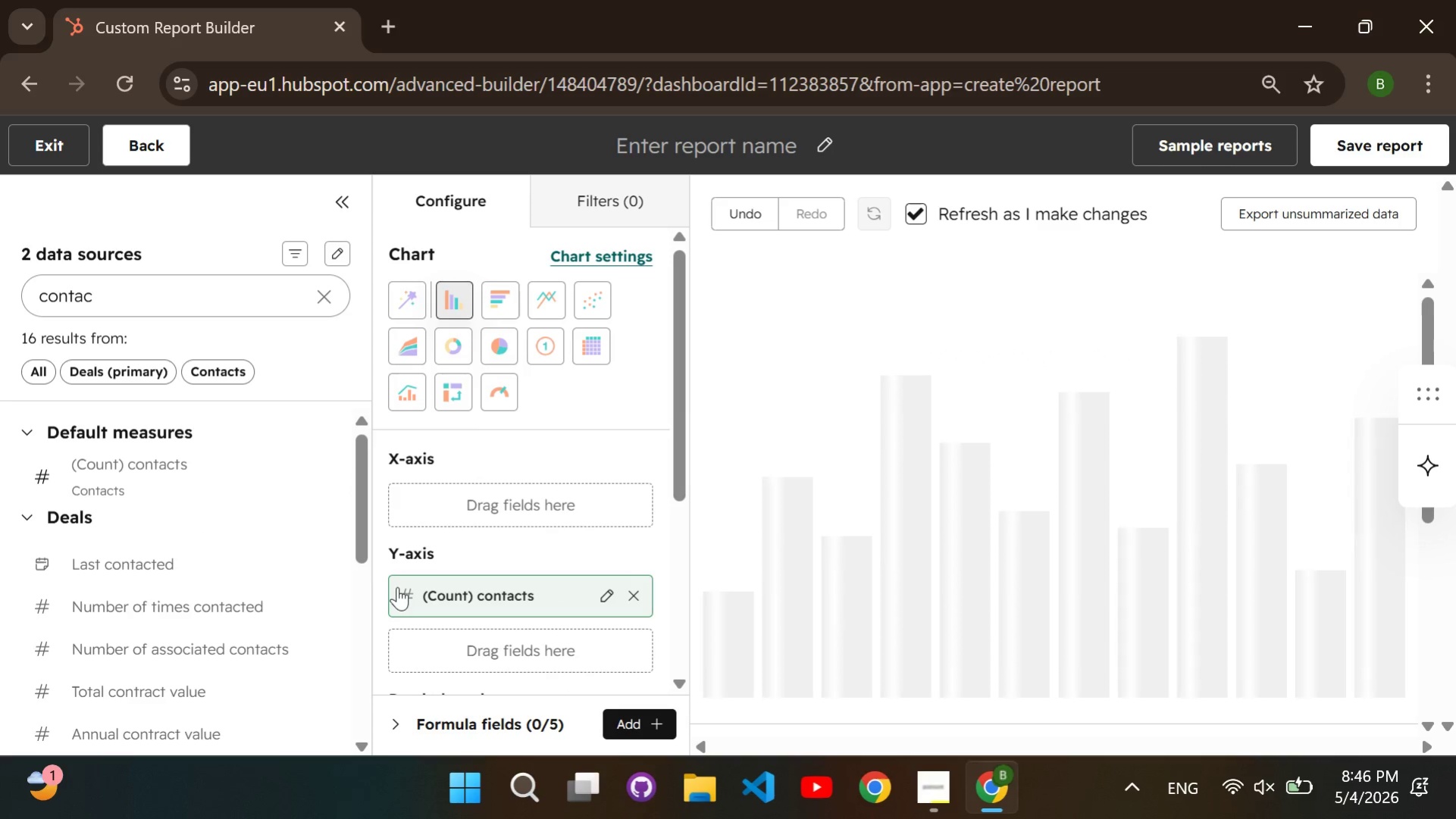 
left_click([219, 300])
 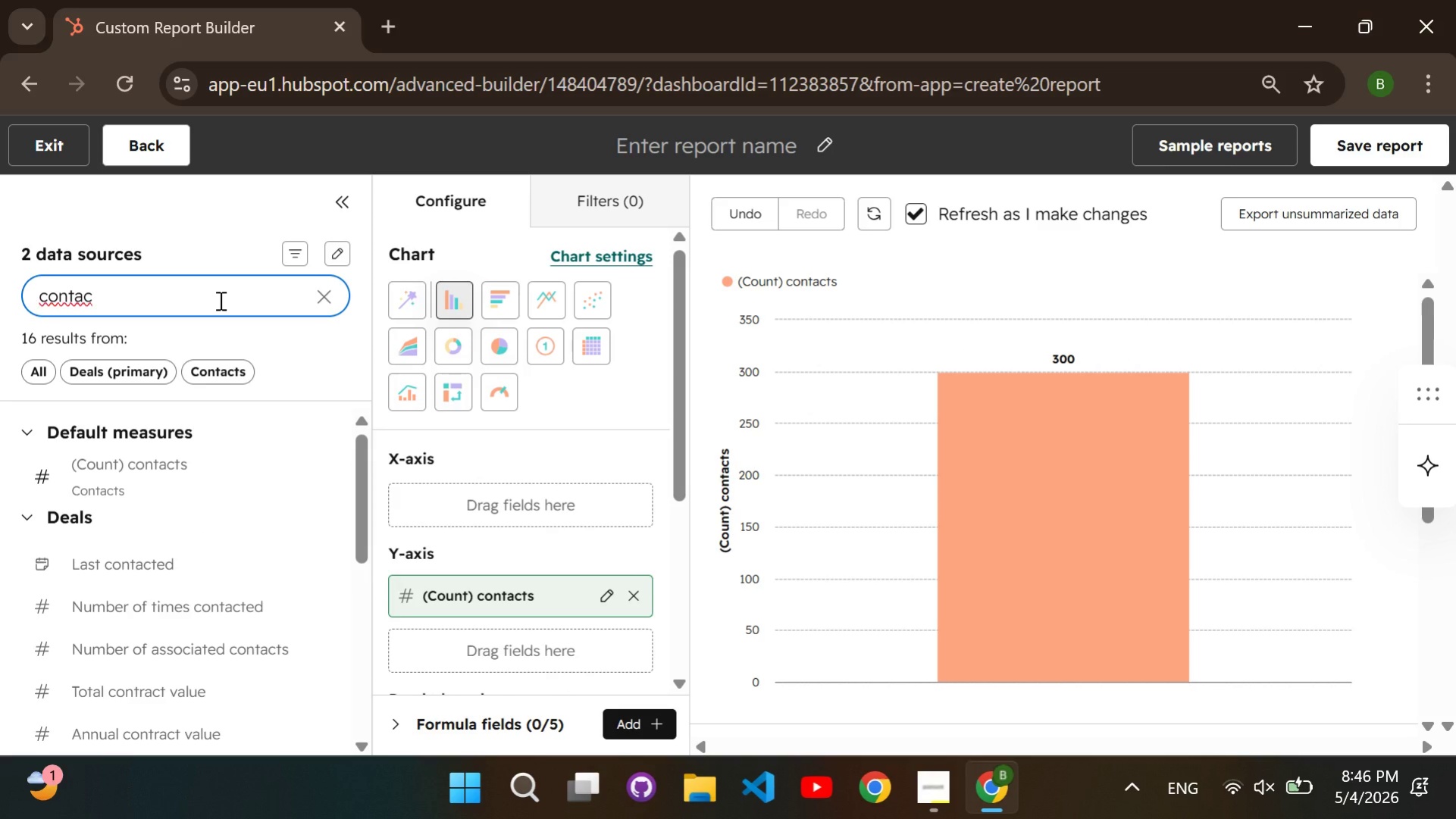 
hold_key(key=Backspace, duration=0.88)
 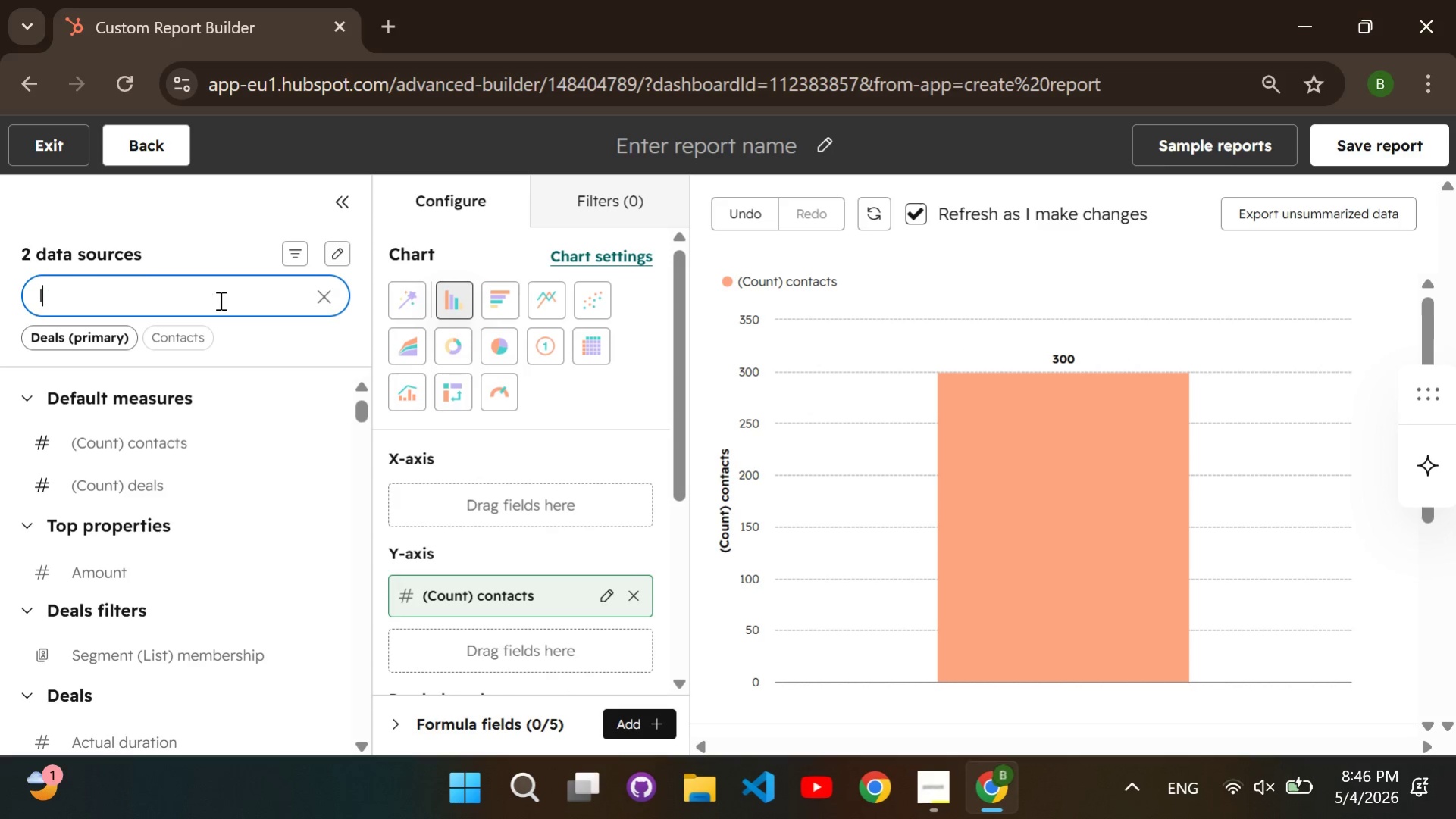 
type(lead source)
 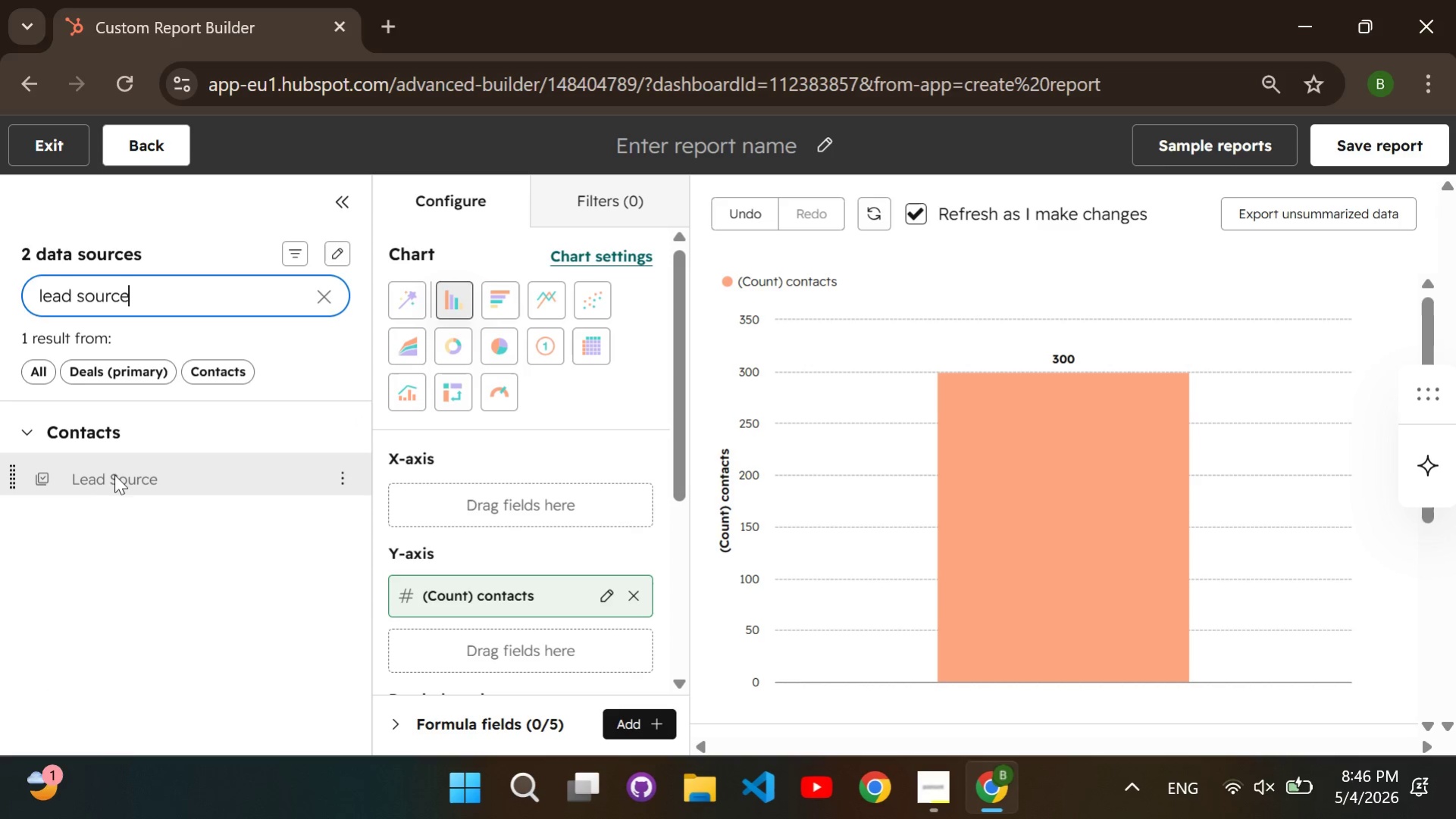 
left_click_drag(start_coordinate=[106, 480], to_coordinate=[421, 487])
 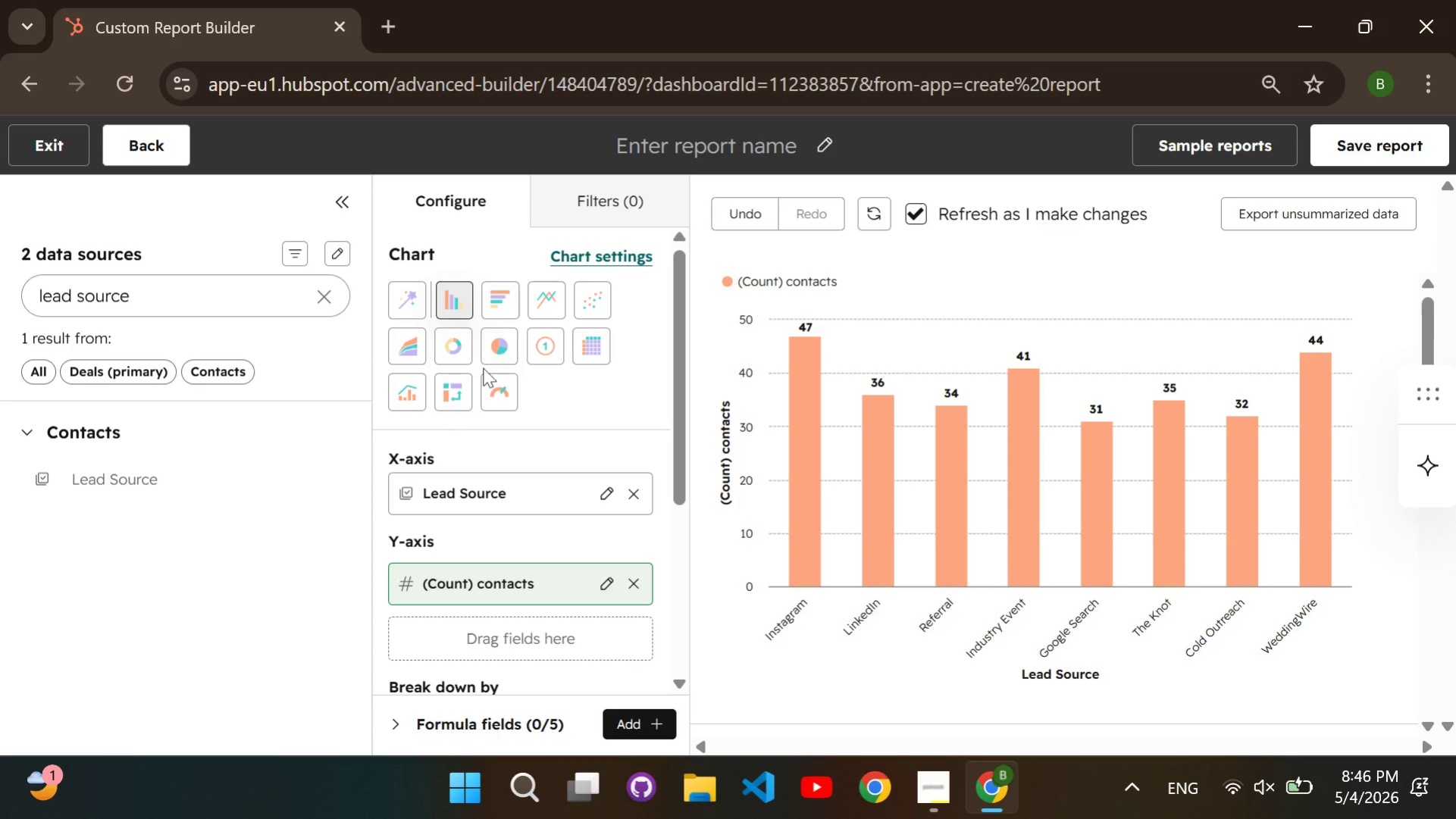 
left_click([564, 218])
 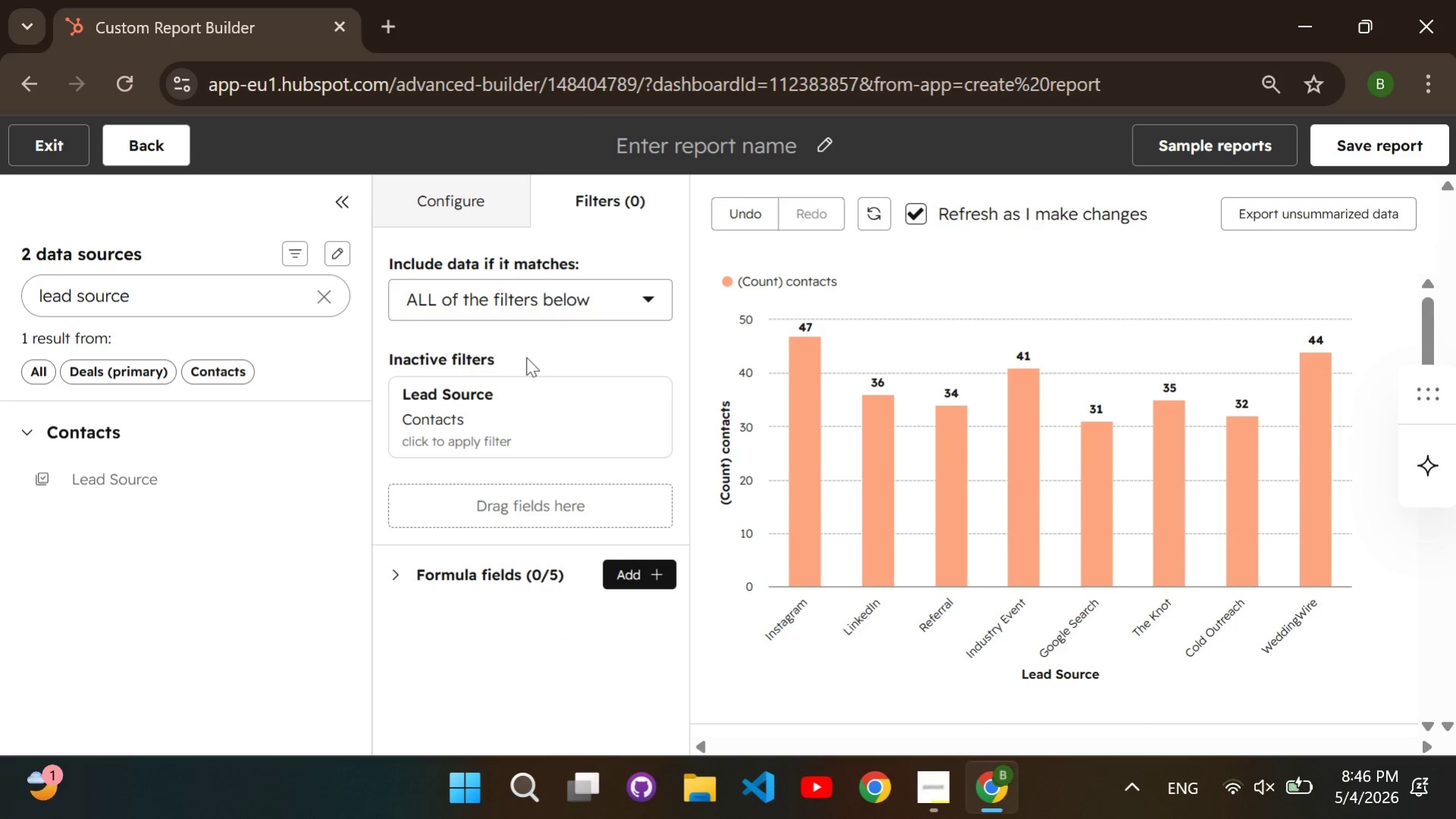 
left_click([516, 405])
 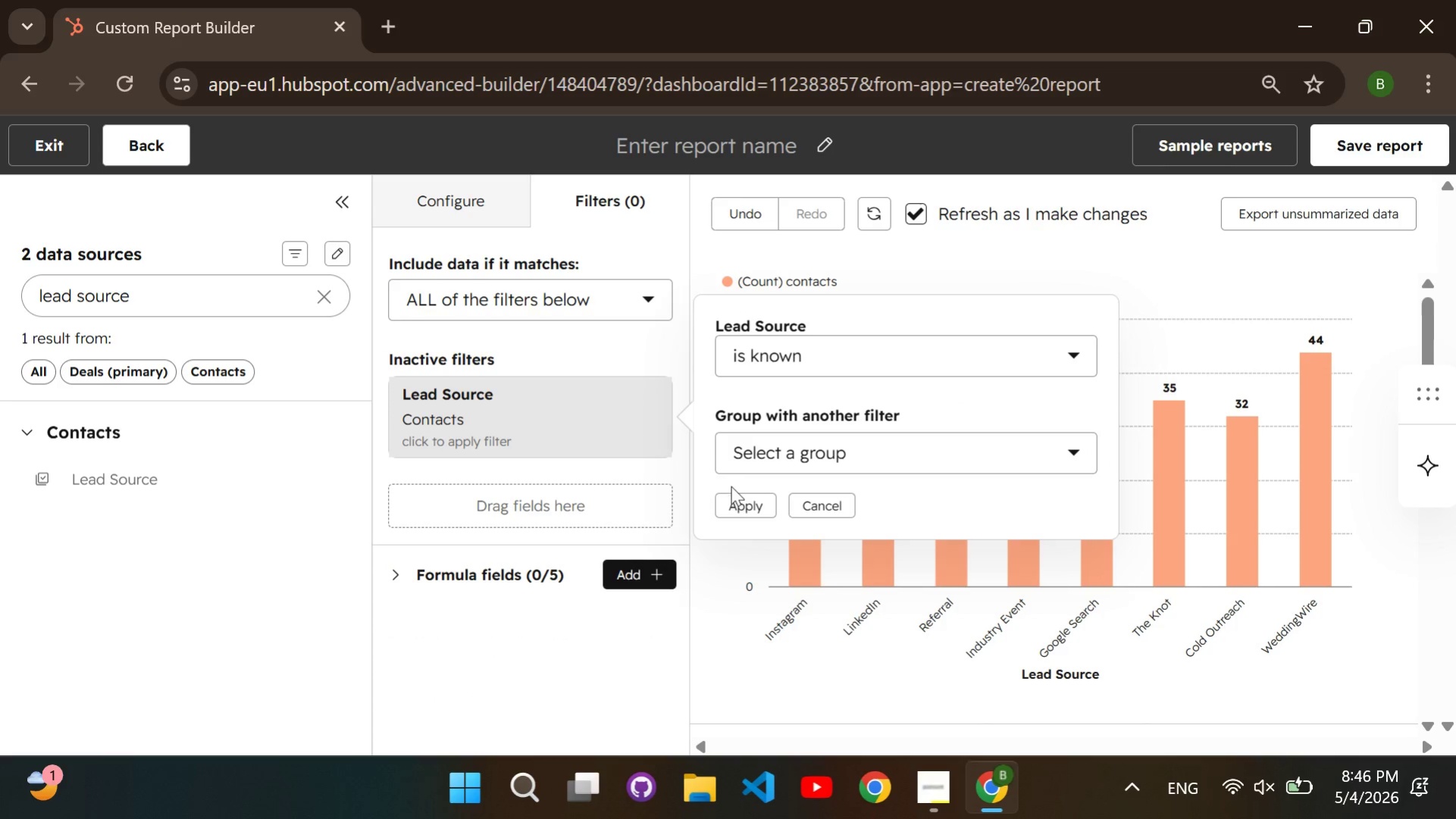 
left_click([736, 499])
 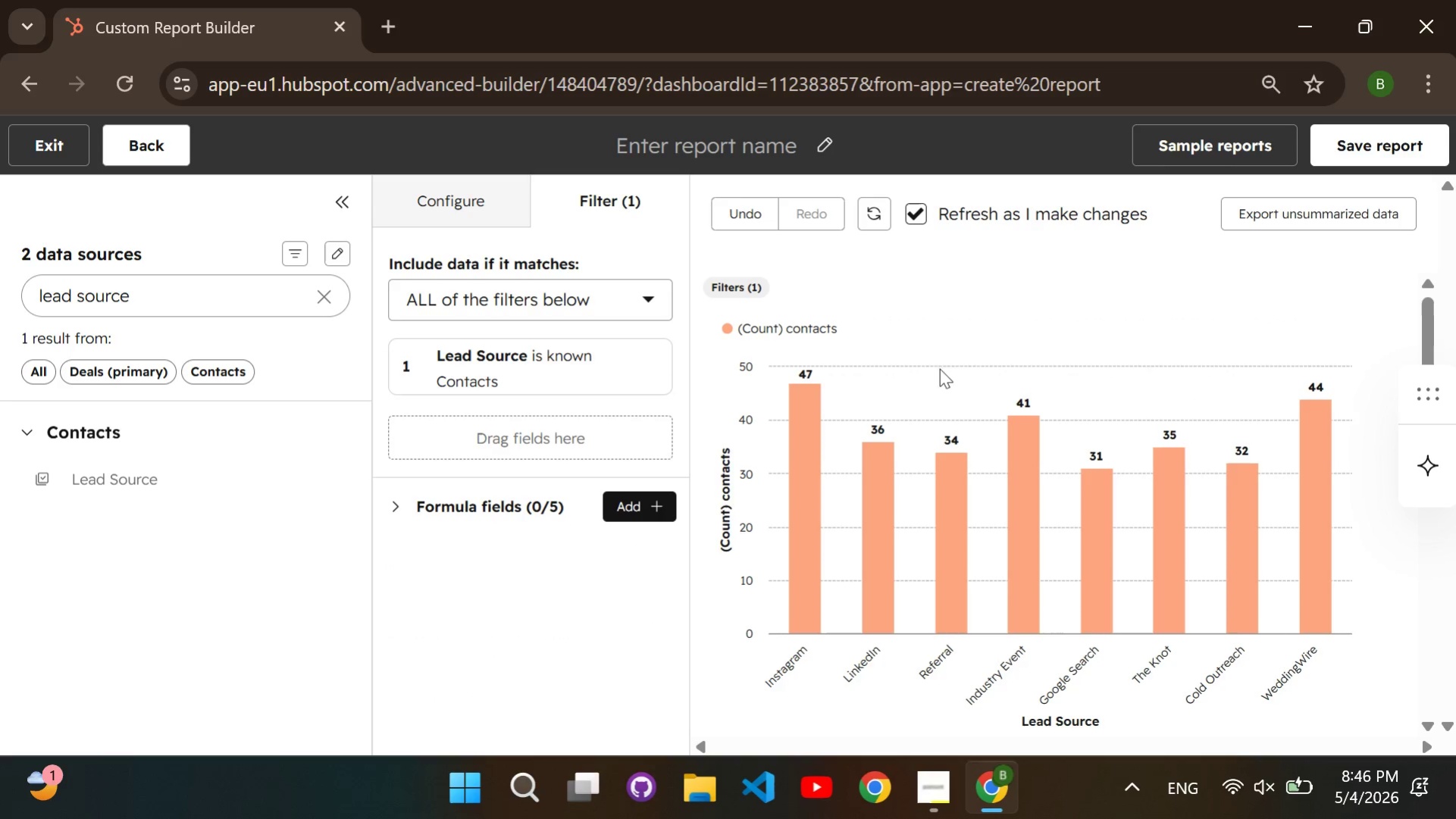 
left_click([1387, 158])
 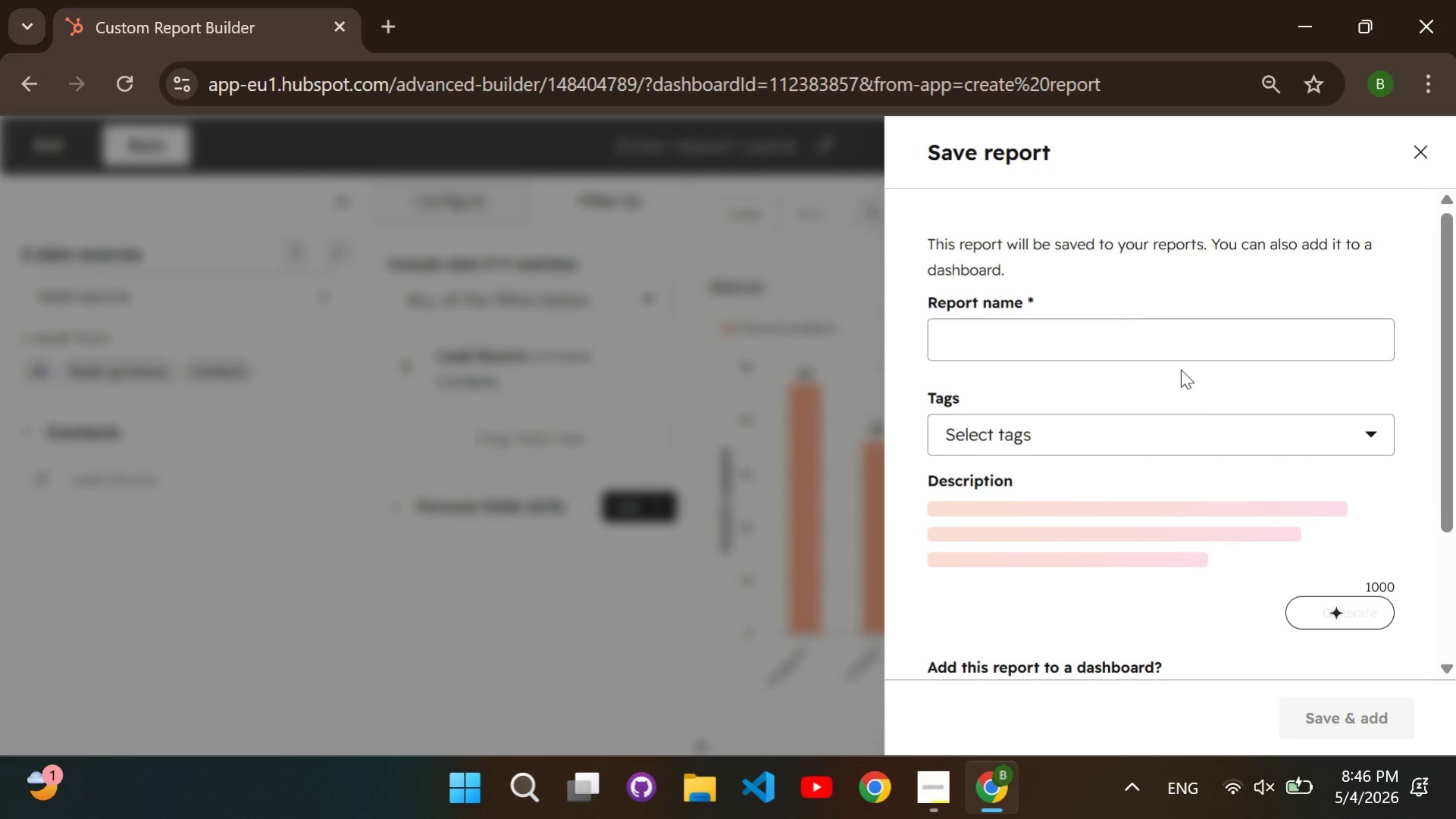 
left_click([1172, 344])
 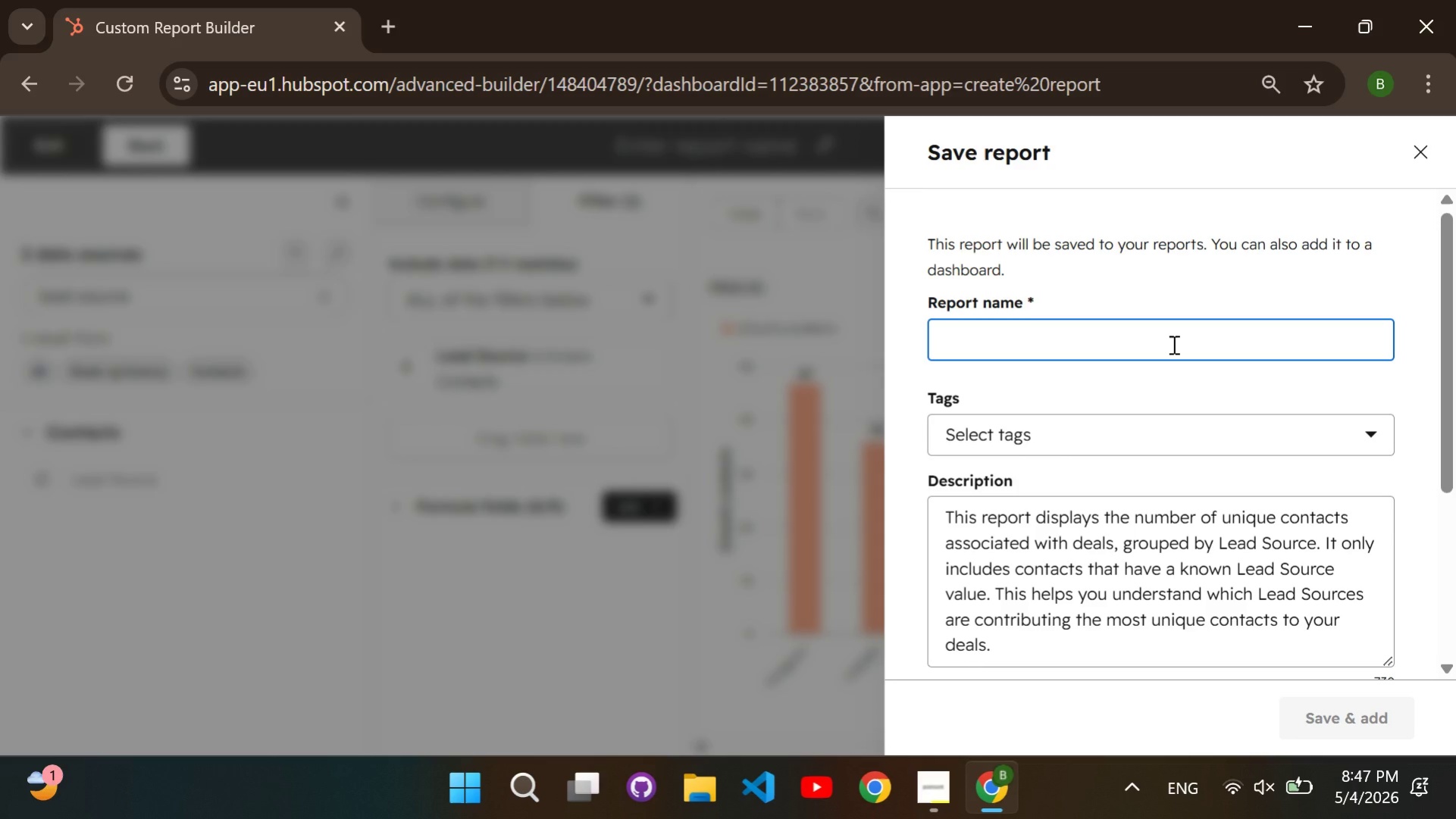 
type(Lead source performance)
 